 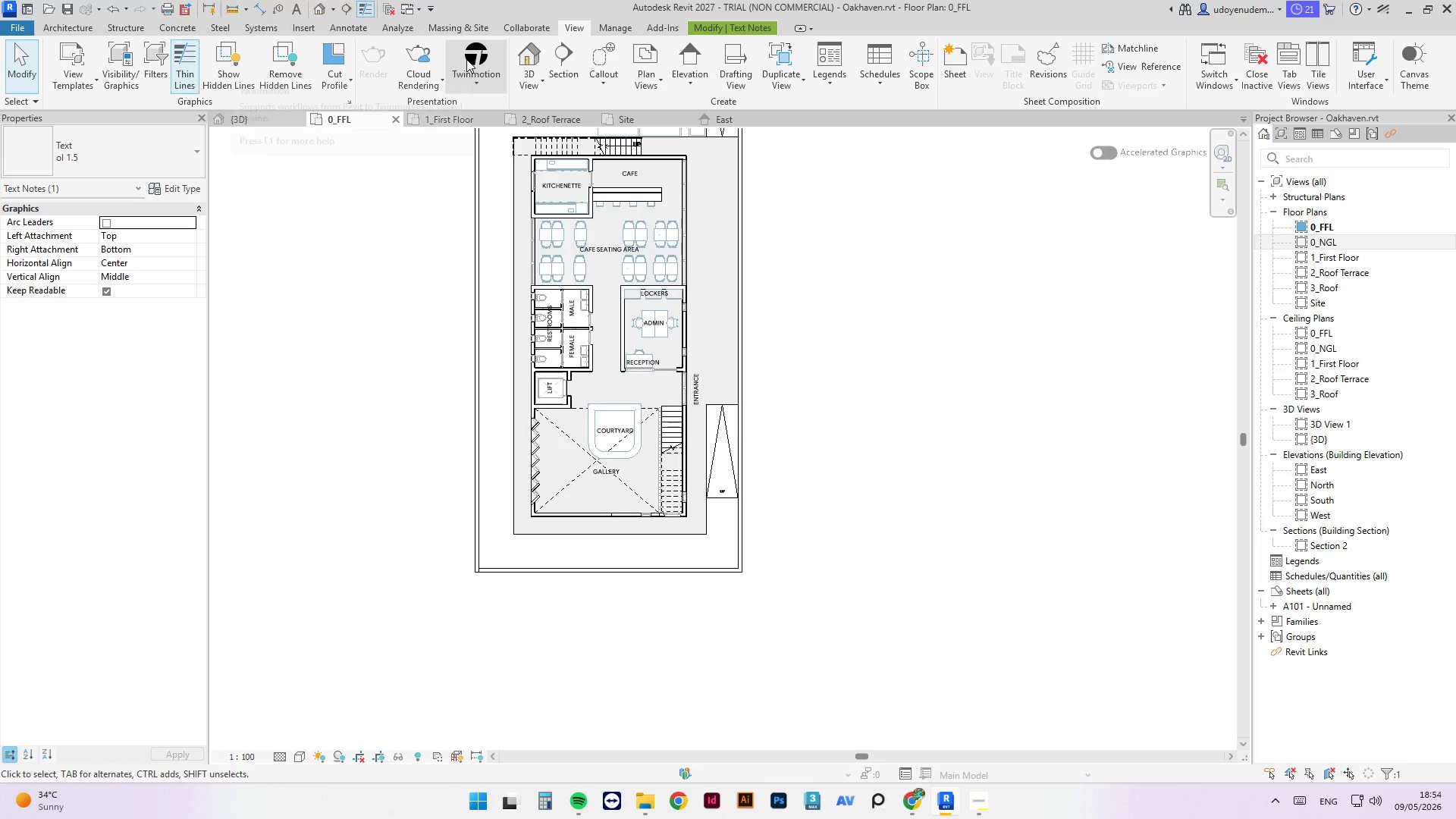 
double_click([484, 83])
 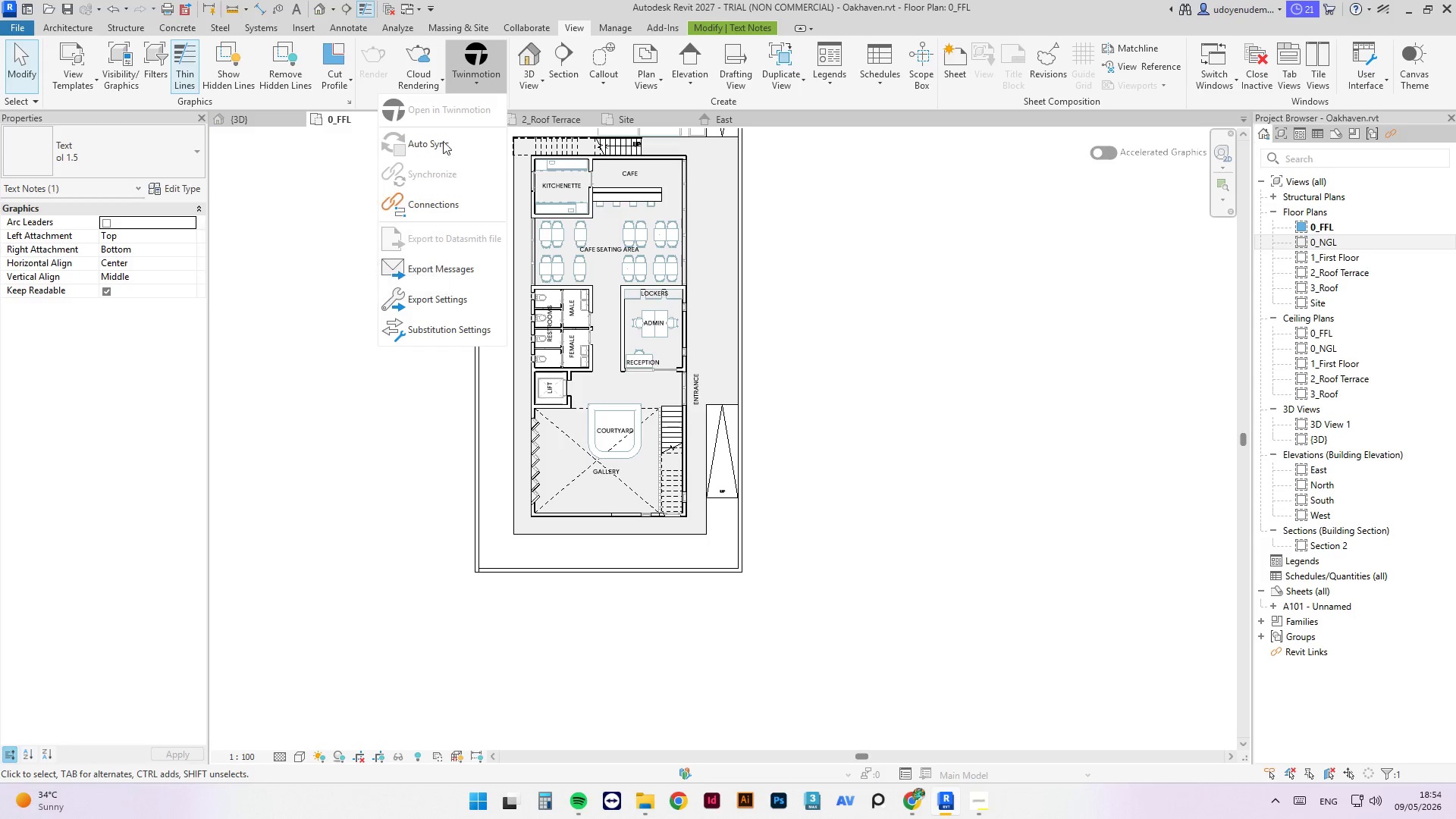 
left_click([935, 242])
 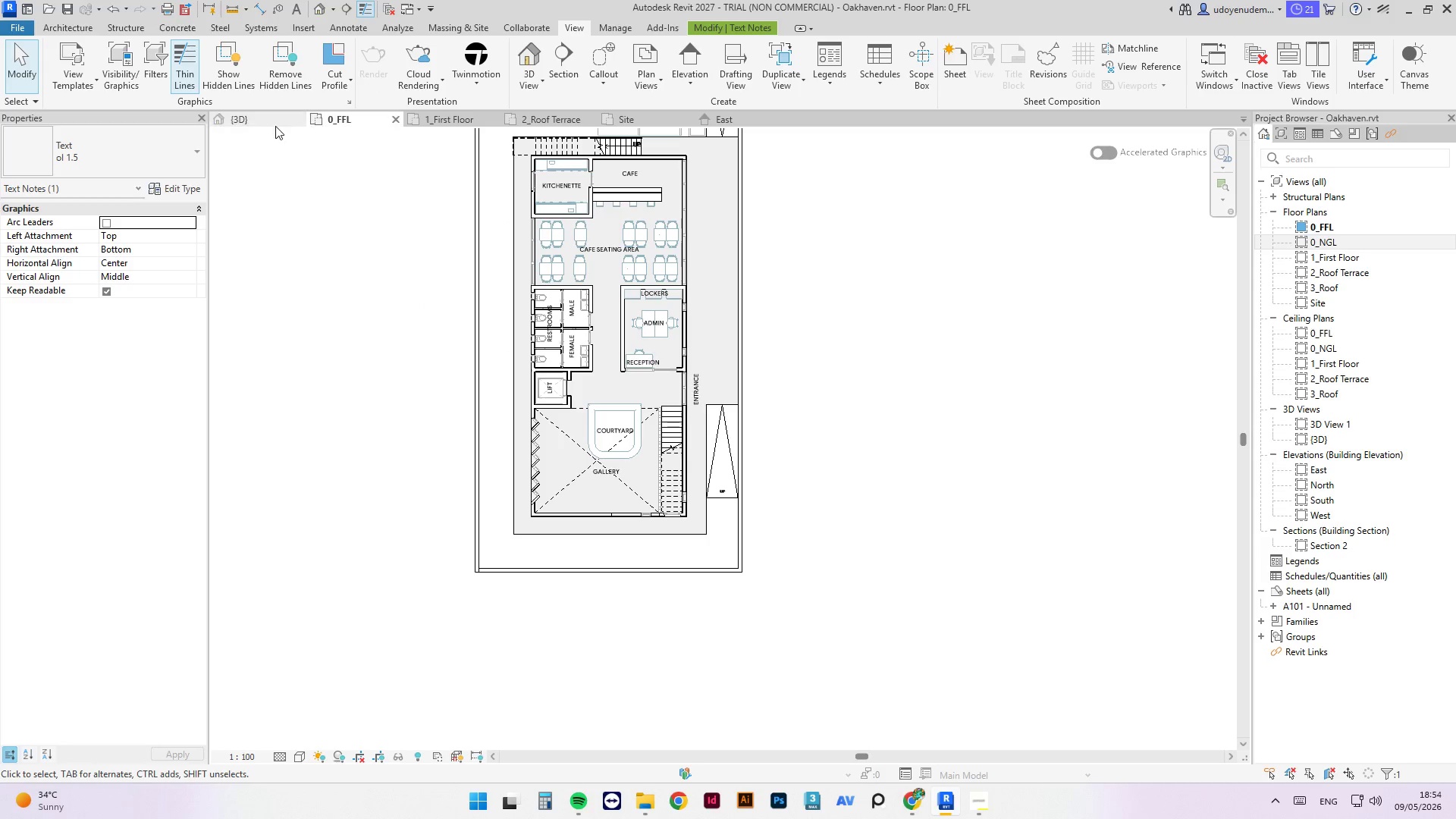 
left_click([272, 126])
 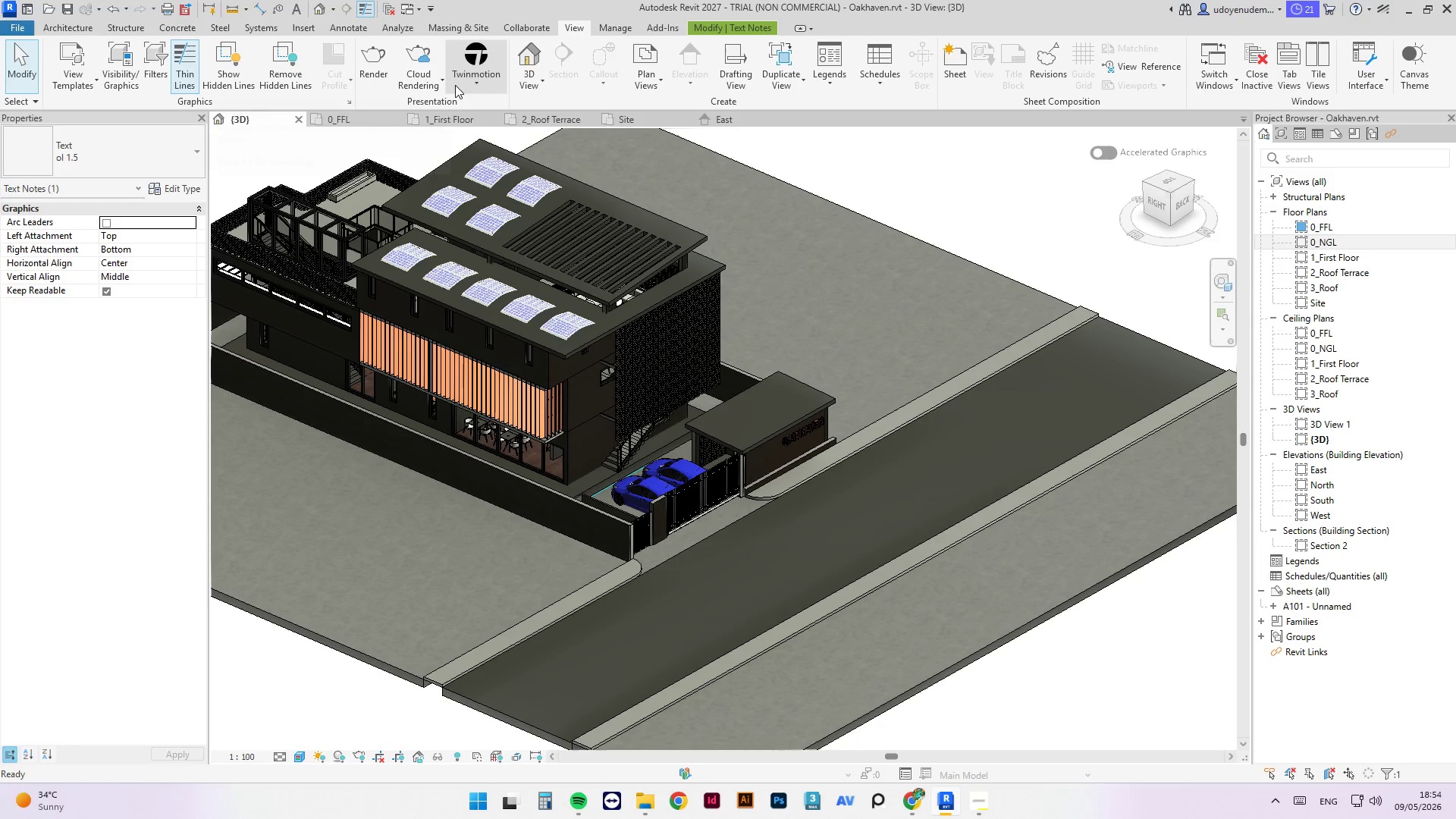 
left_click([484, 83])
 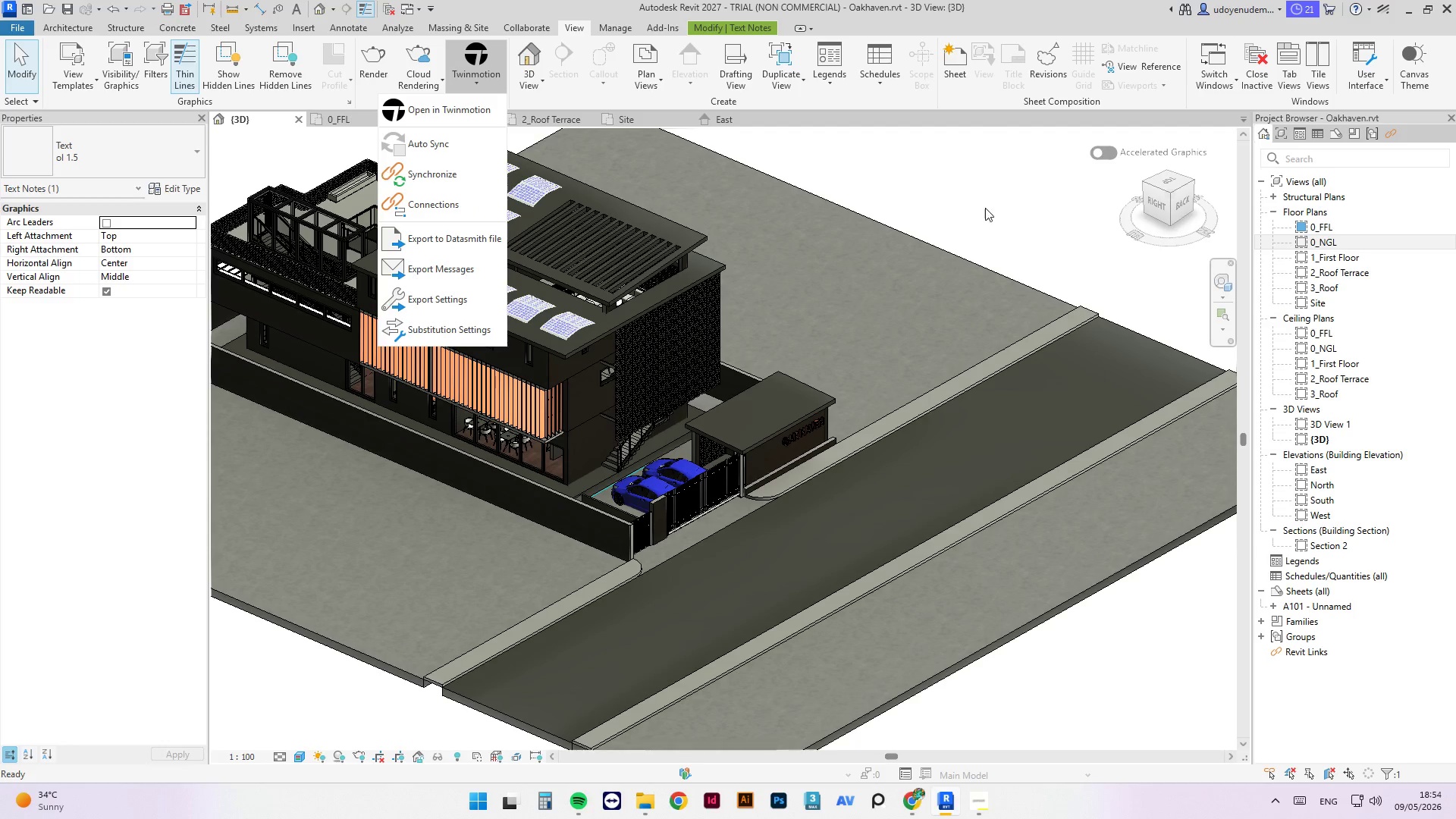 
left_click([952, 218])
 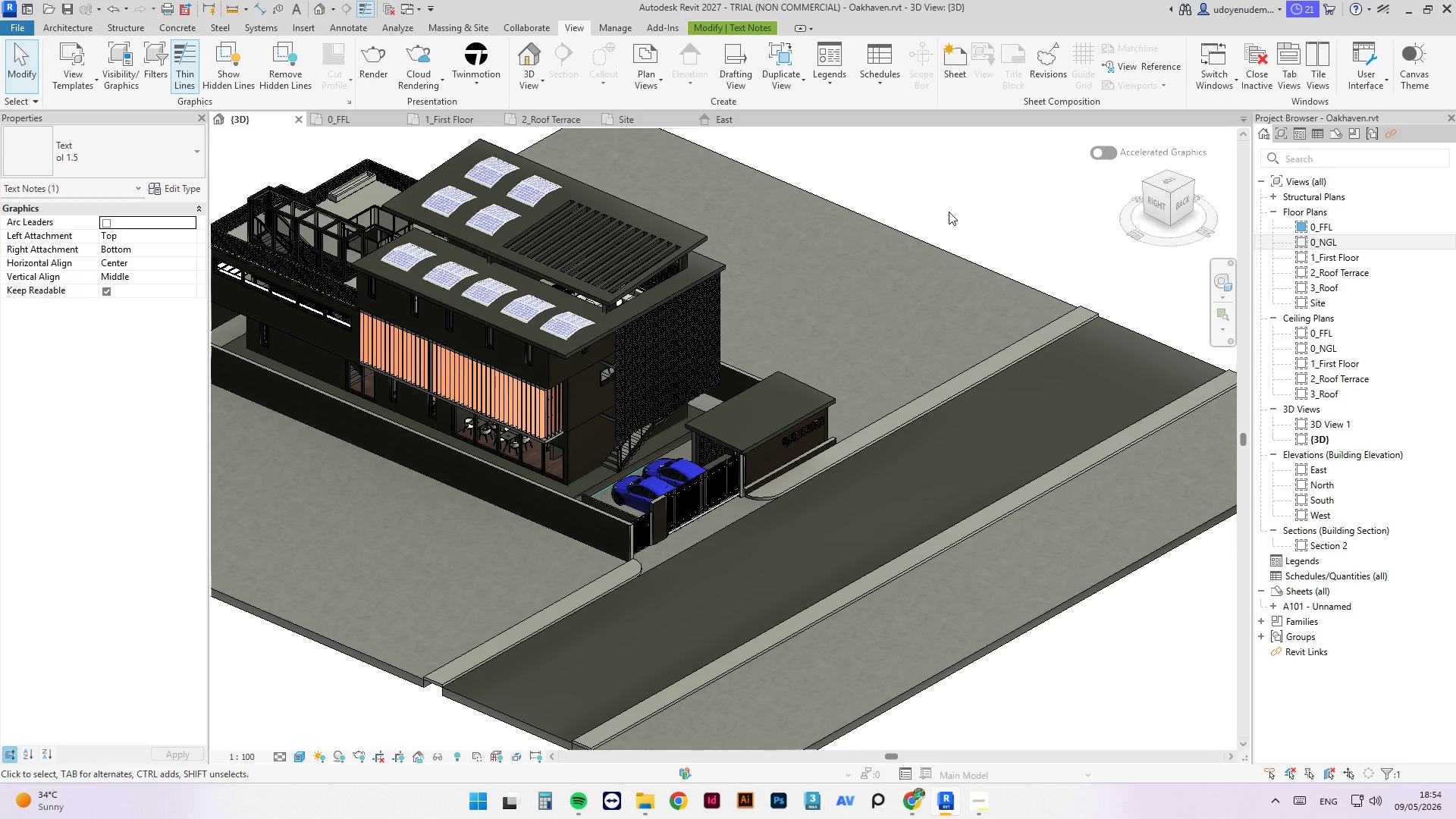 
key(Control+ControlLeft)
 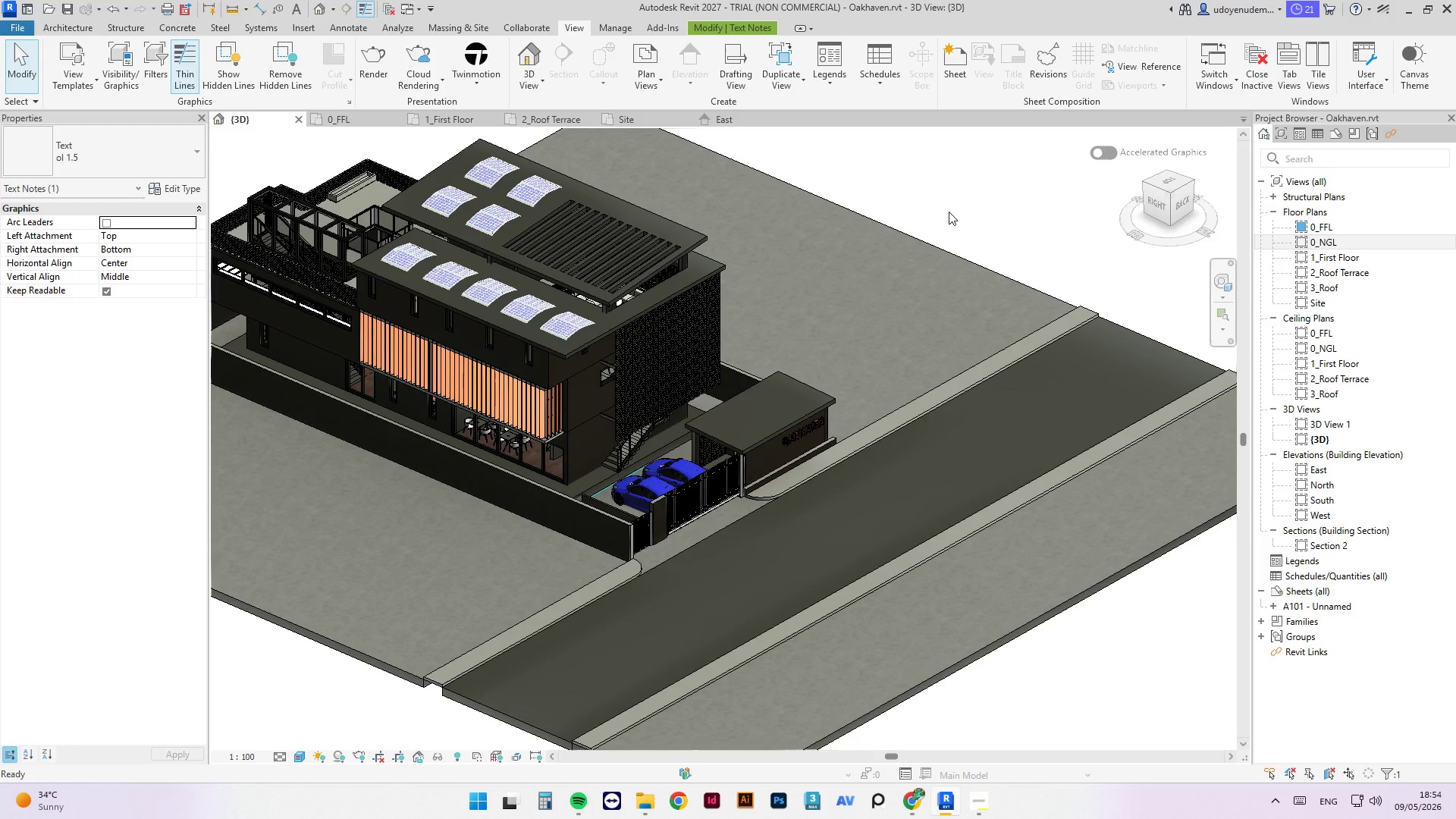 
key(Control+S)
 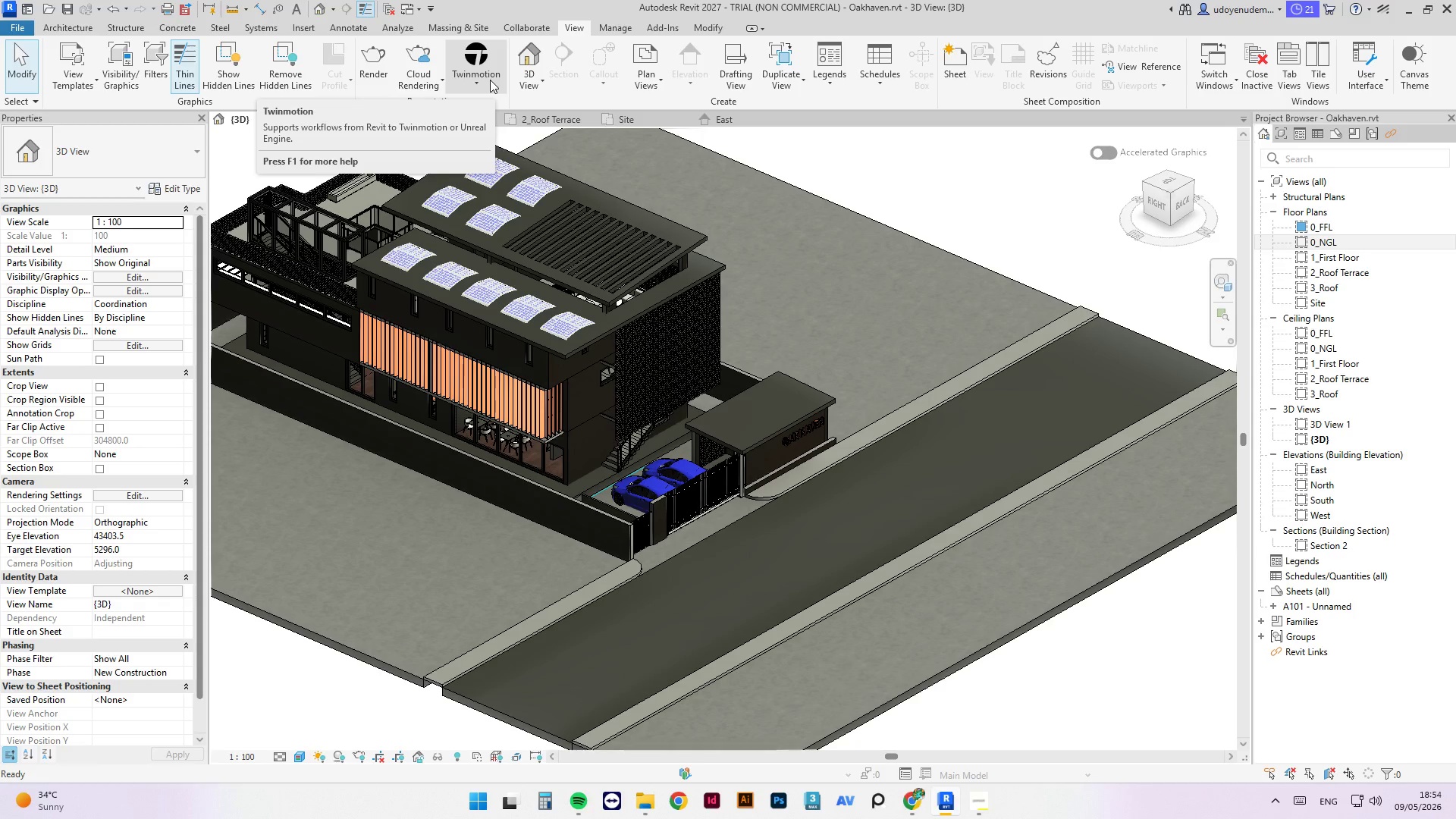 
wait(7.22)
 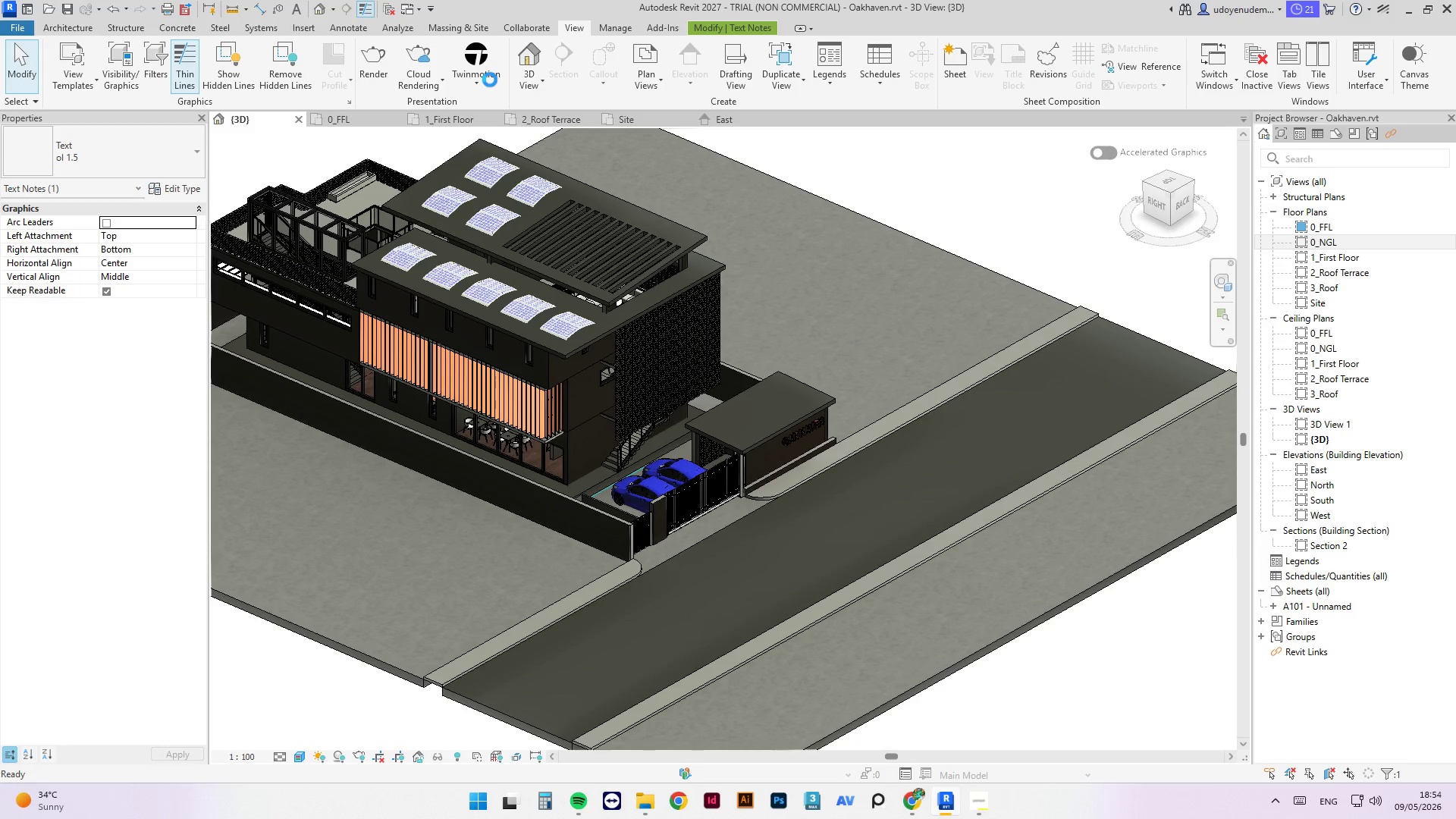 
left_click([485, 83])
 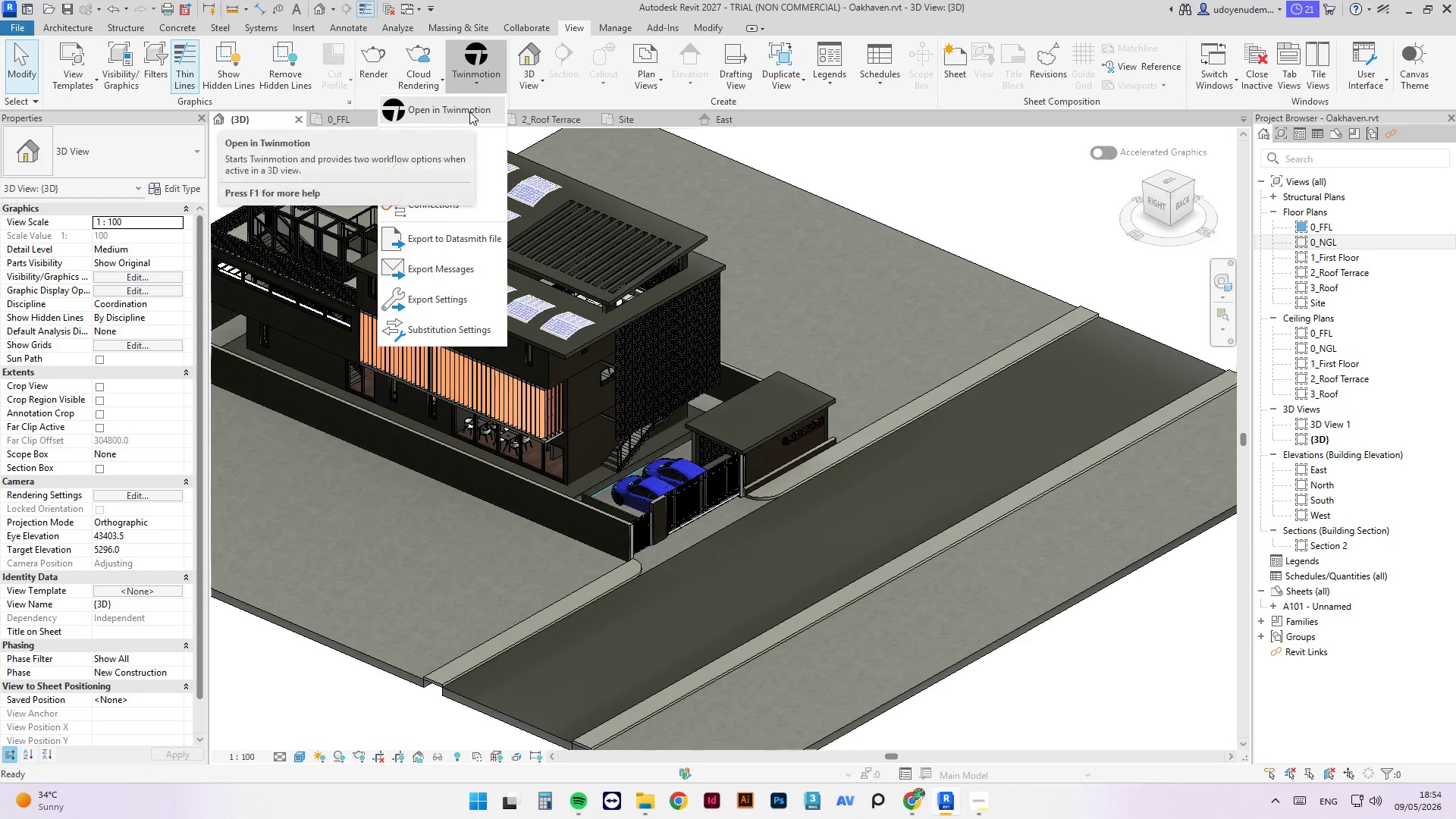 
left_click([469, 111])
 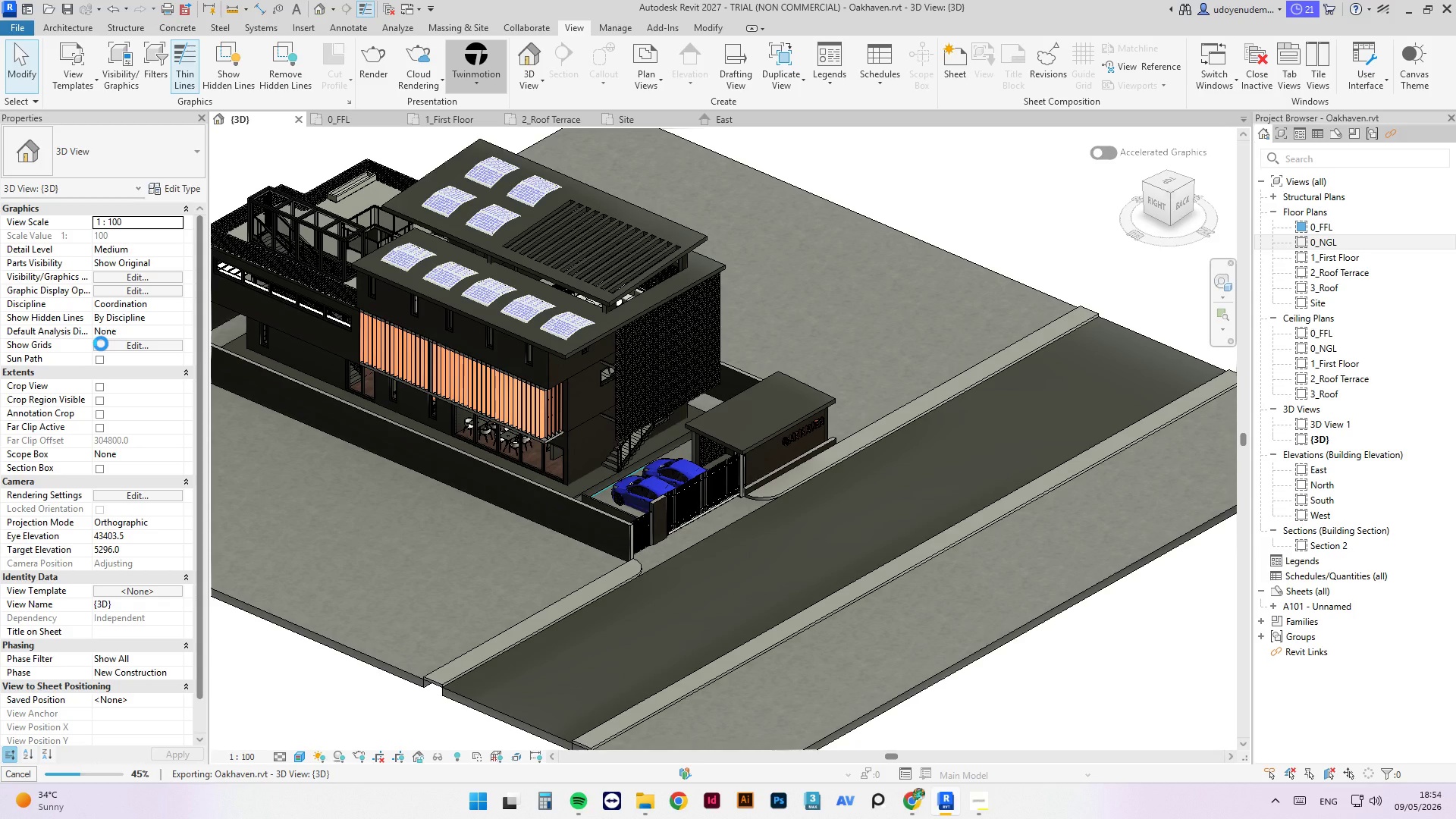 
wait(18.97)
 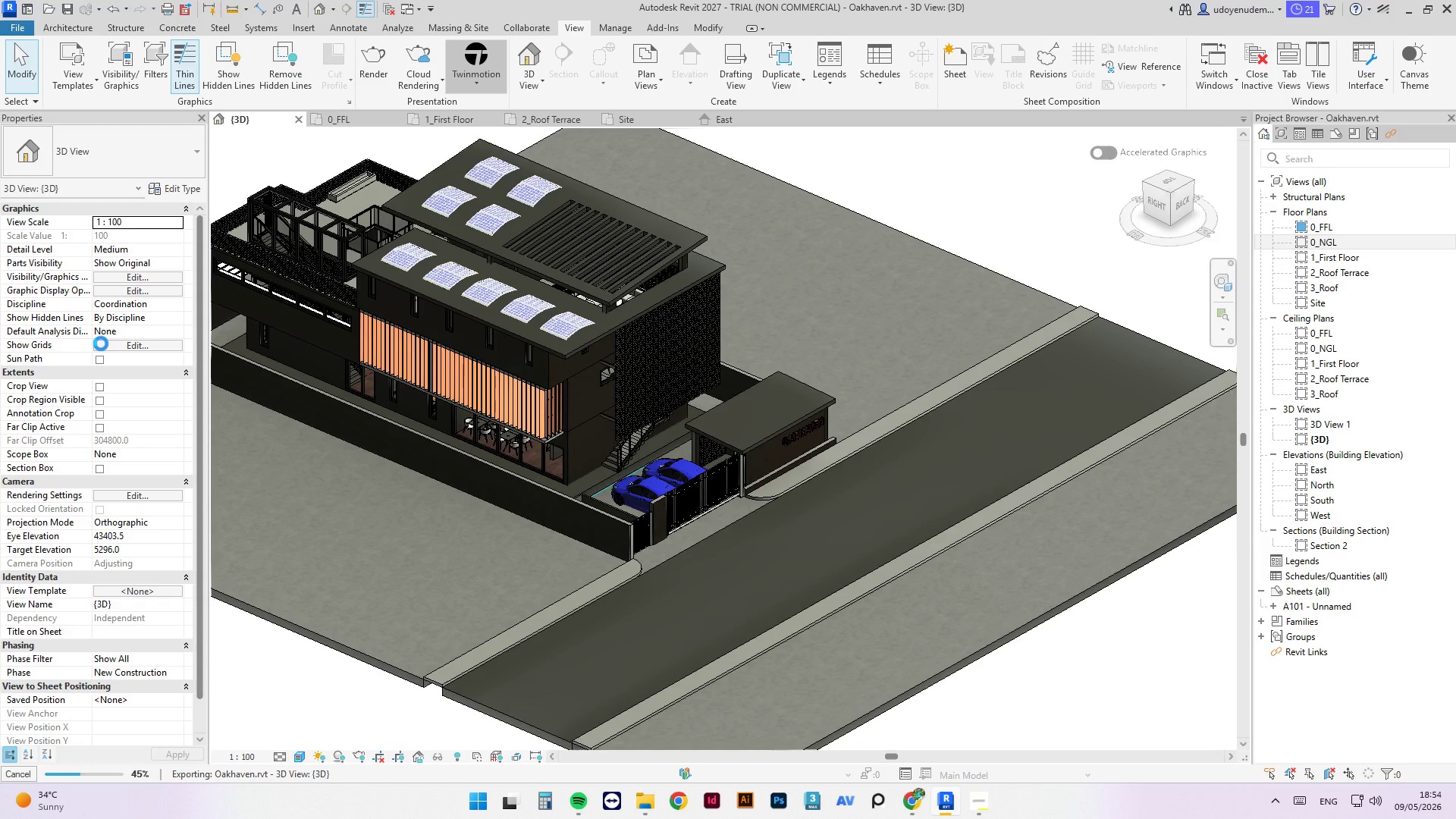 
mouse_move([1134, 141])
 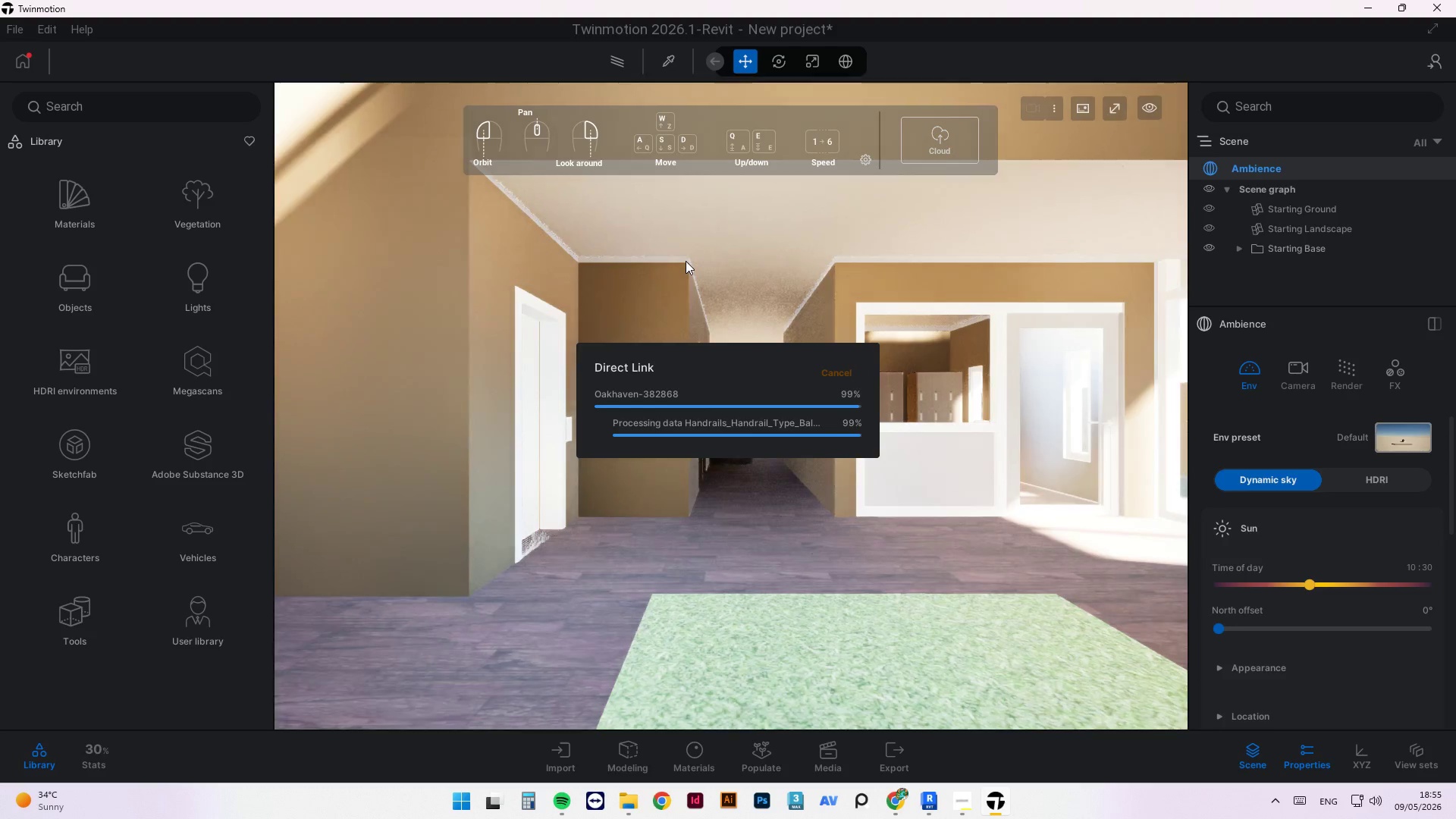 
wait(25.1)
 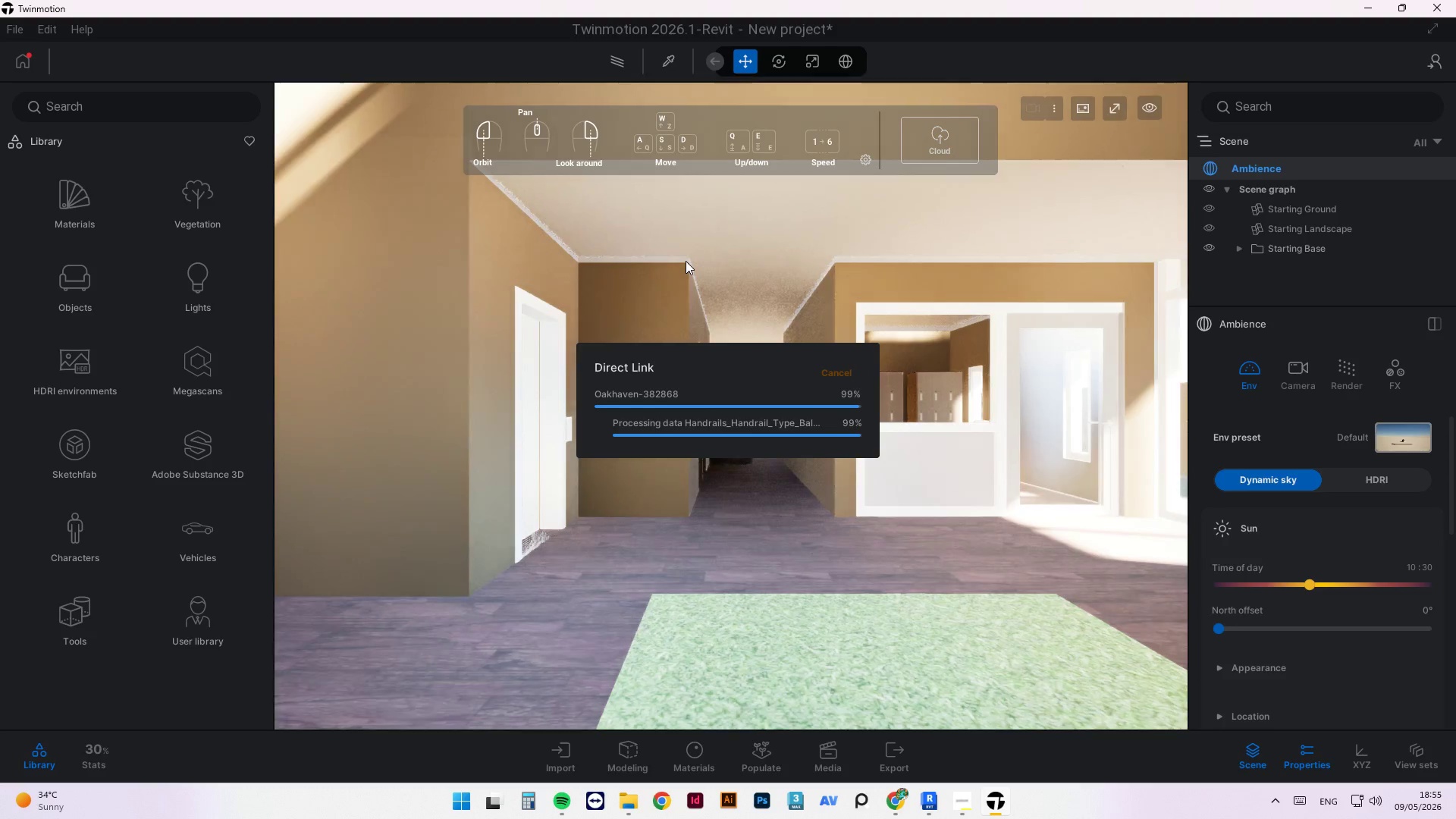 
scroll: coordinate [692, 476], scroll_direction: up, amount: 19.0
 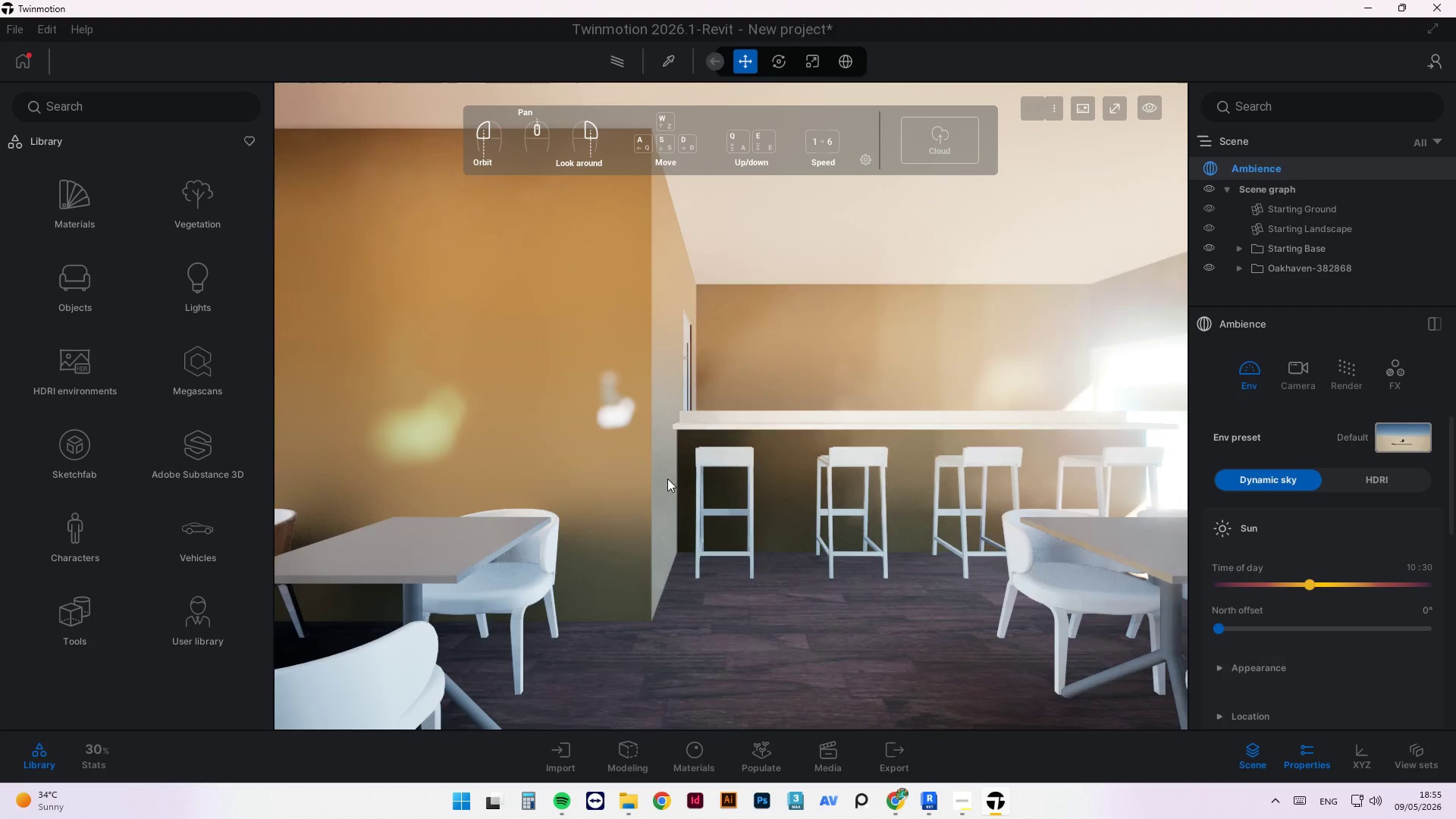 
left_click_drag(start_coordinate=[452, 394], to_coordinate=[293, 394])
 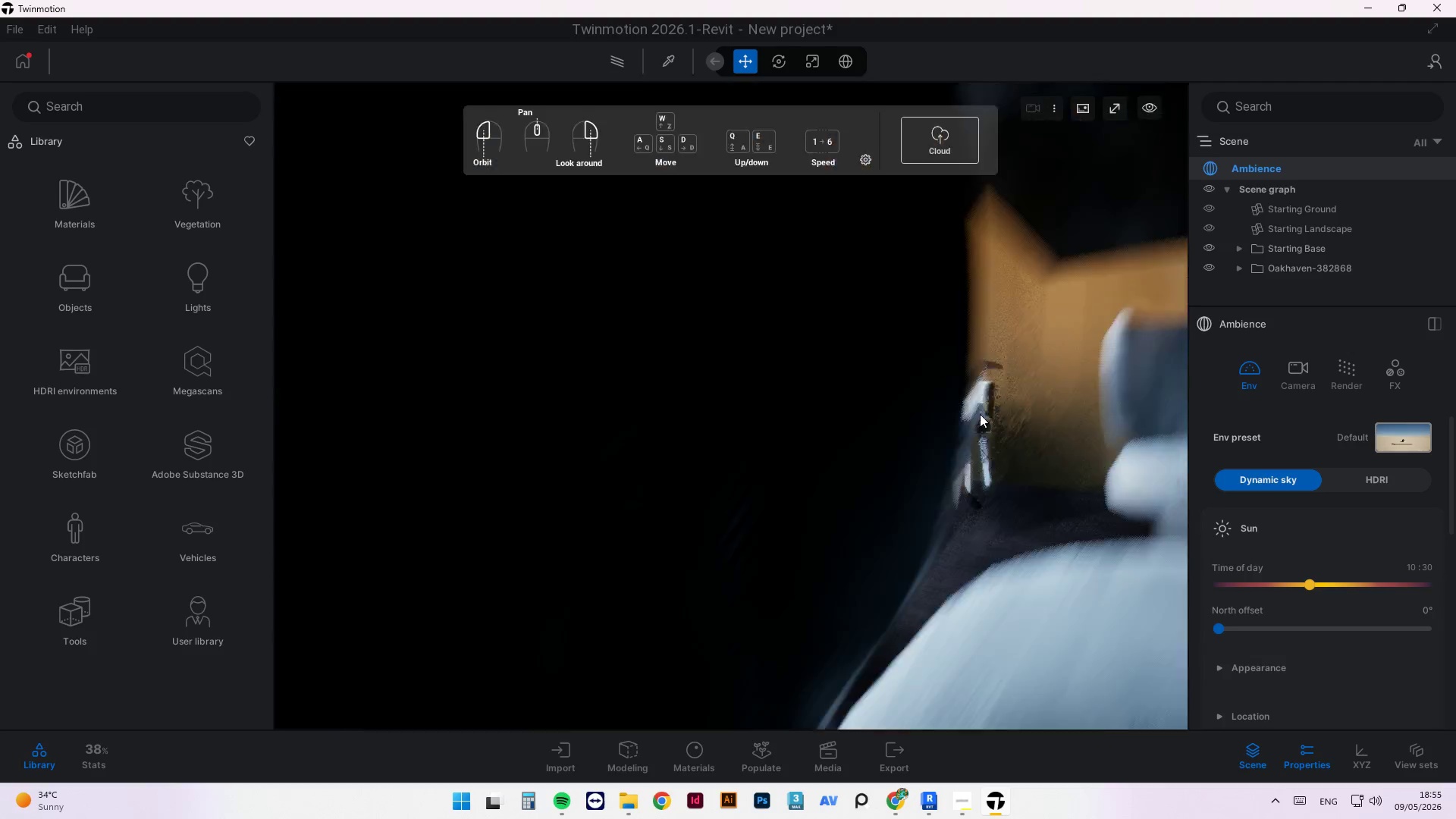 
scroll: coordinate [1044, 390], scroll_direction: down, amount: 4.0
 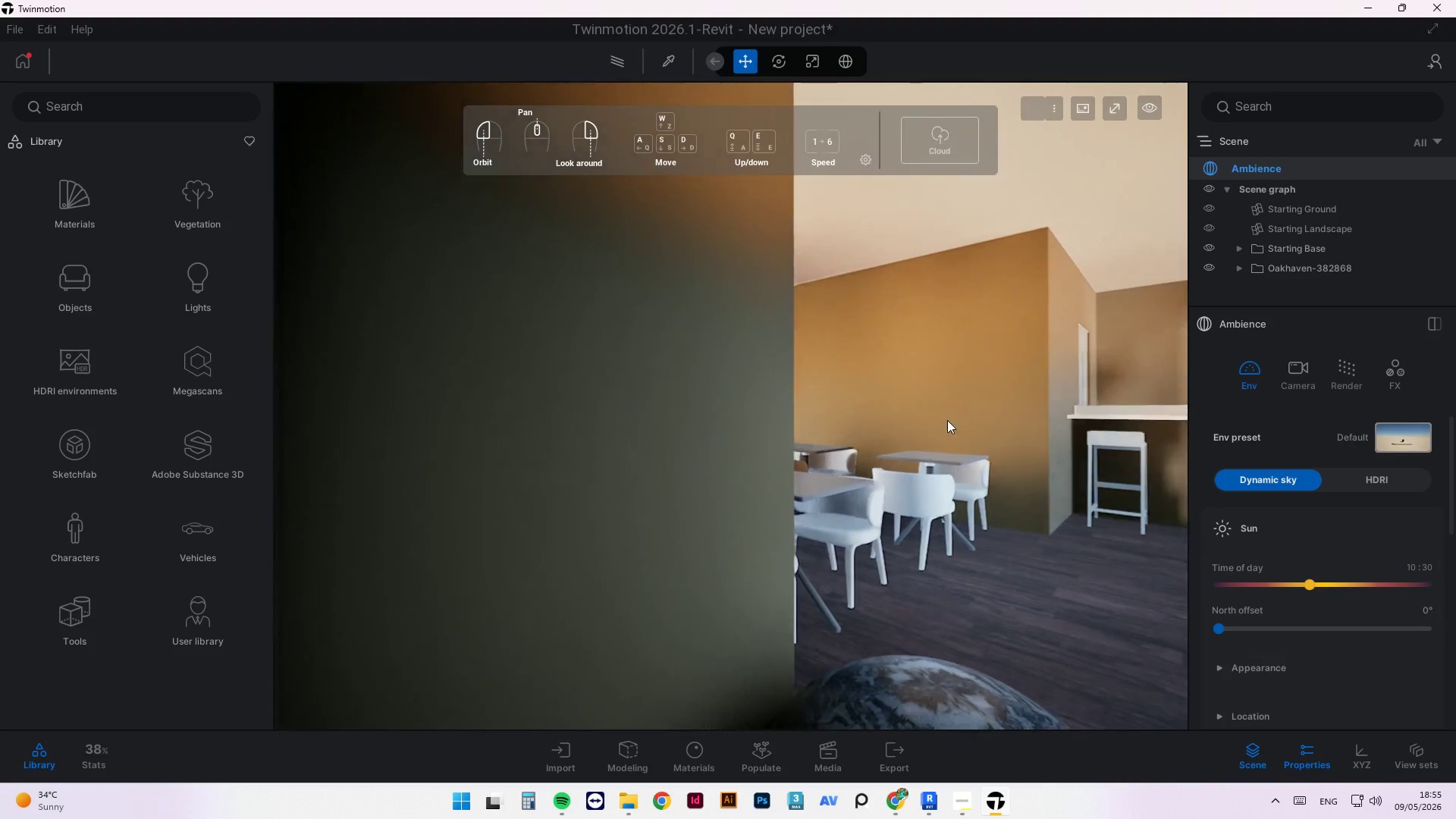 
scroll: coordinate [920, 420], scroll_direction: up, amount: 2.0
 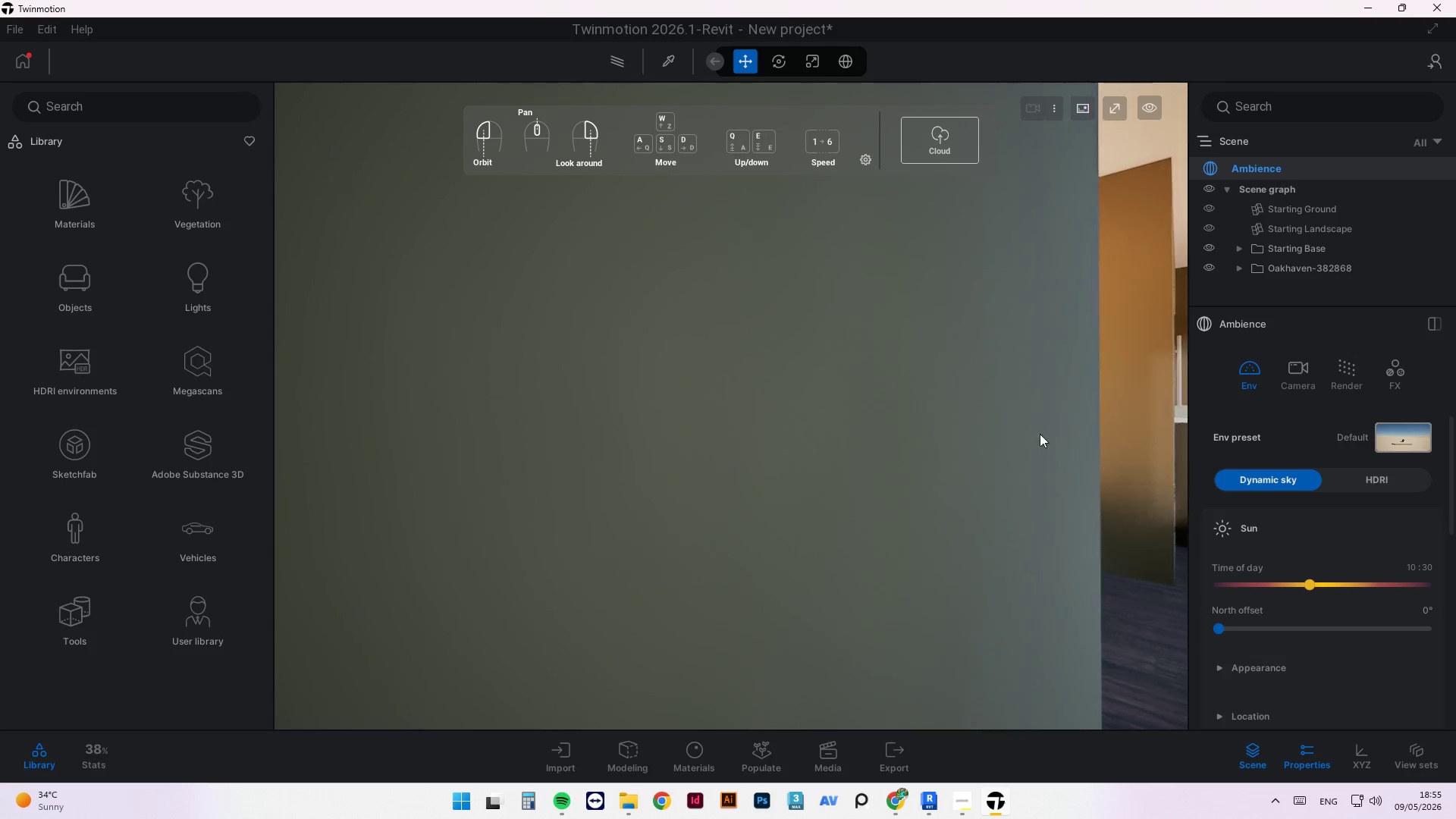 
left_click_drag(start_coordinate=[947, 390], to_coordinate=[1005, 391])
 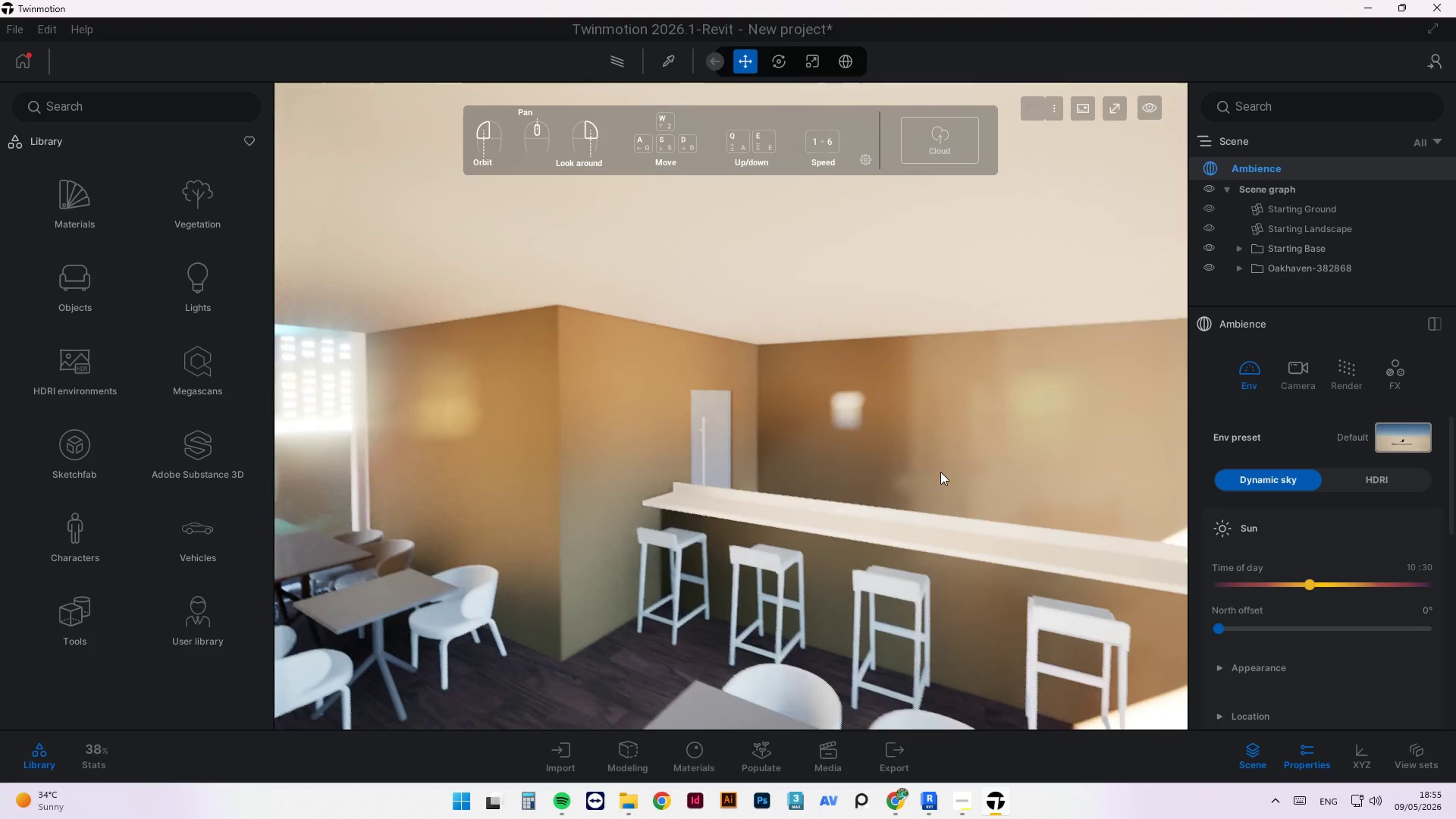 
scroll: coordinate [332, 398], scroll_direction: up, amount: 3.0
 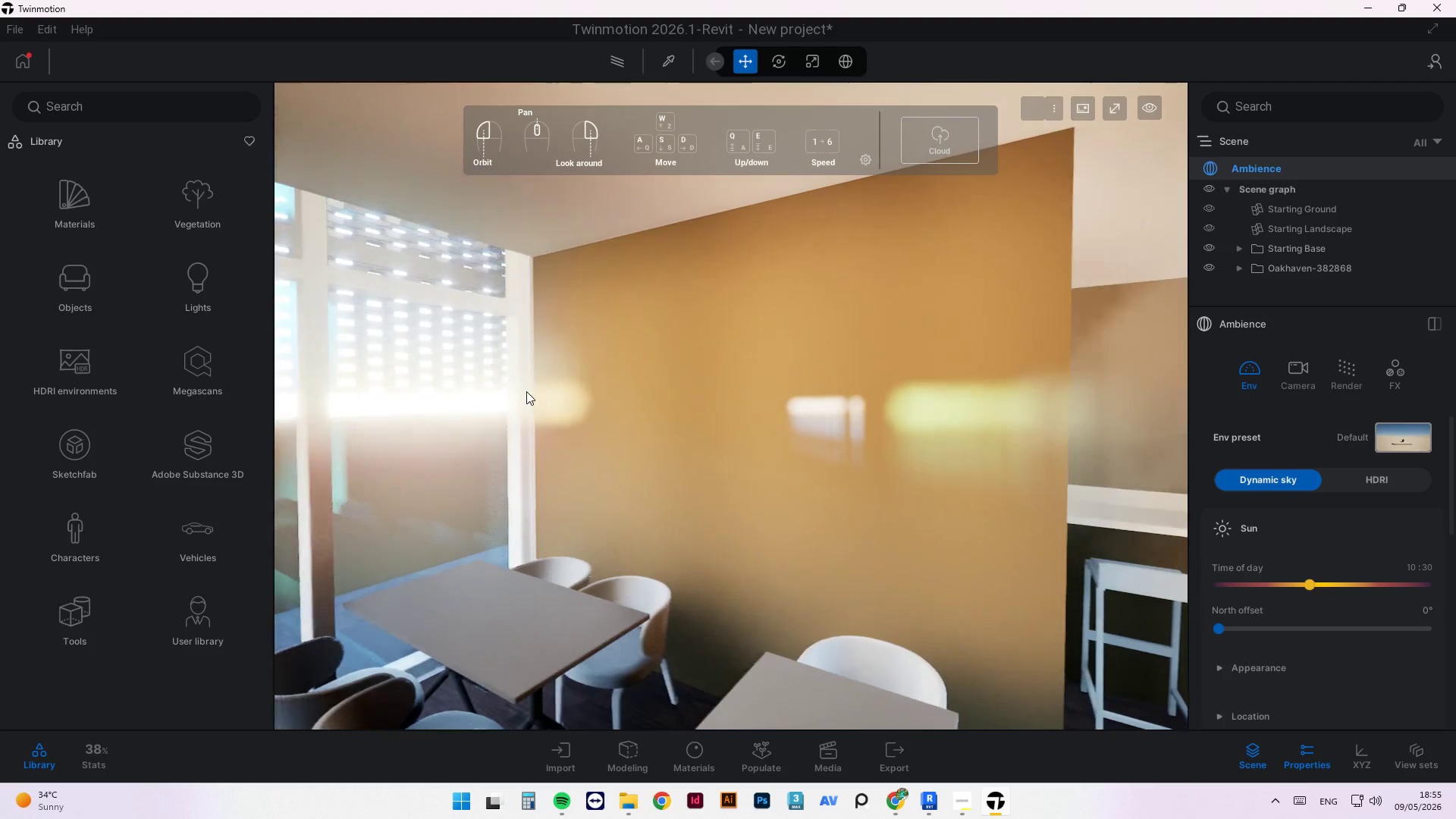 
scroll: coordinate [863, 469], scroll_direction: down, amount: 27.0
 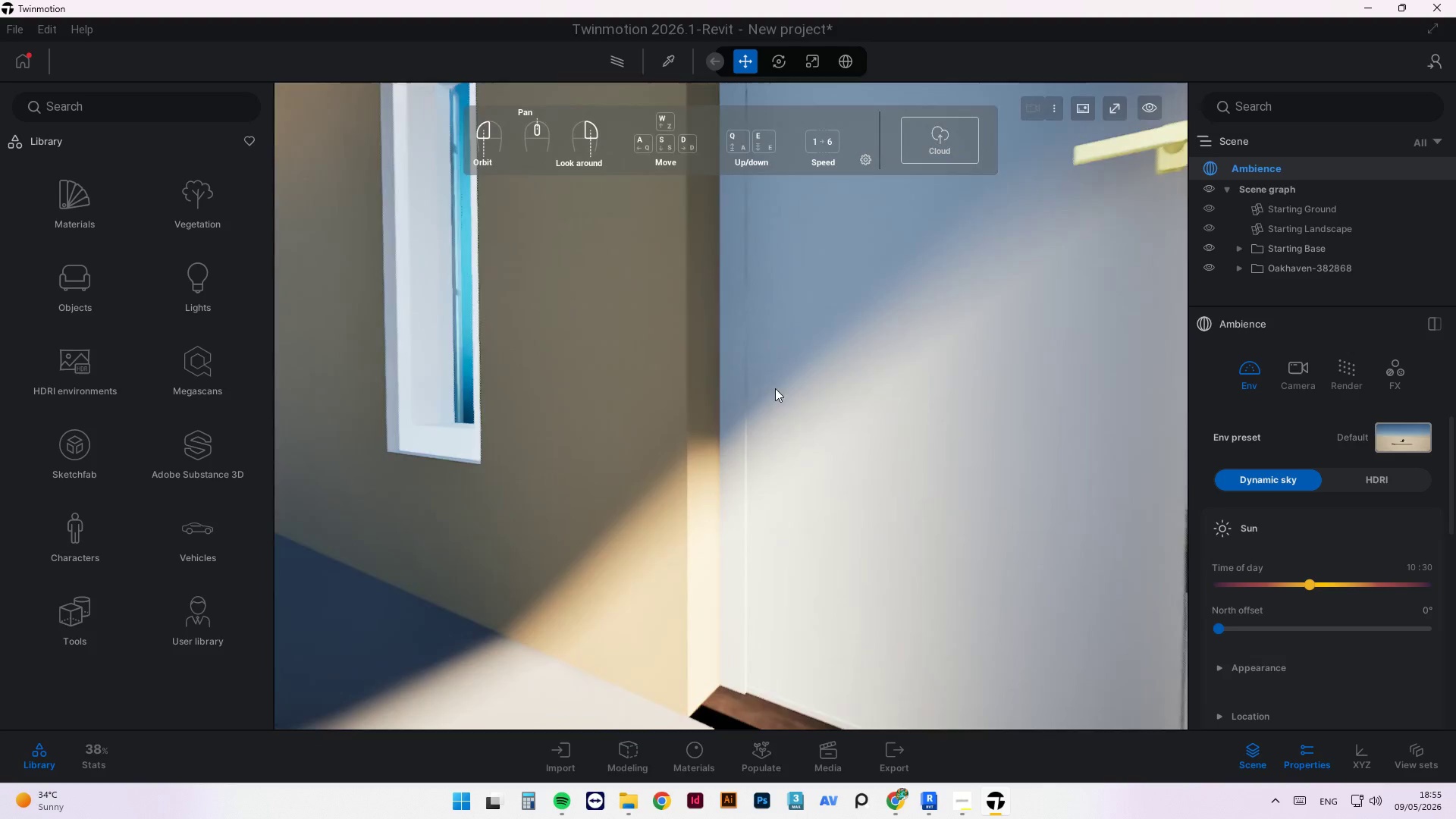 
scroll: coordinate [532, 431], scroll_direction: up, amount: 4.0
 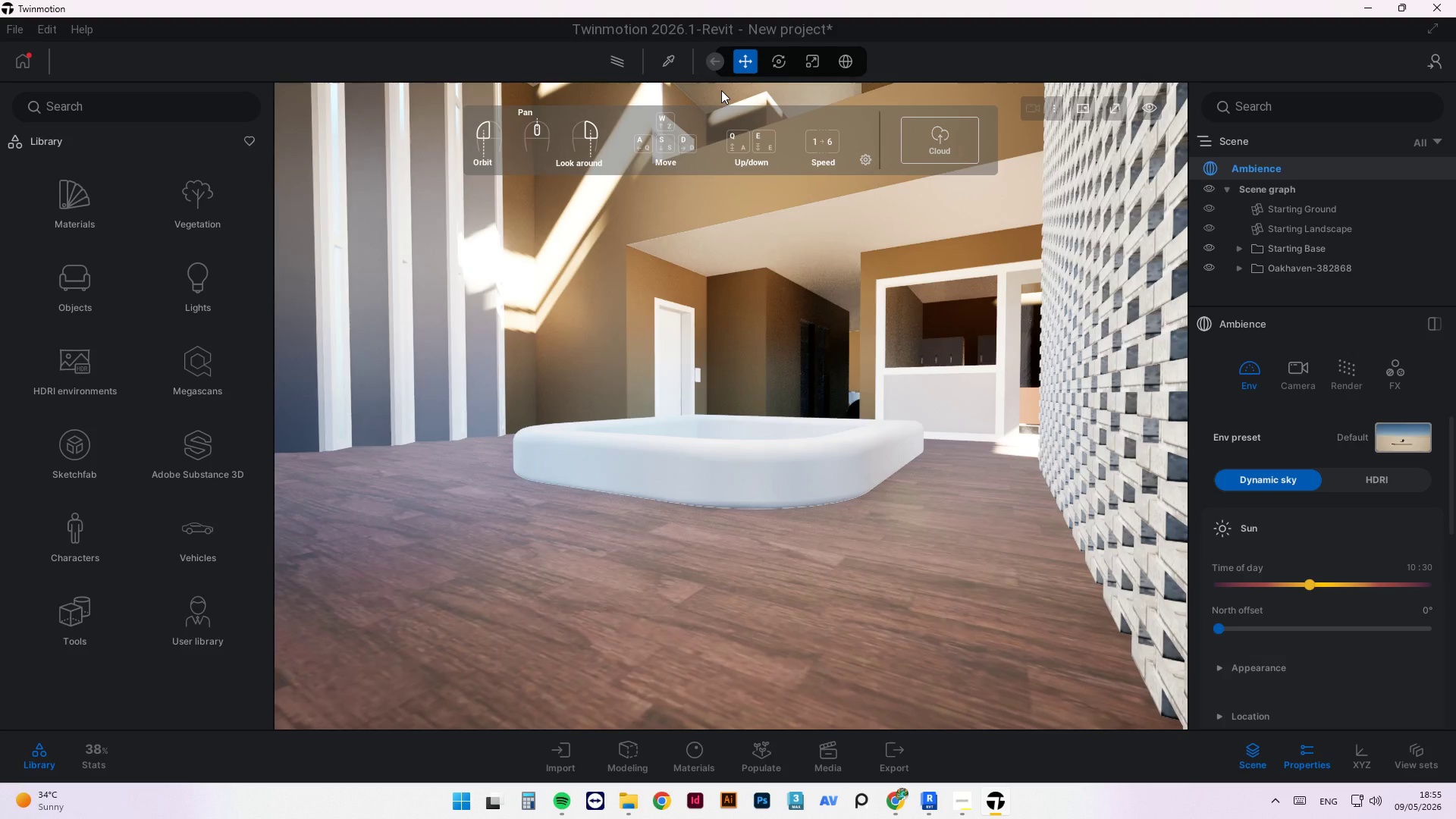 
wait(7.45)
 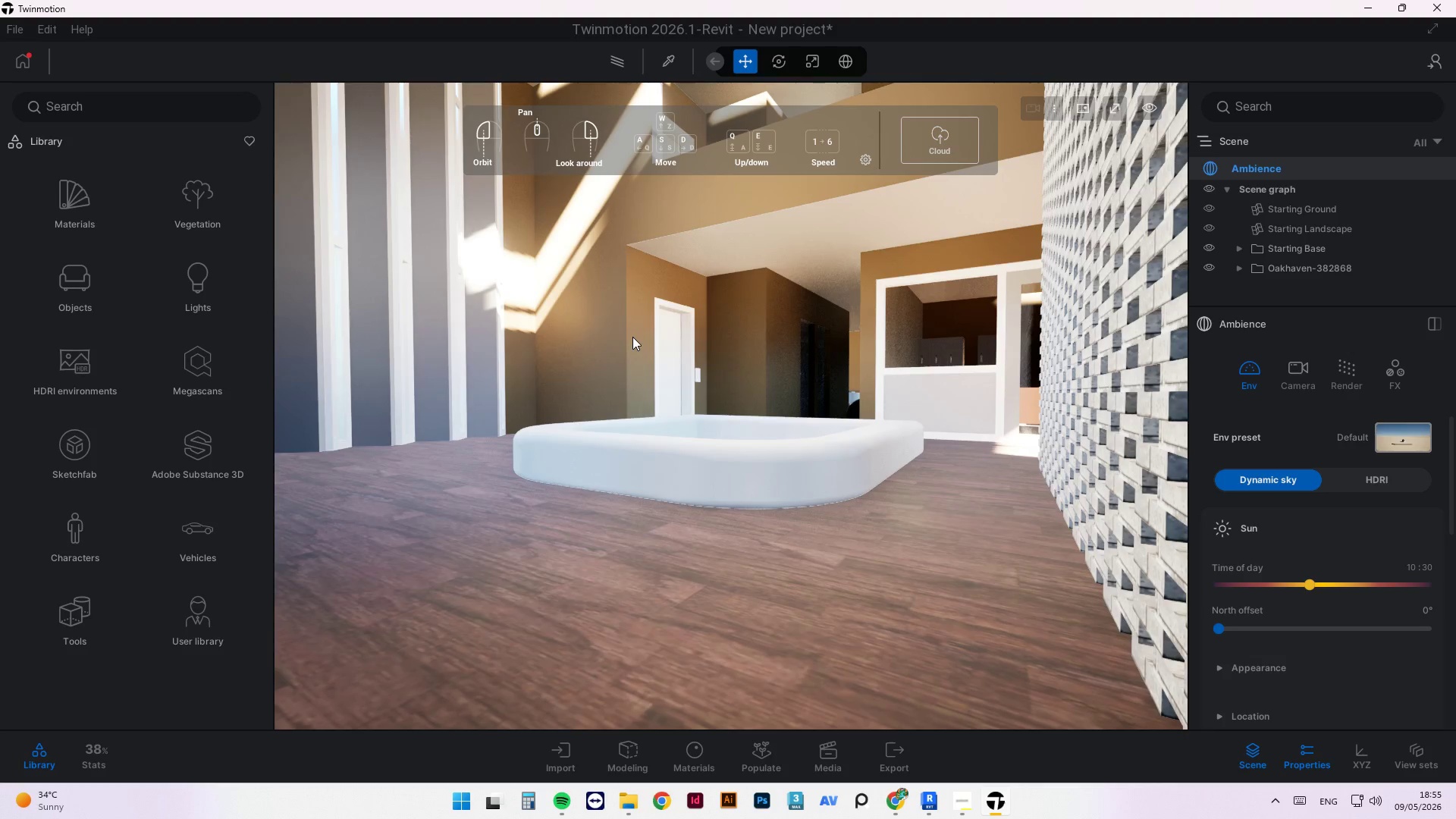 
scroll: coordinate [695, 108], scroll_direction: up, amount: 5.0
 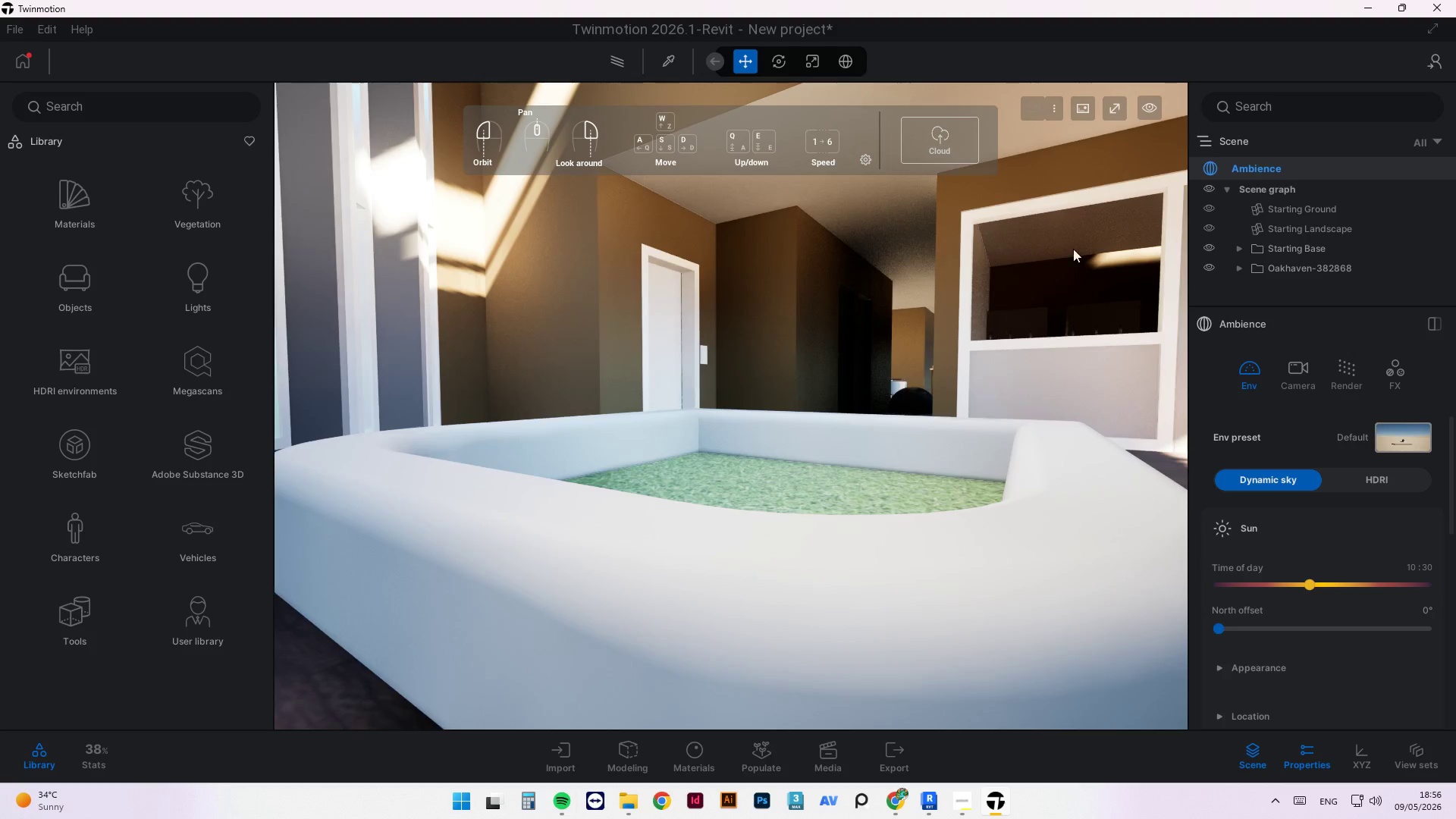 
scroll: coordinate [692, 334], scroll_direction: down, amount: 1.0
 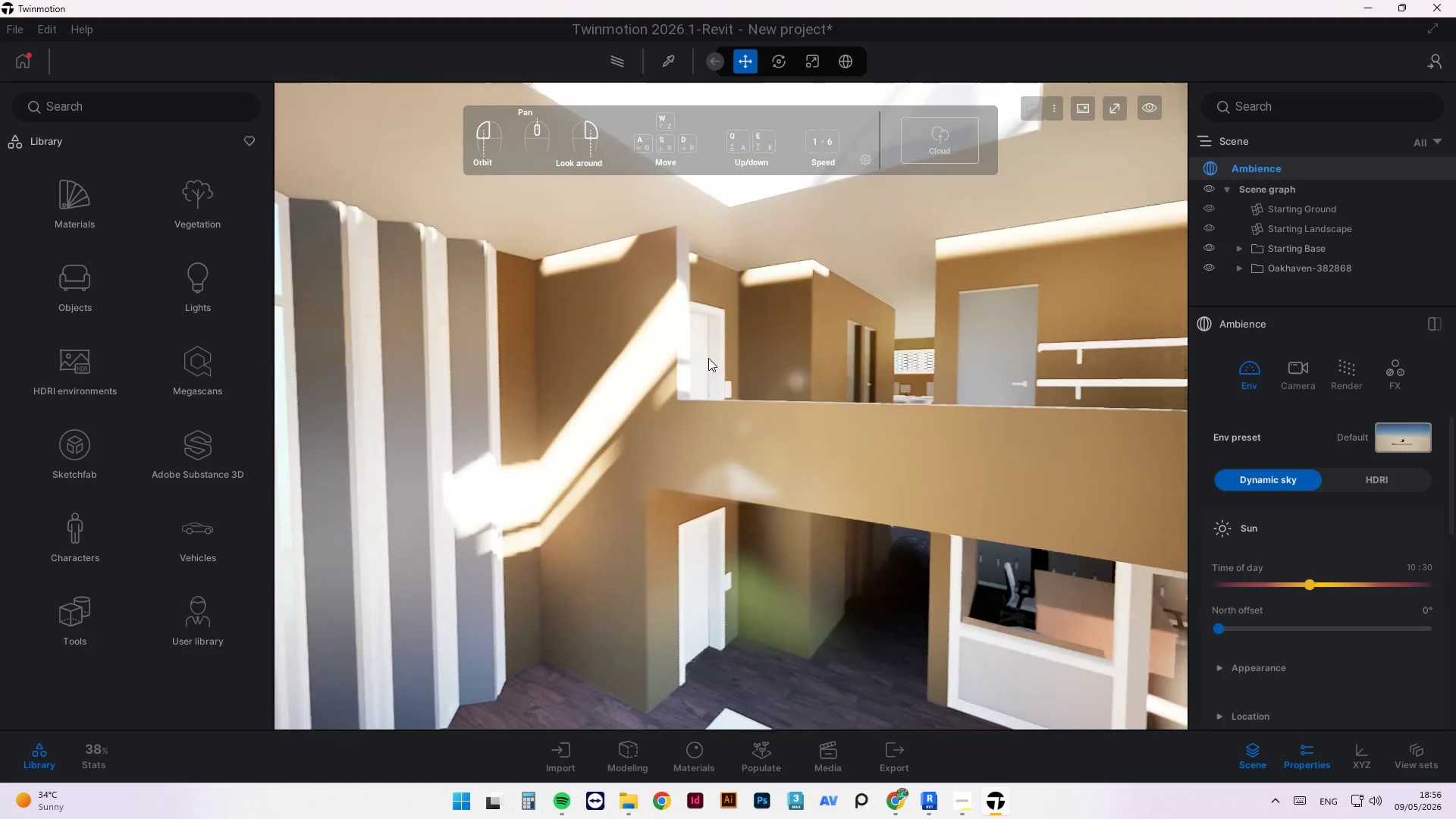 
scroll: coordinate [969, 362], scroll_direction: up, amount: 7.0
 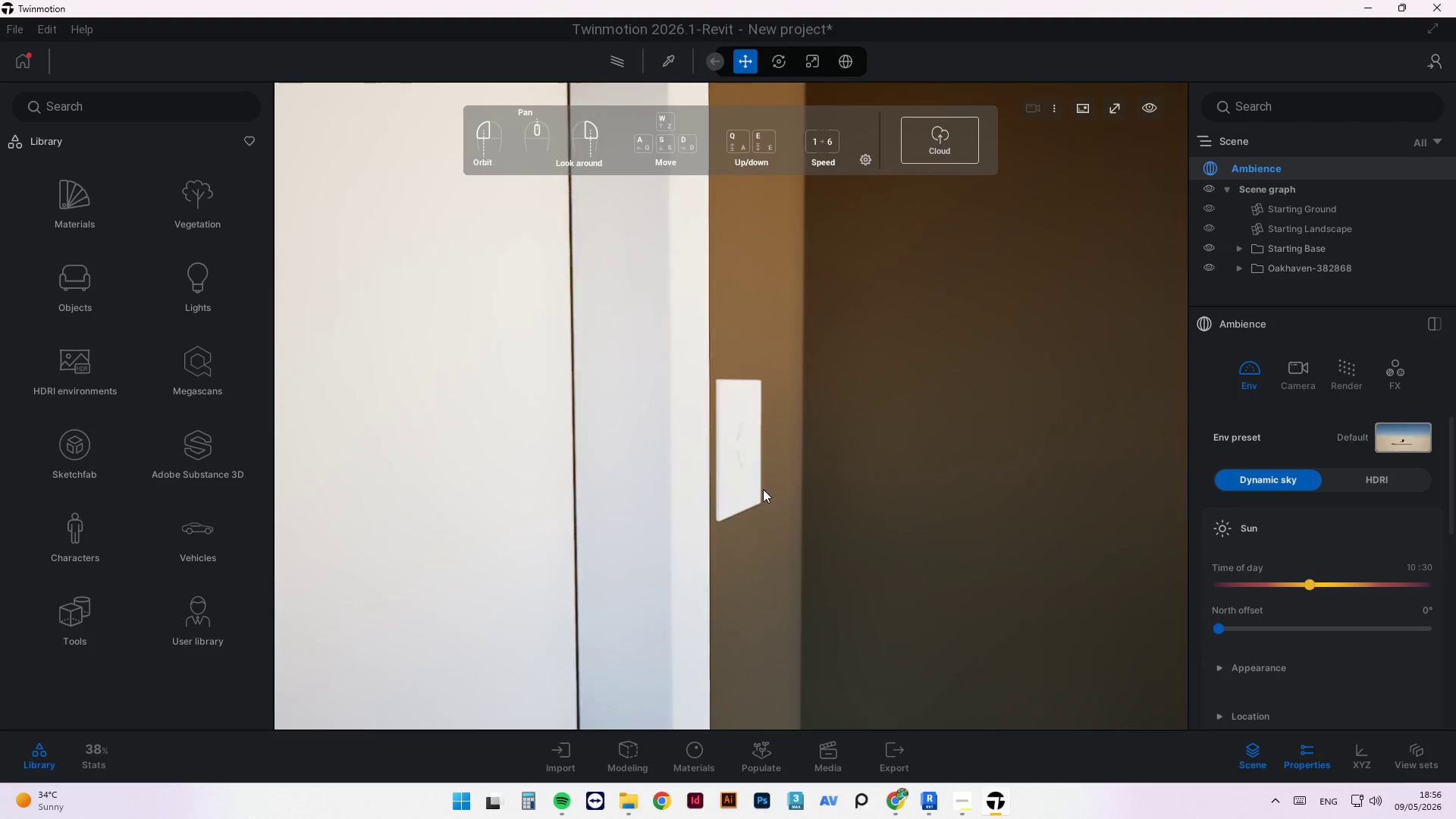 
scroll: coordinate [579, 490], scroll_direction: down, amount: 4.0
 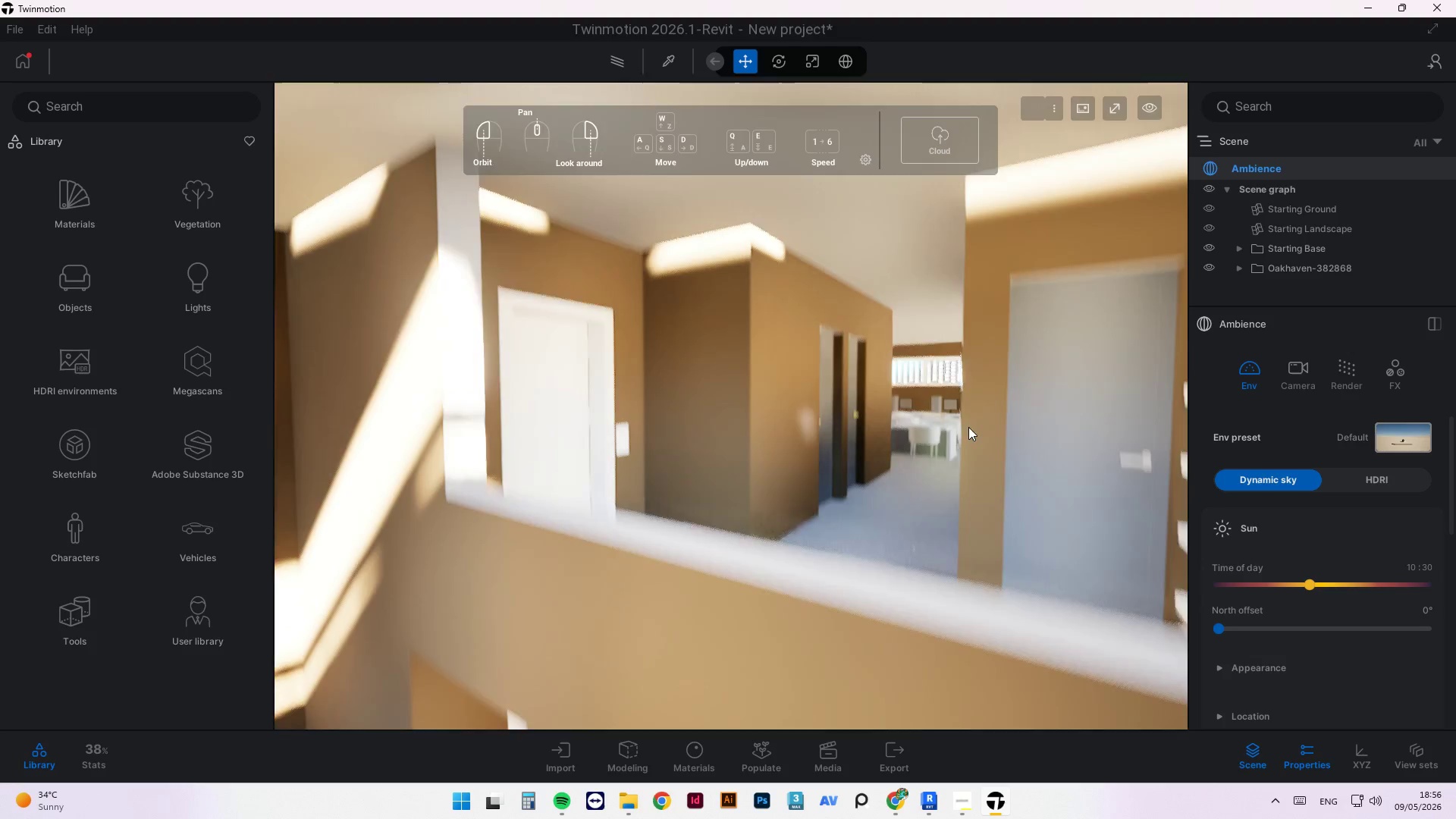 
scroll: coordinate [774, 431], scroll_direction: up, amount: 10.0
 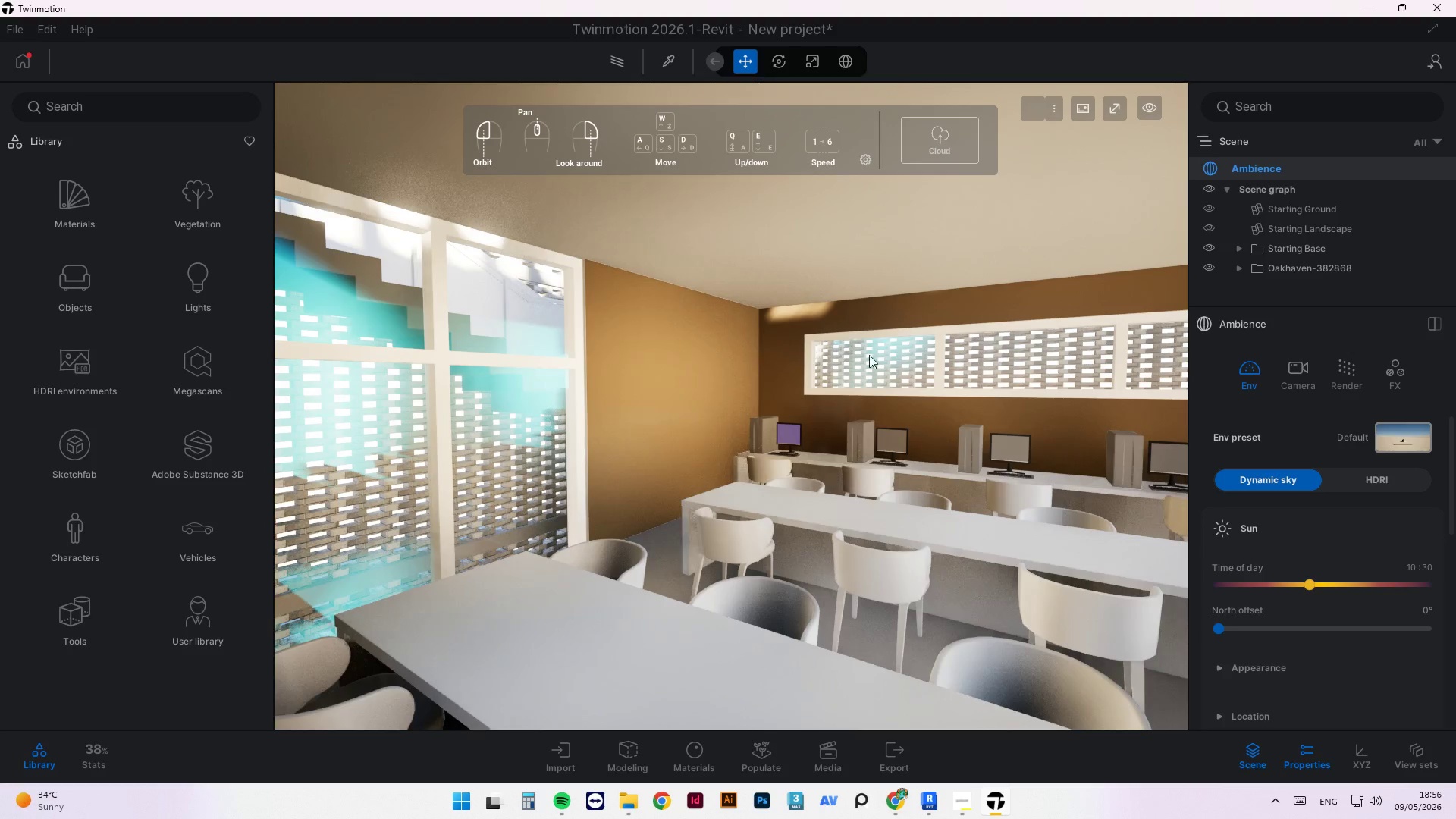 
left_click_drag(start_coordinate=[870, 356], to_coordinate=[721, 353])
 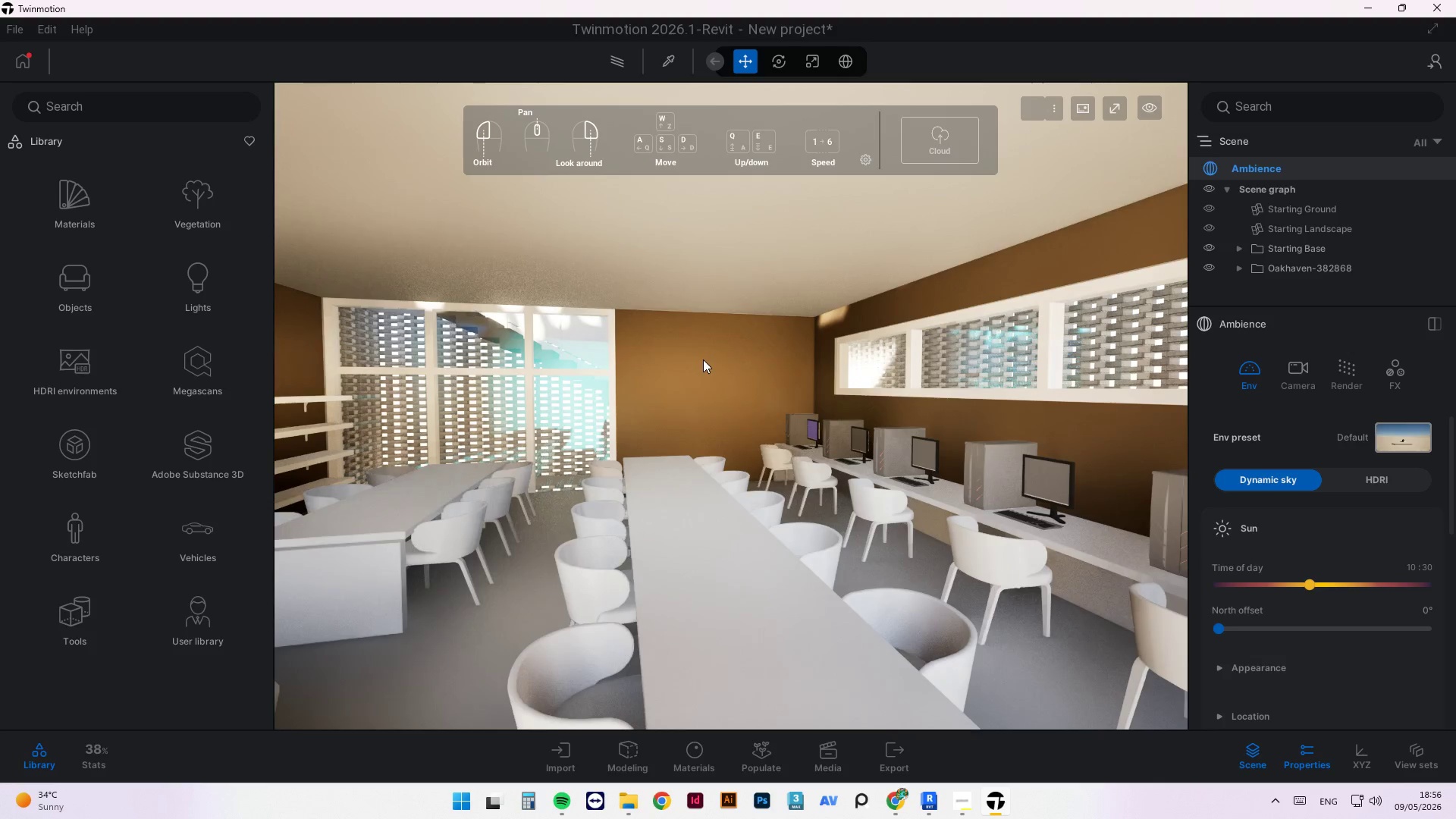 
left_click_drag(start_coordinate=[703, 357], to_coordinate=[669, 361])
 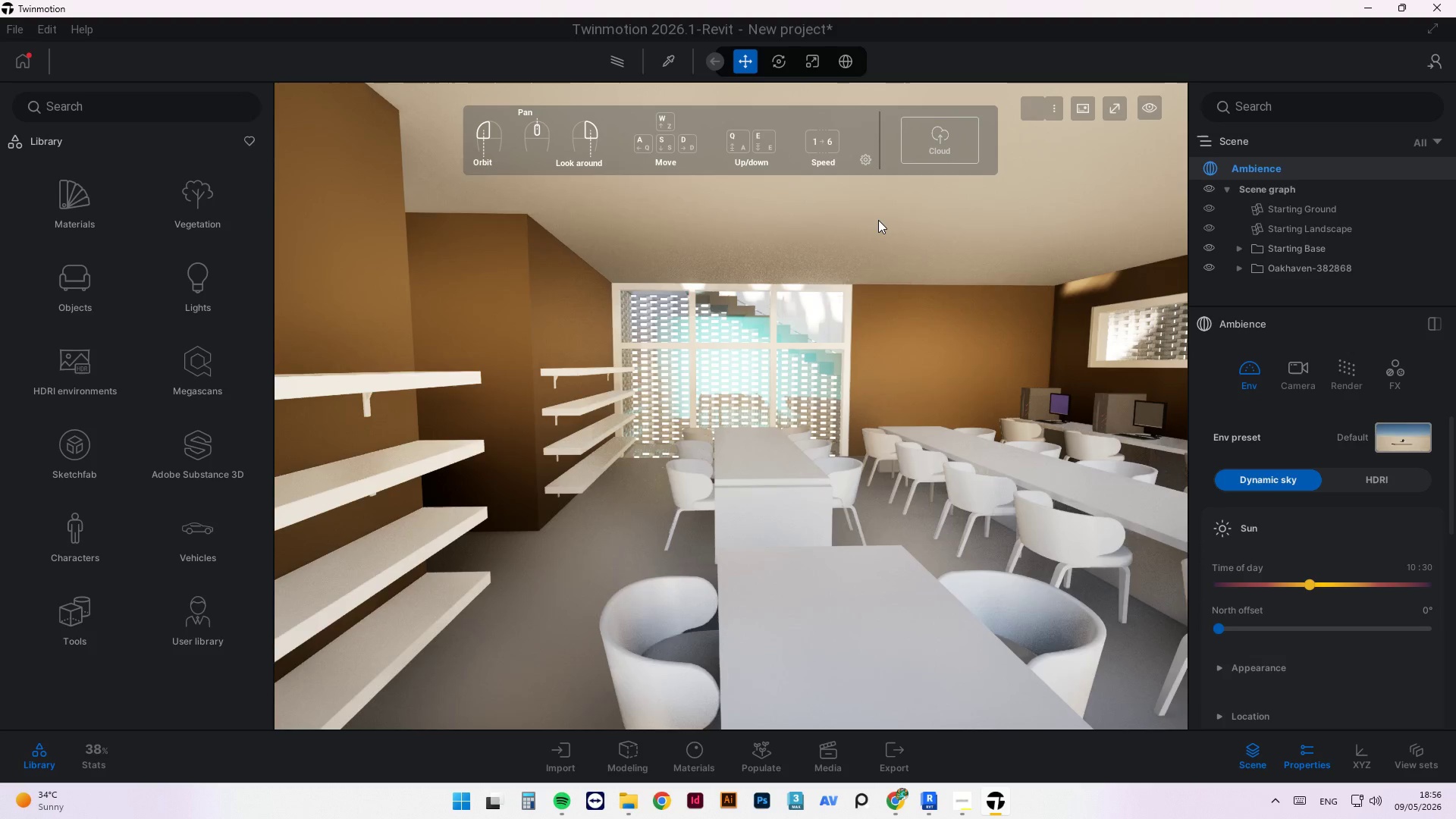 
wait(30.56)
 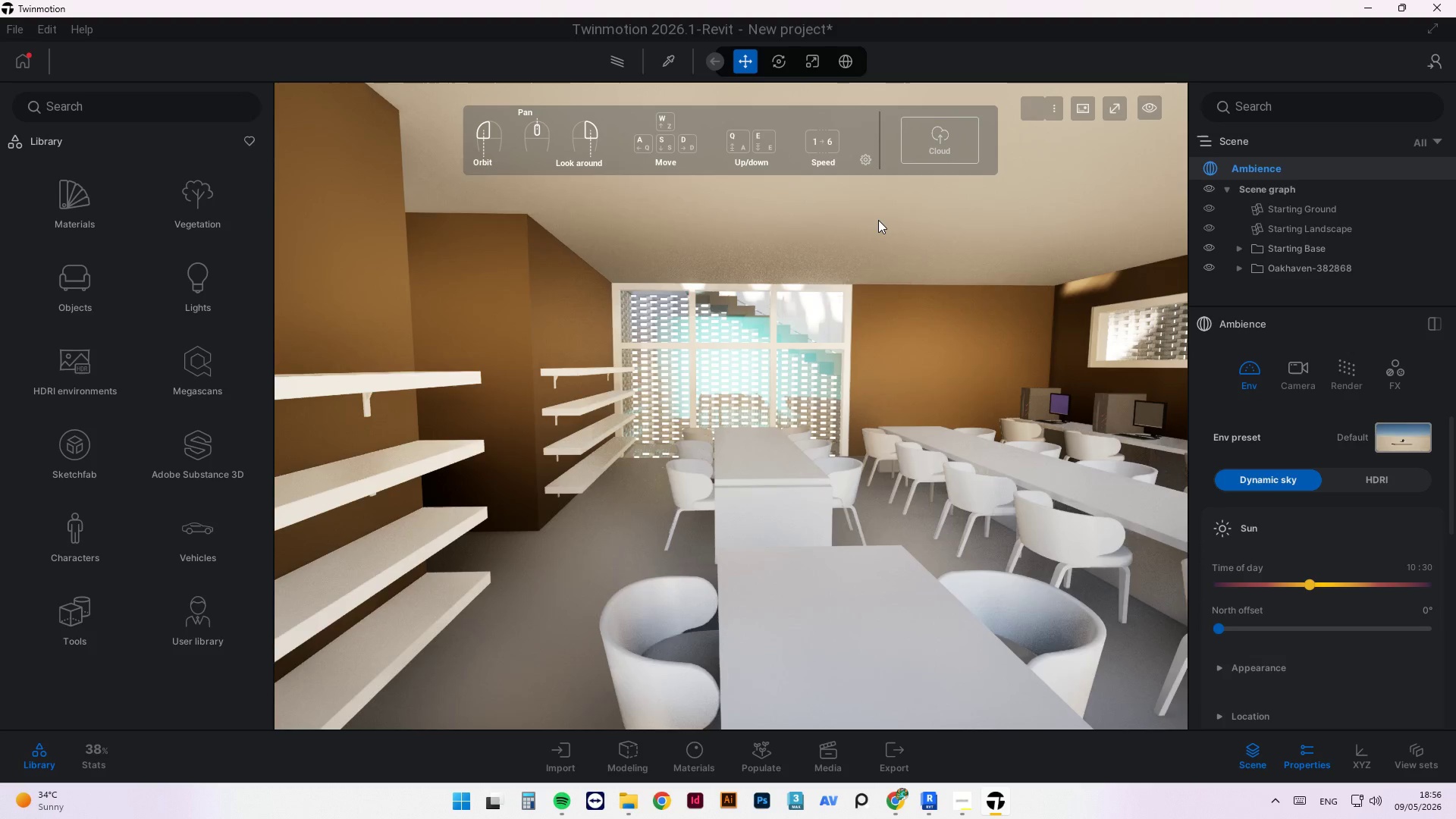 
scroll: coordinate [1081, 452], scroll_direction: up, amount: 2.0
 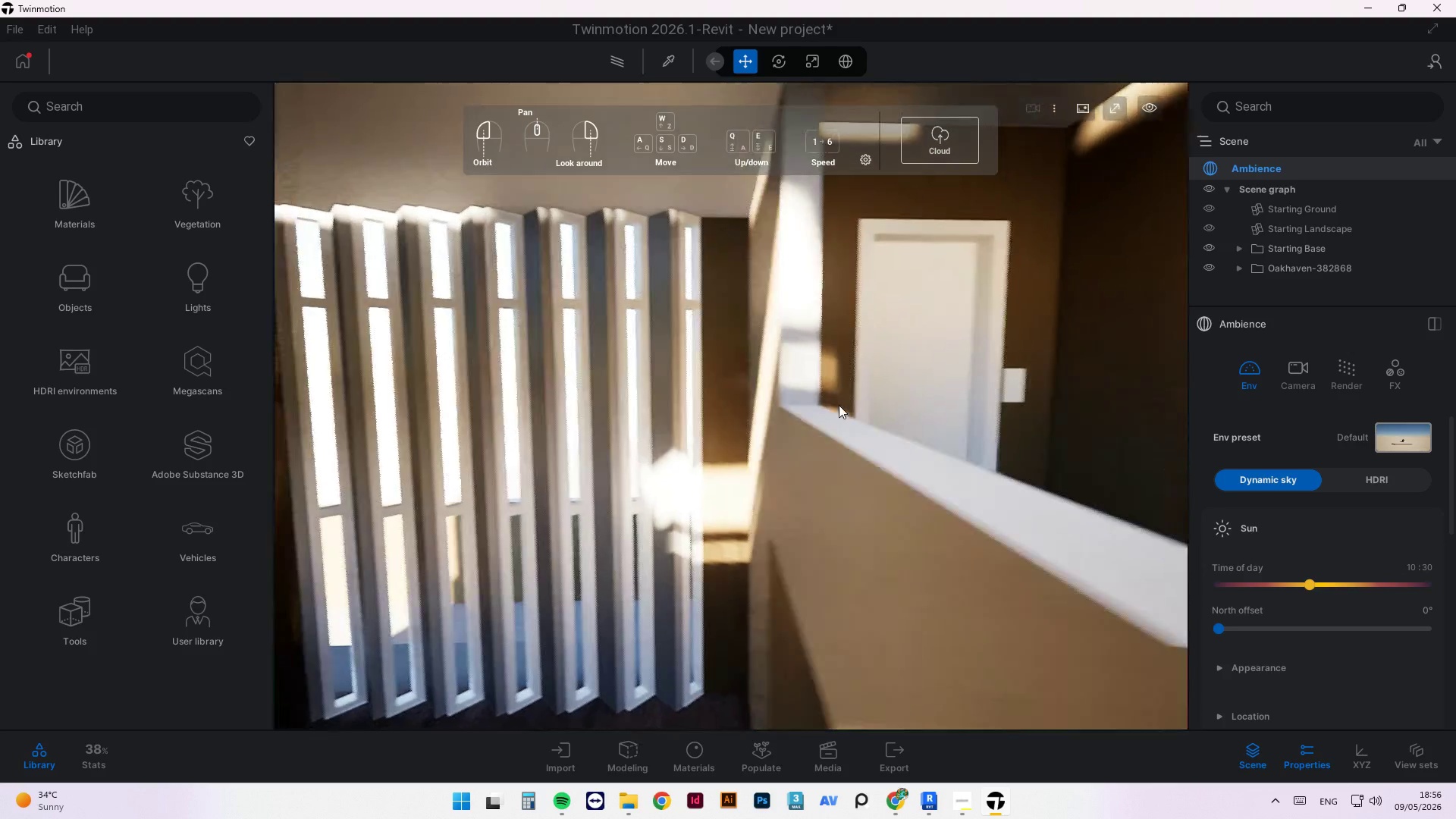 
scroll: coordinate [472, 492], scroll_direction: down, amount: 1.0
 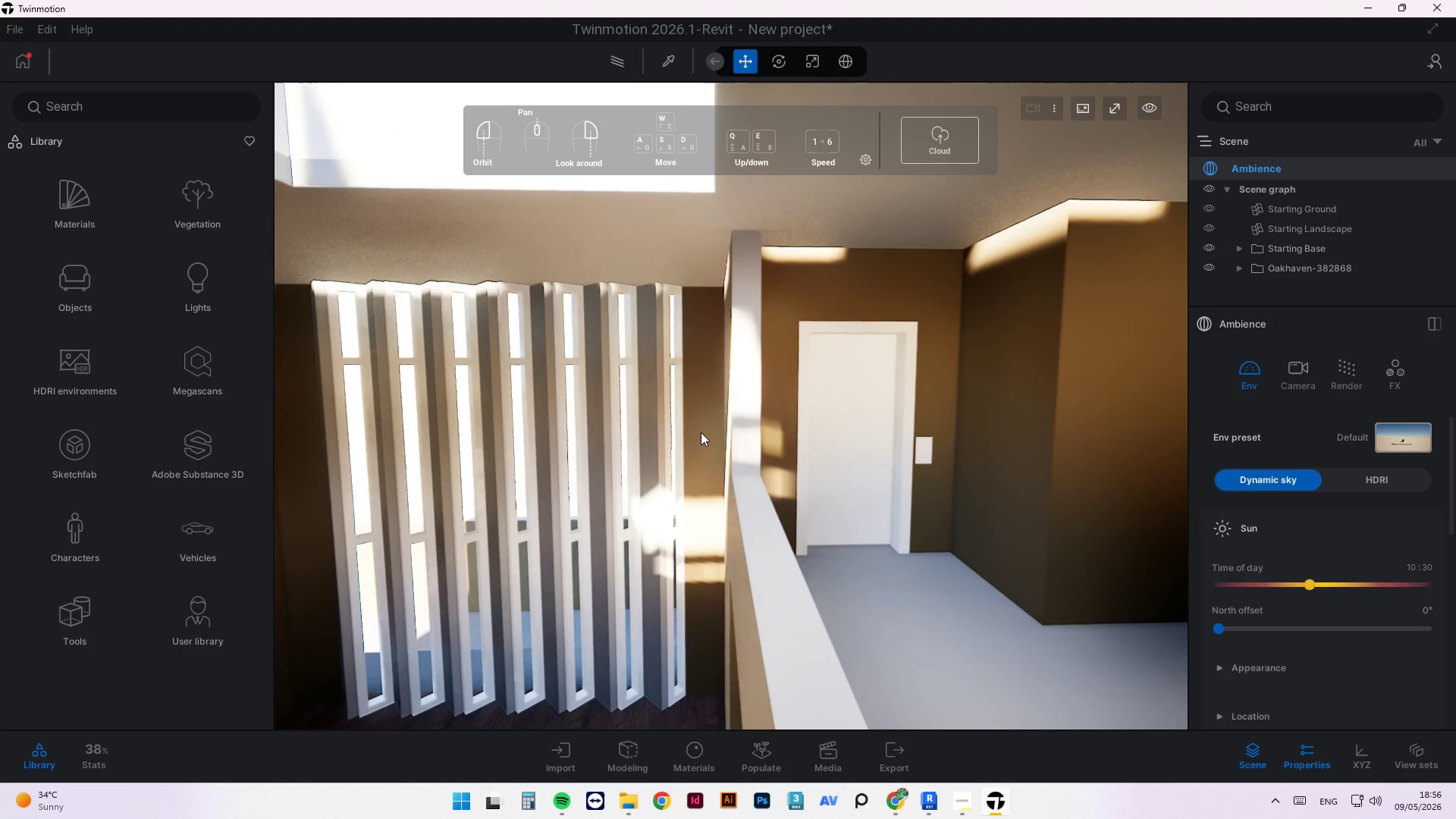 
left_click_drag(start_coordinate=[874, 374], to_coordinate=[775, 373])
 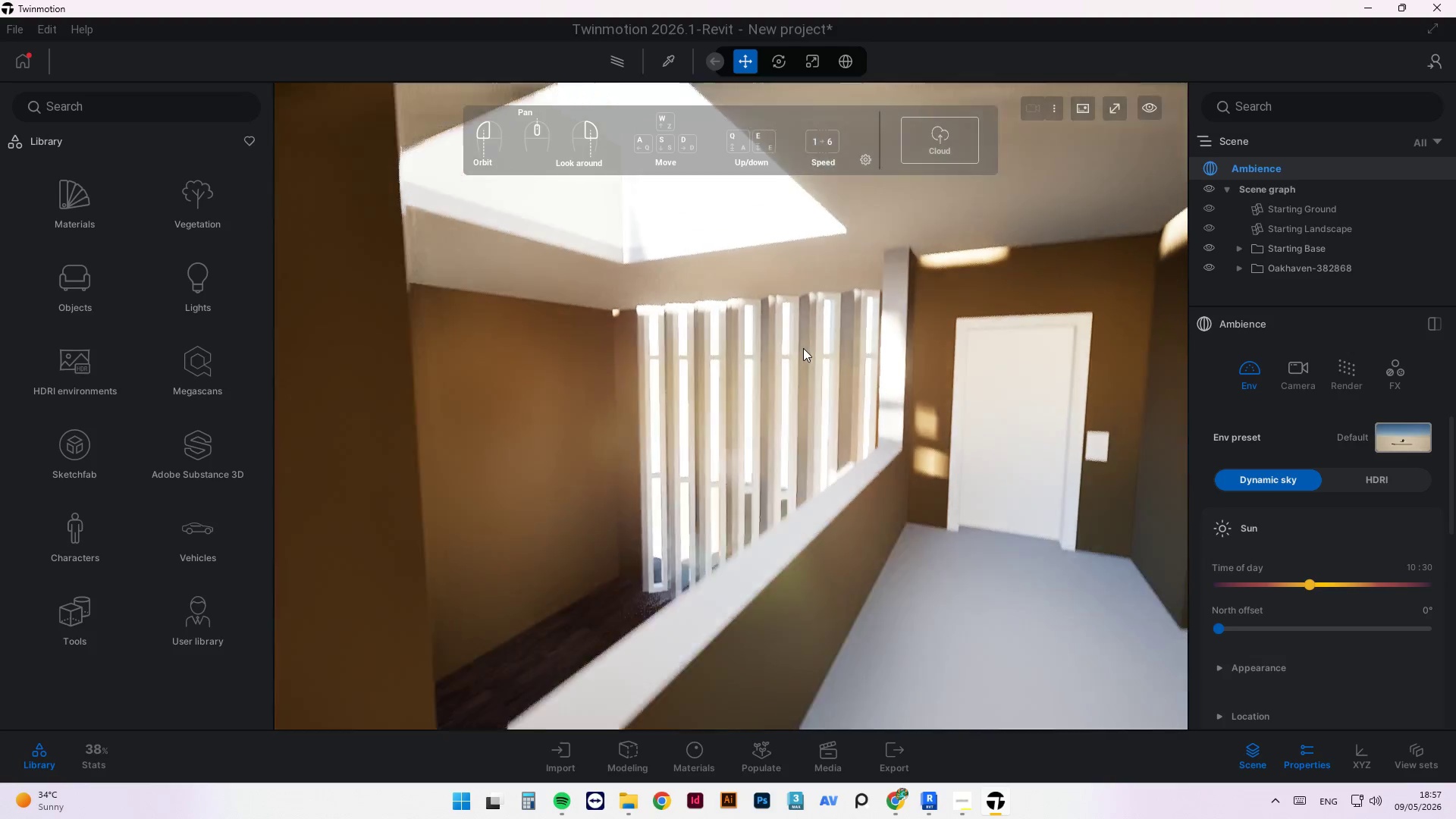 
left_click_drag(start_coordinate=[830, 382], to_coordinate=[695, 377])
 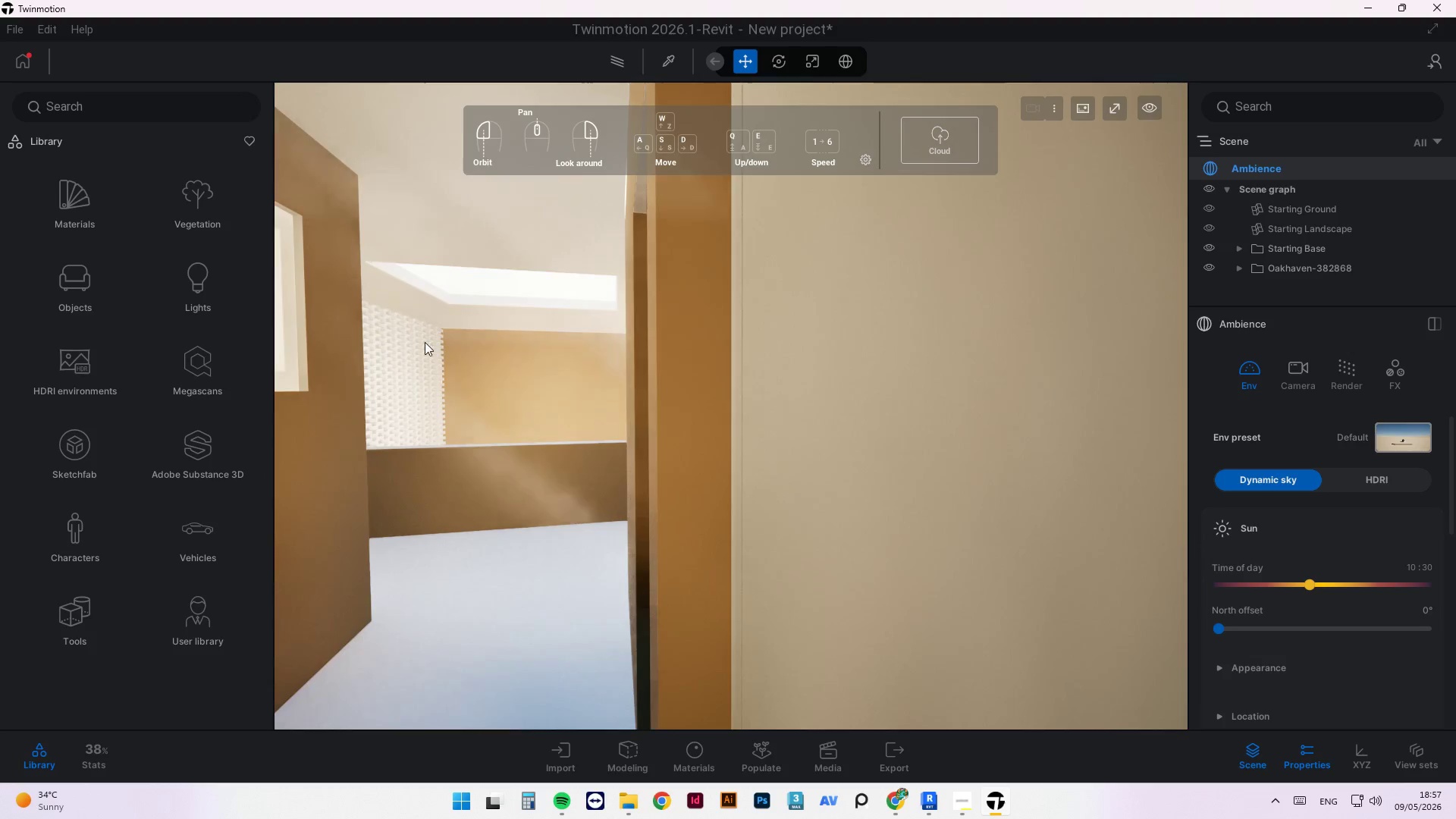 
scroll: coordinate [420, 369], scroll_direction: up, amount: 3.0
 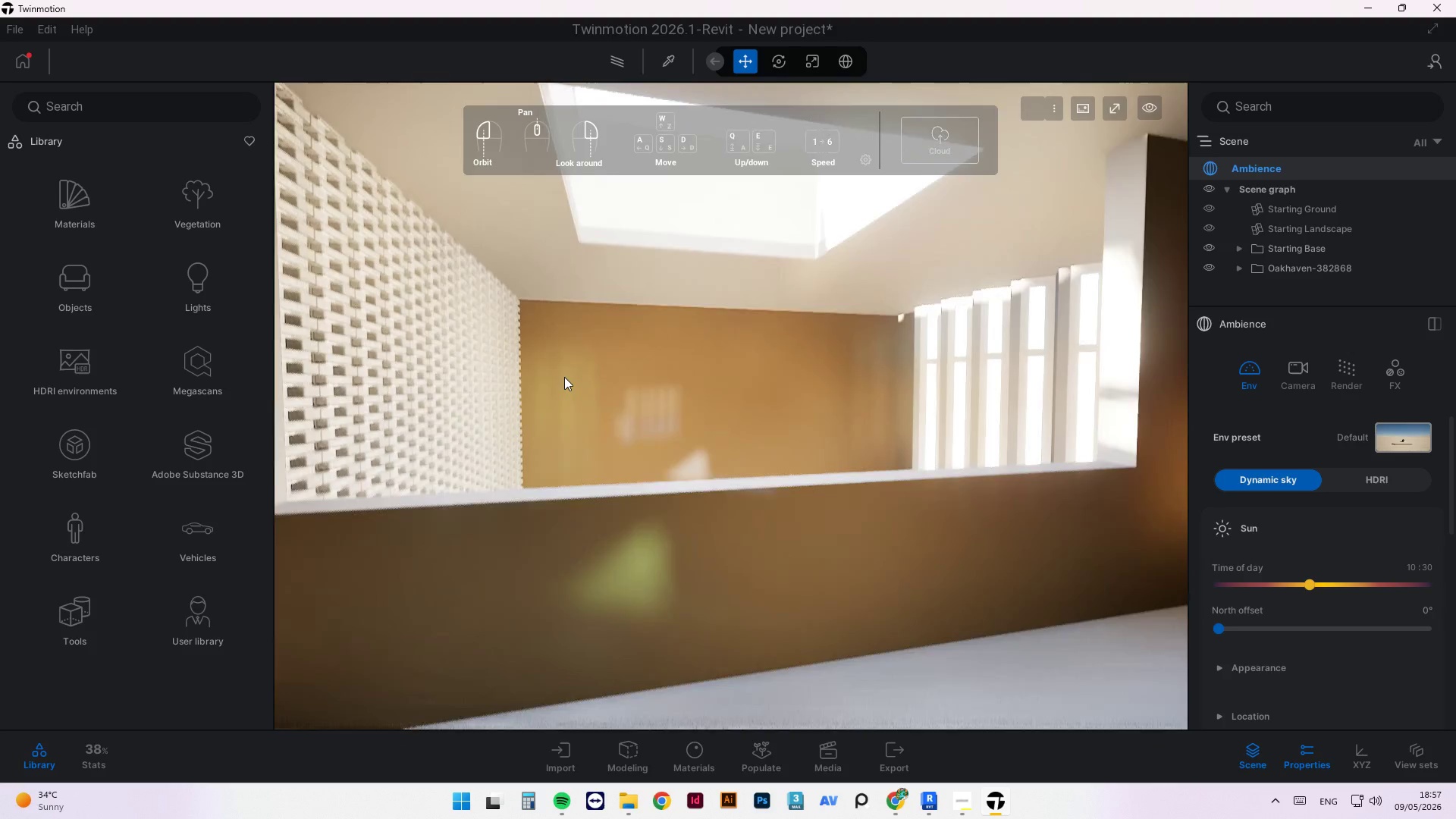 
left_click_drag(start_coordinate=[723, 466], to_coordinate=[674, 469])
 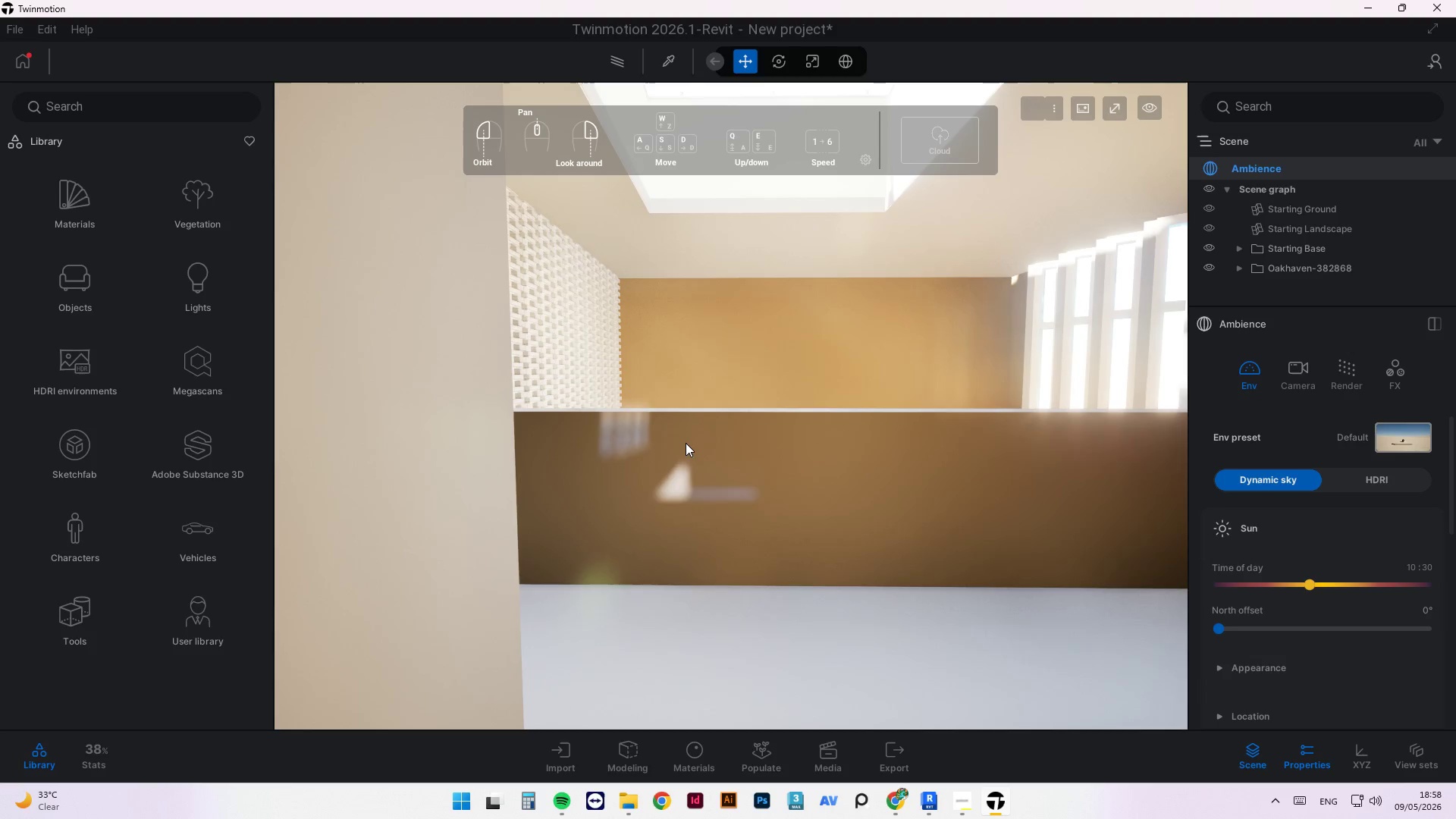 
wait(85.95)
 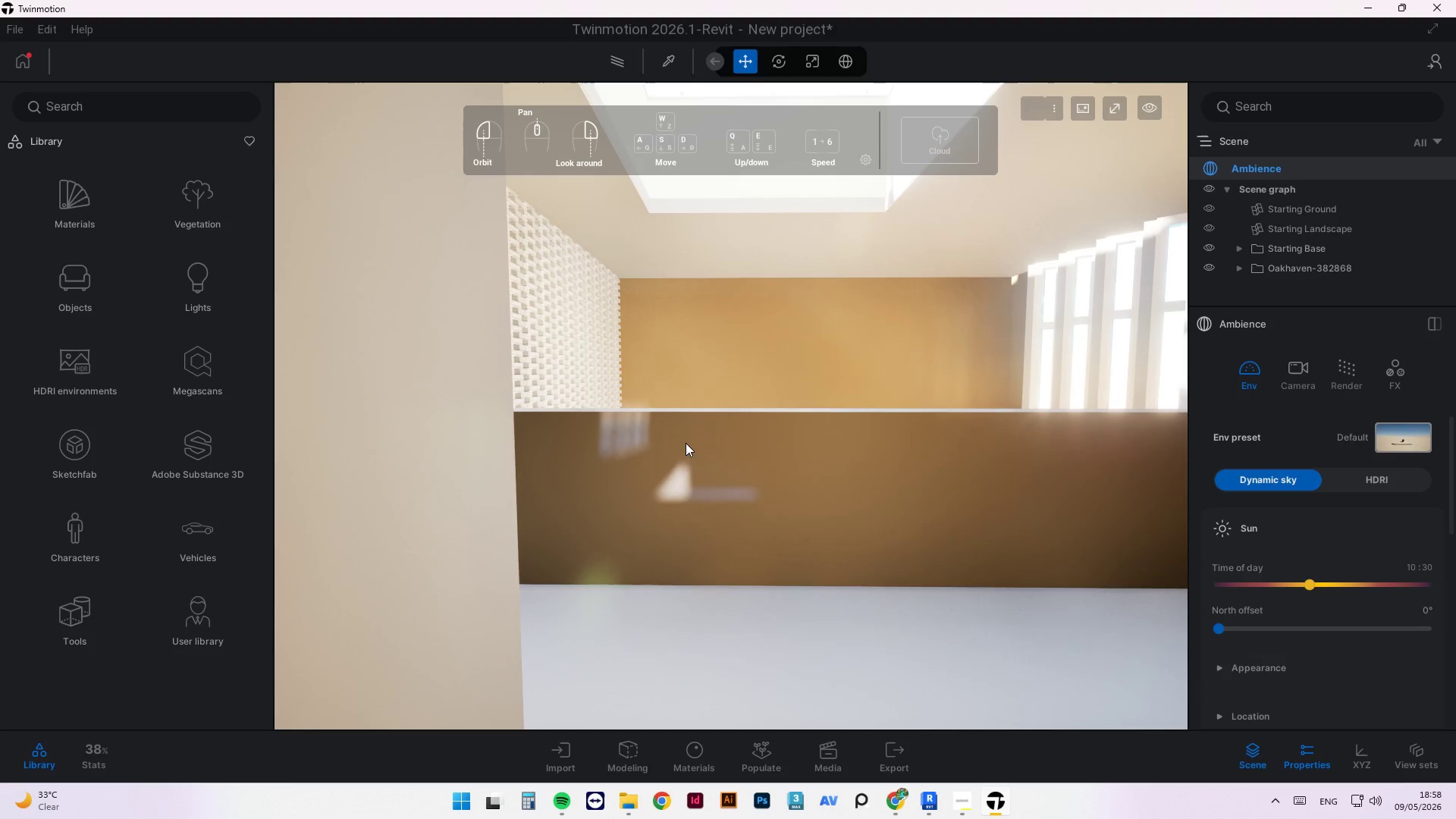 
scroll: coordinate [877, 543], scroll_direction: up, amount: 3.0
 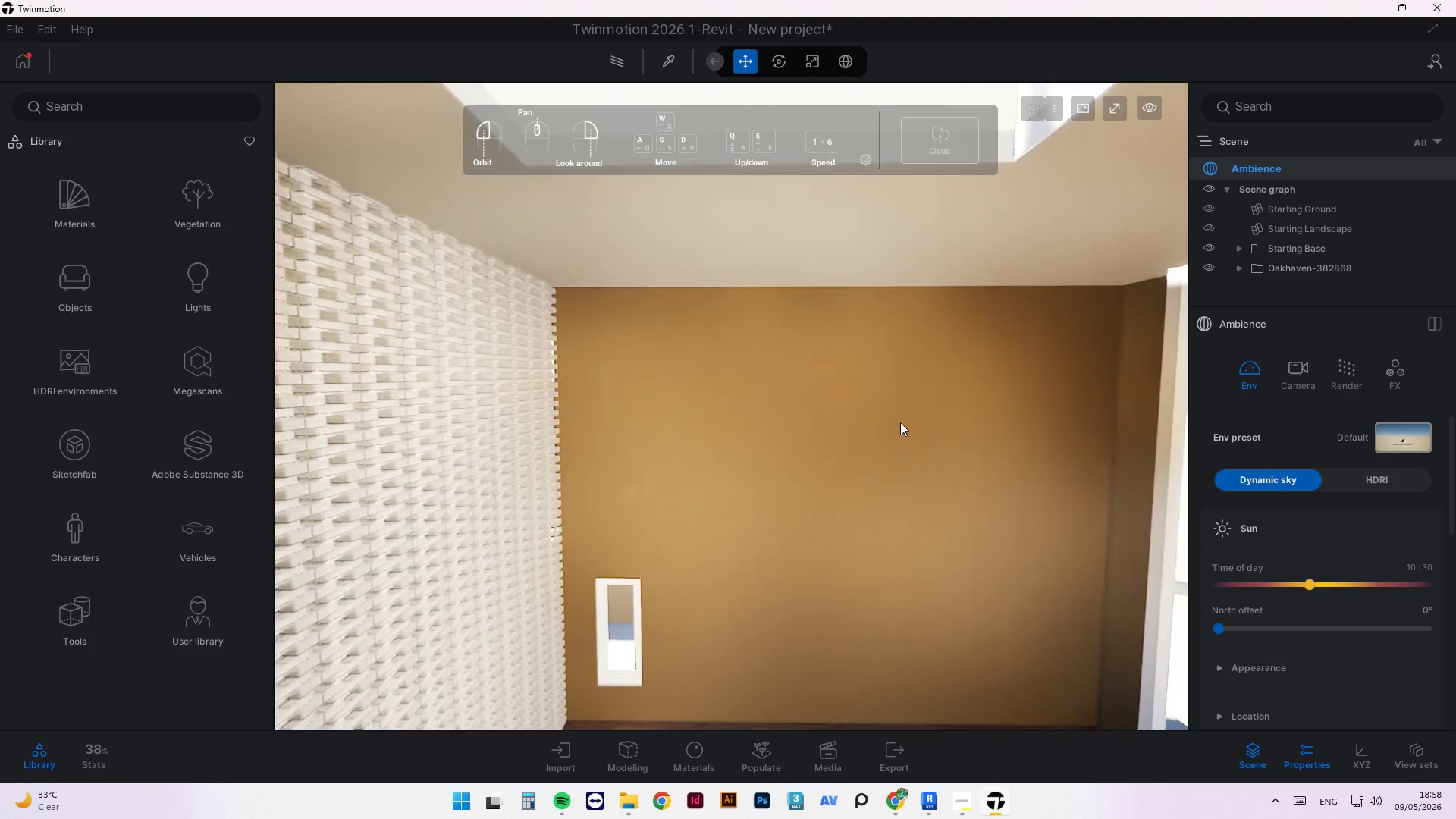 
scroll: coordinate [902, 420], scroll_direction: down, amount: 2.0
 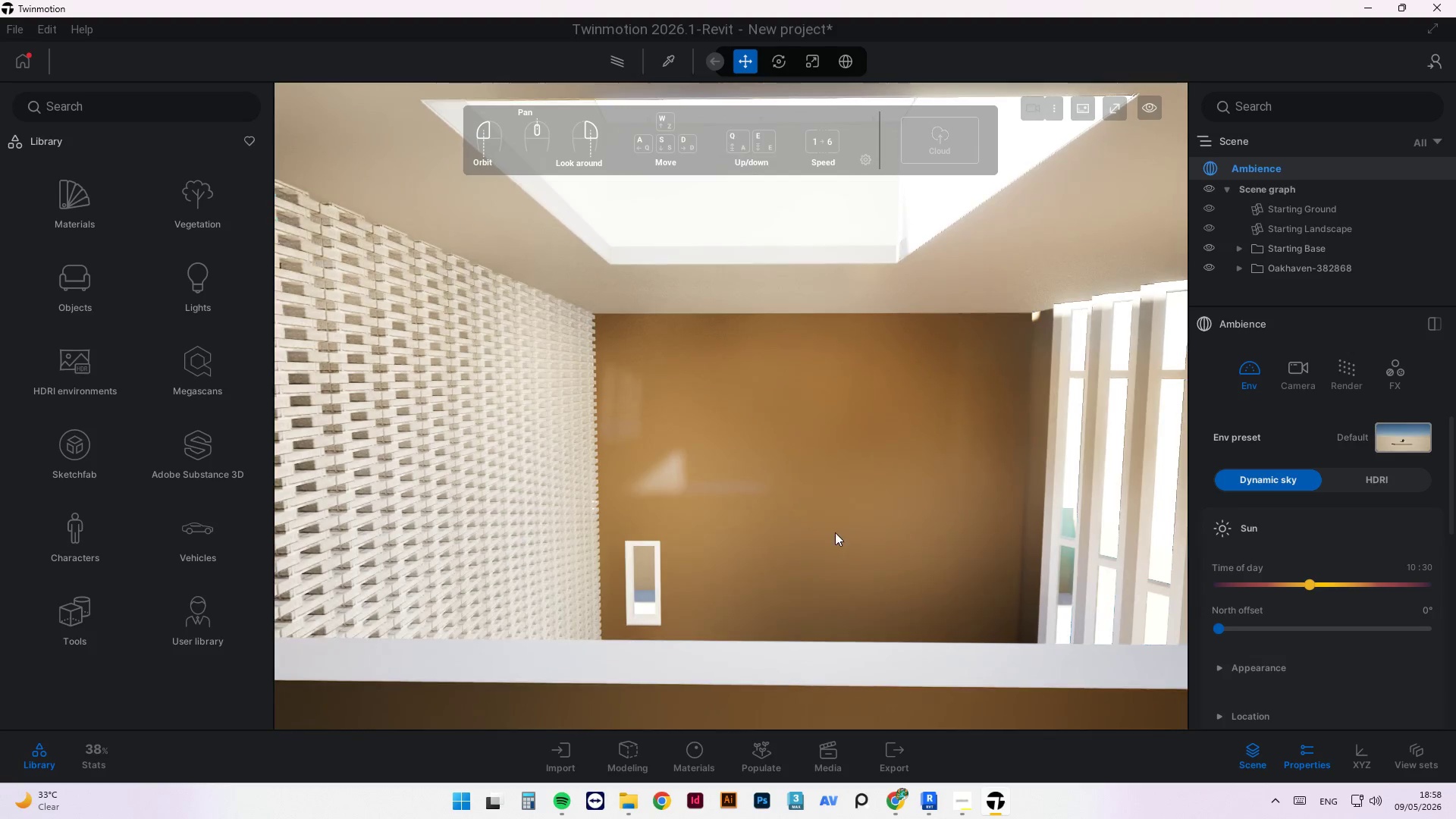 
scroll: coordinate [630, 507], scroll_direction: up, amount: 2.0
 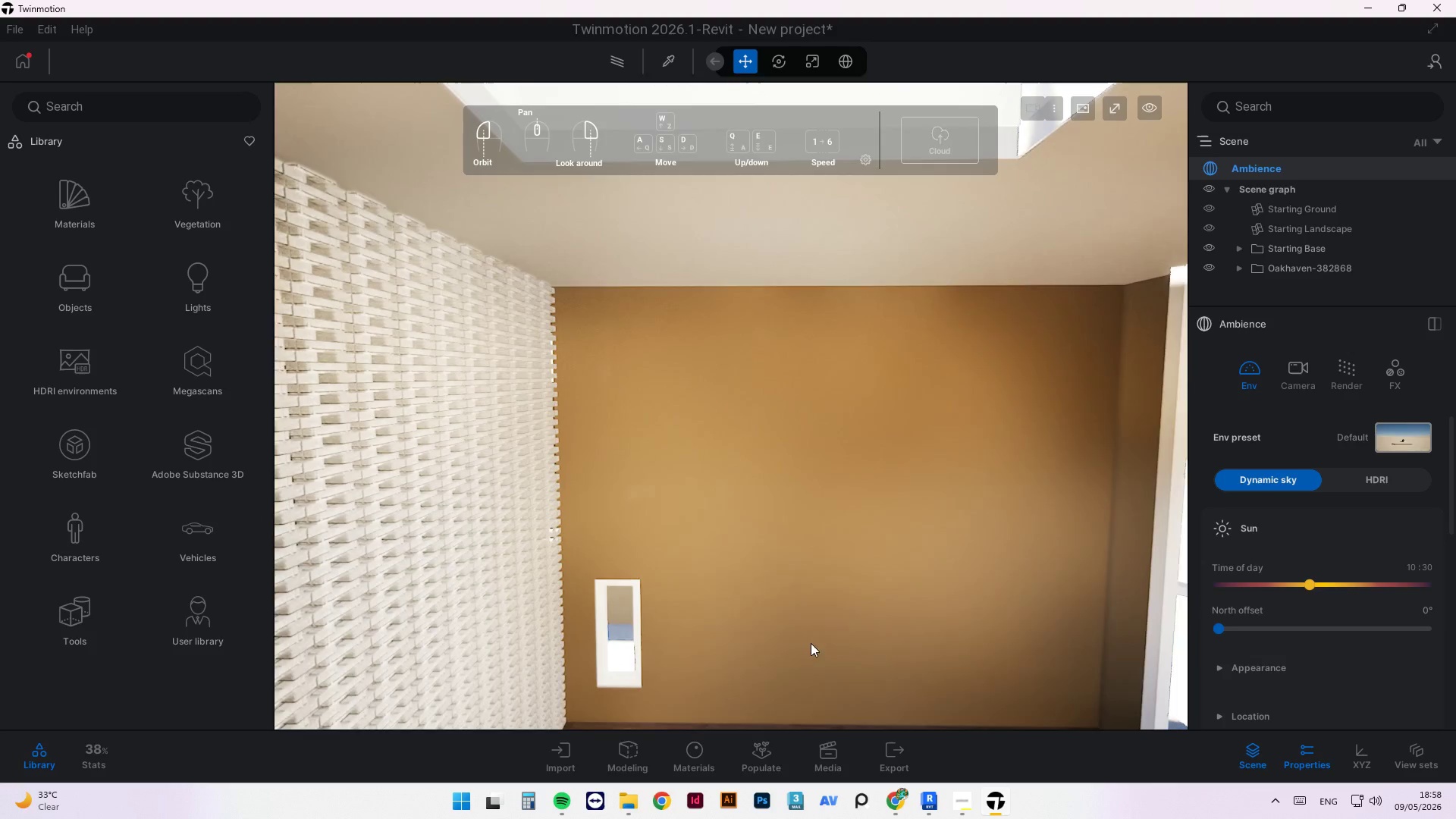 
scroll: coordinate [827, 553], scroll_direction: down, amount: 2.0
 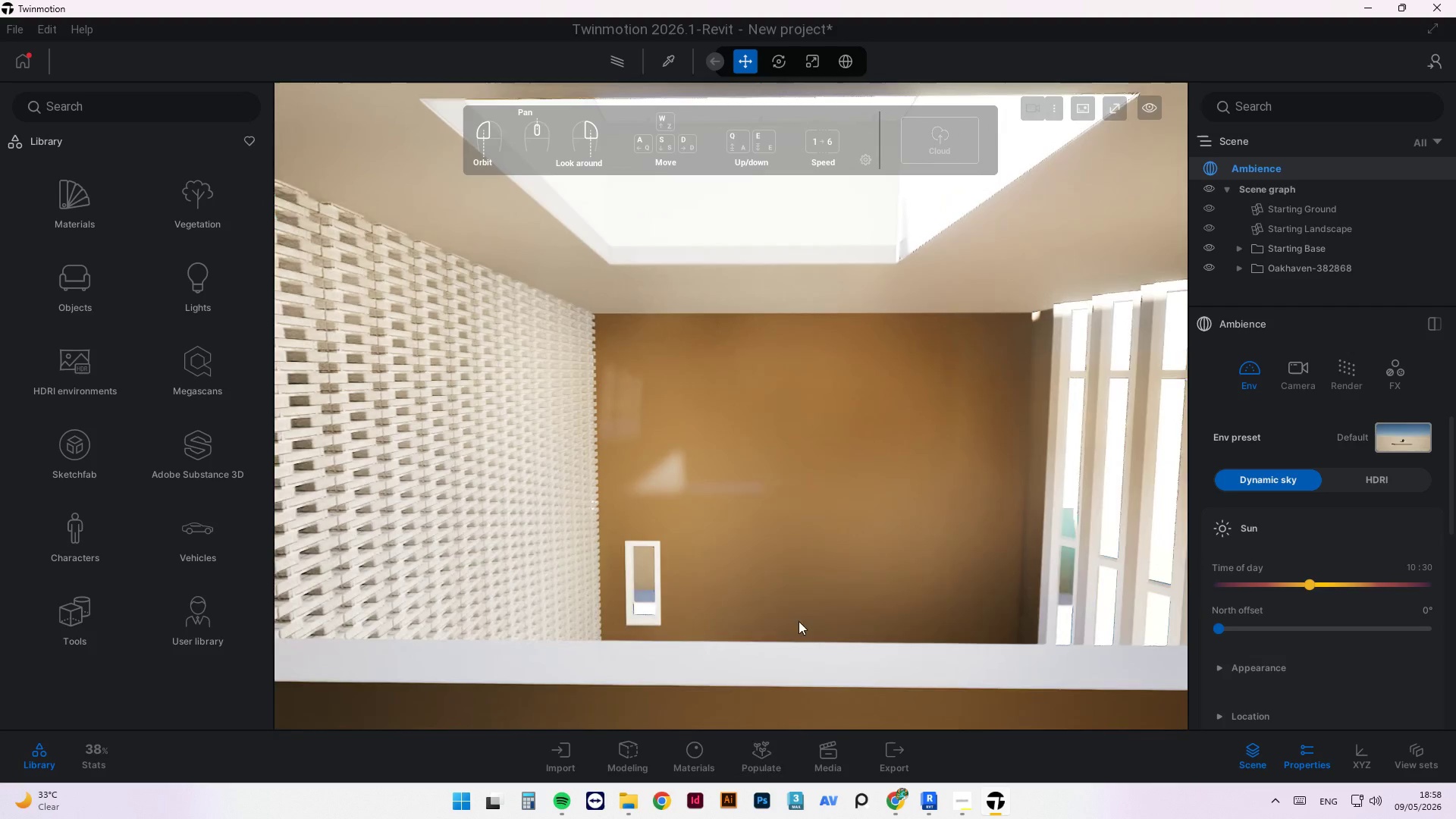 
left_click_drag(start_coordinate=[802, 614], to_coordinate=[768, 623])
 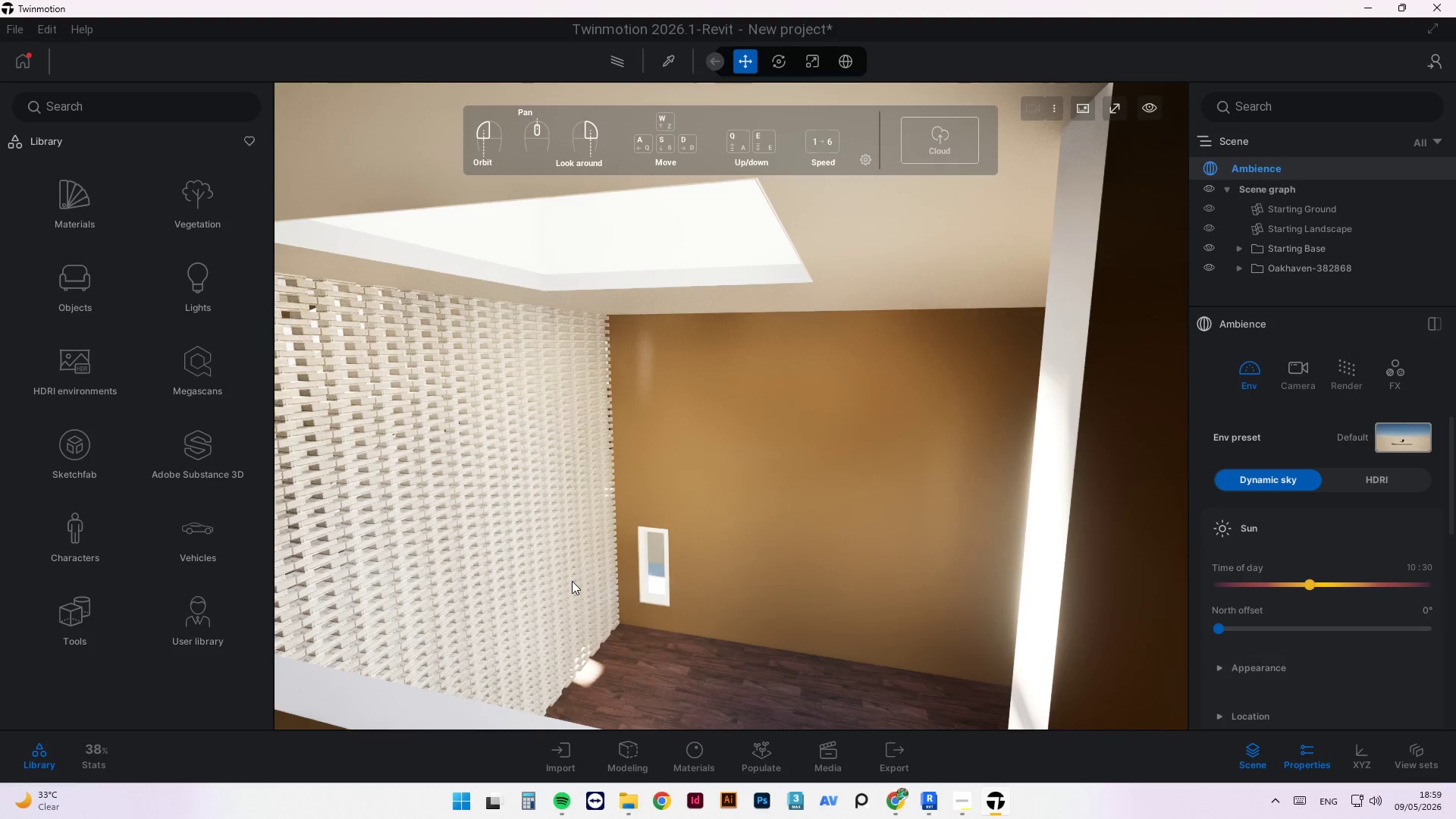 
wait(32.56)
 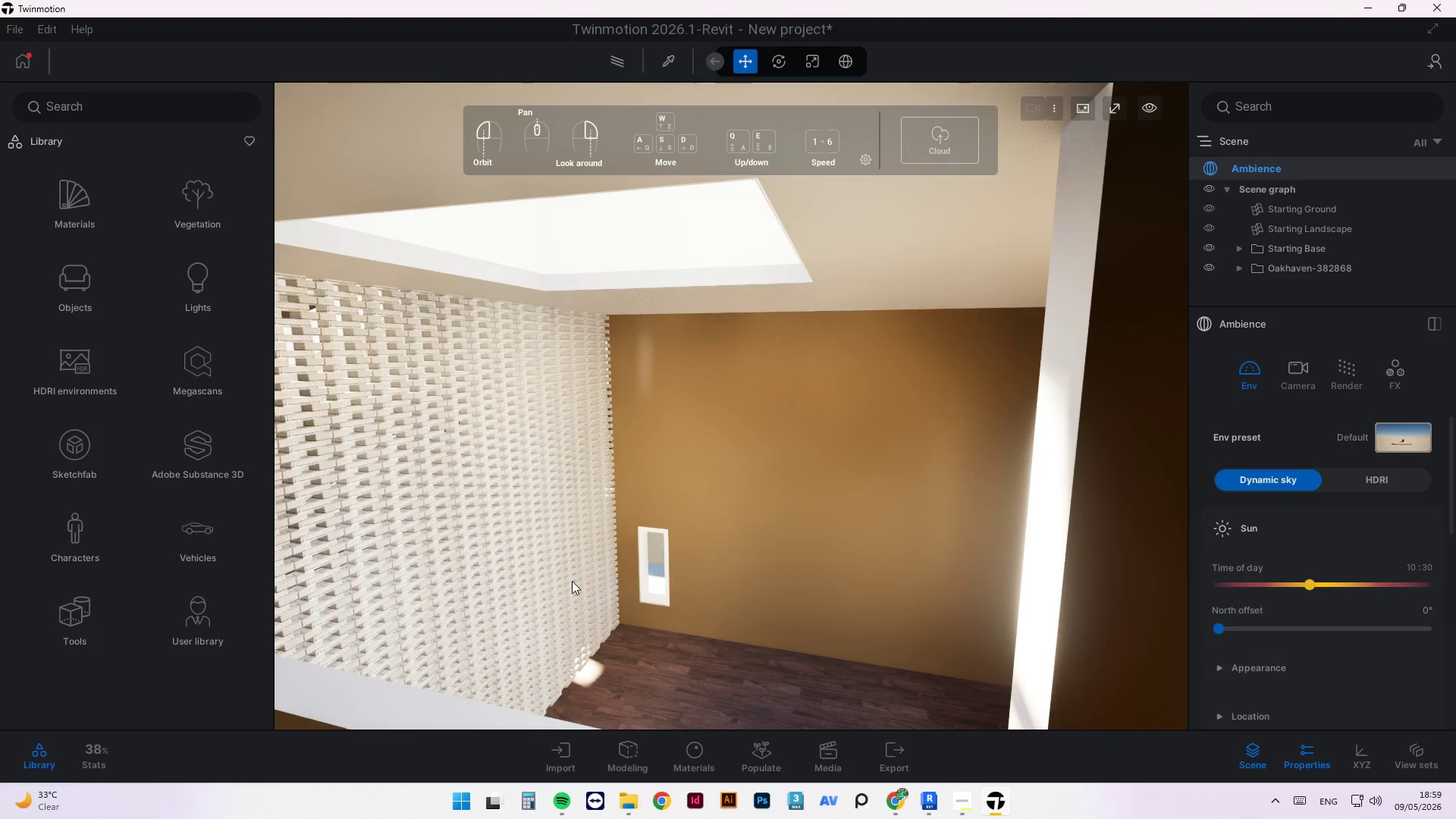 
scroll: coordinate [645, 662], scroll_direction: up, amount: 3.0
 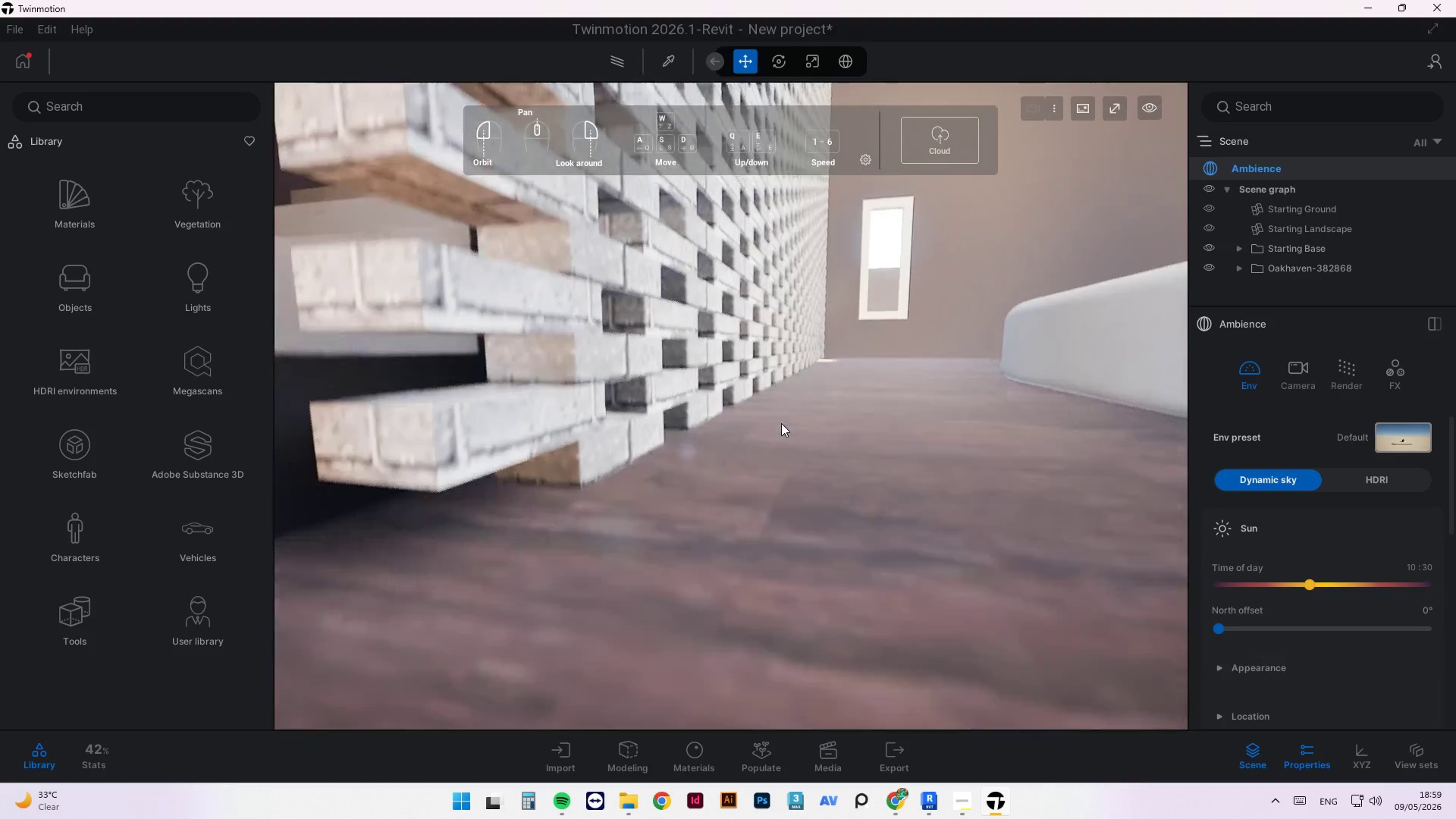 
scroll: coordinate [626, 598], scroll_direction: down, amount: 12.0
 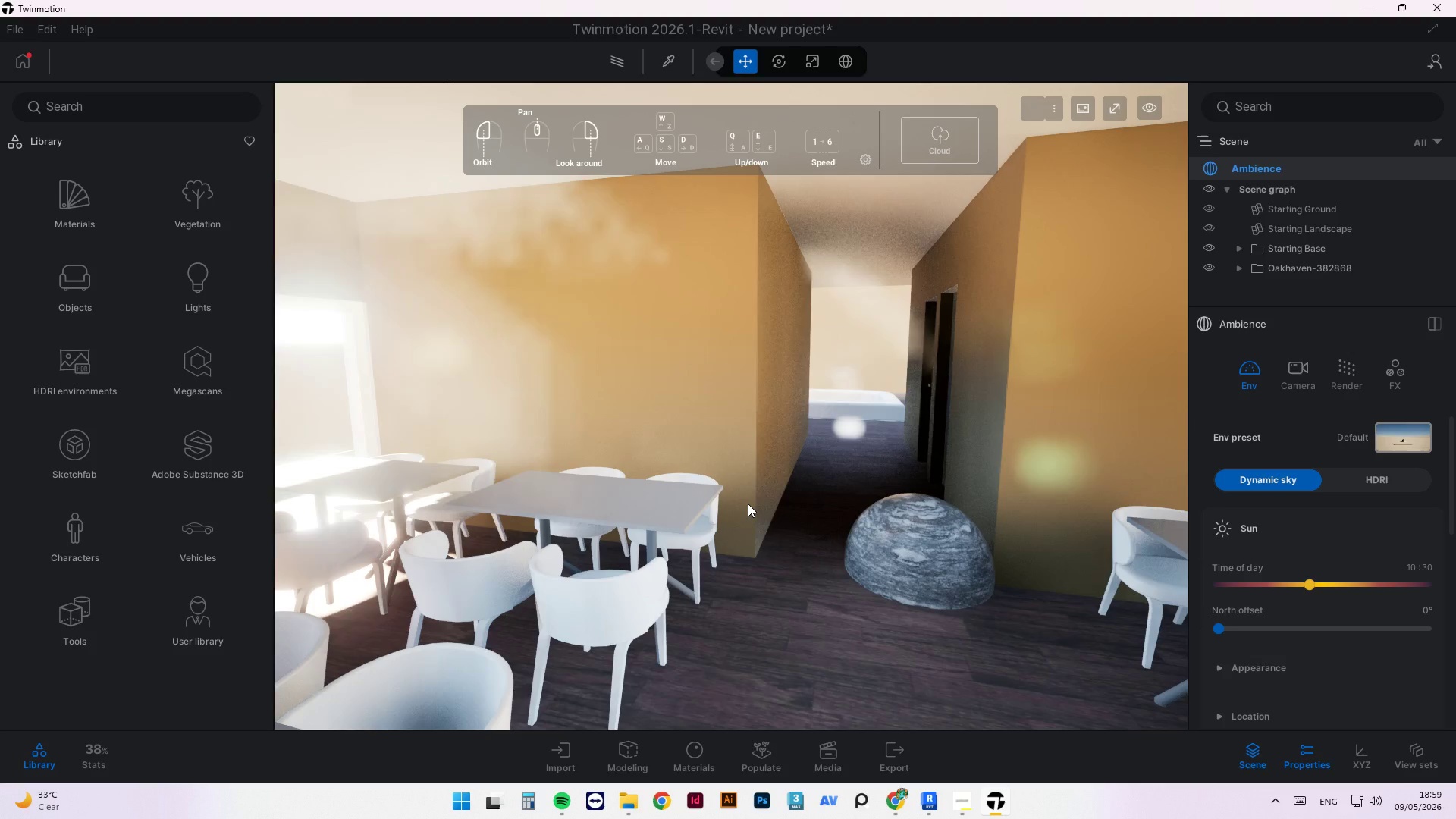 
wait(9.57)
 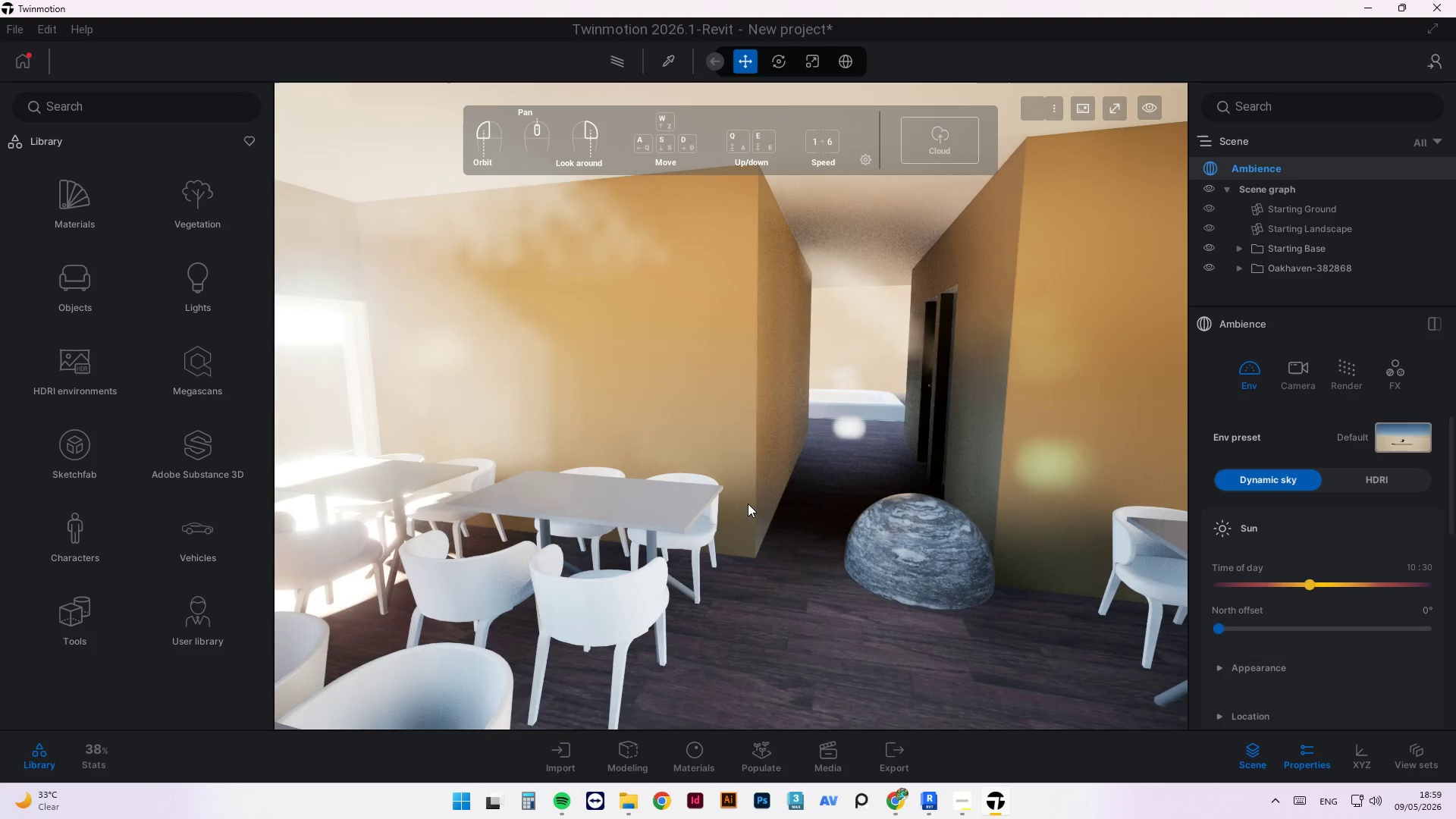 
scroll: coordinate [865, 353], scroll_direction: up, amount: 6.0
 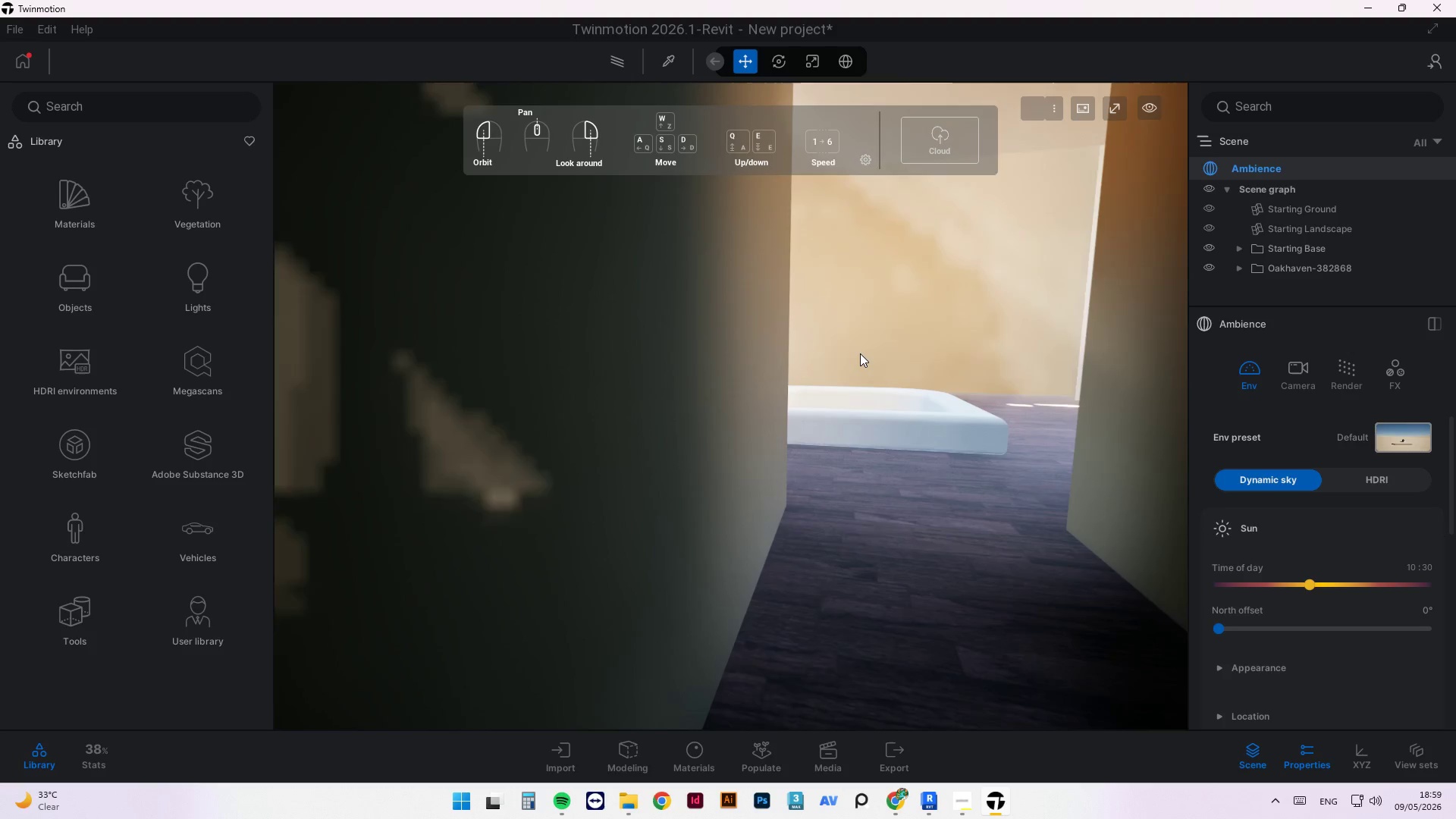 
scroll: coordinate [931, 359], scroll_direction: down, amount: 1.0
 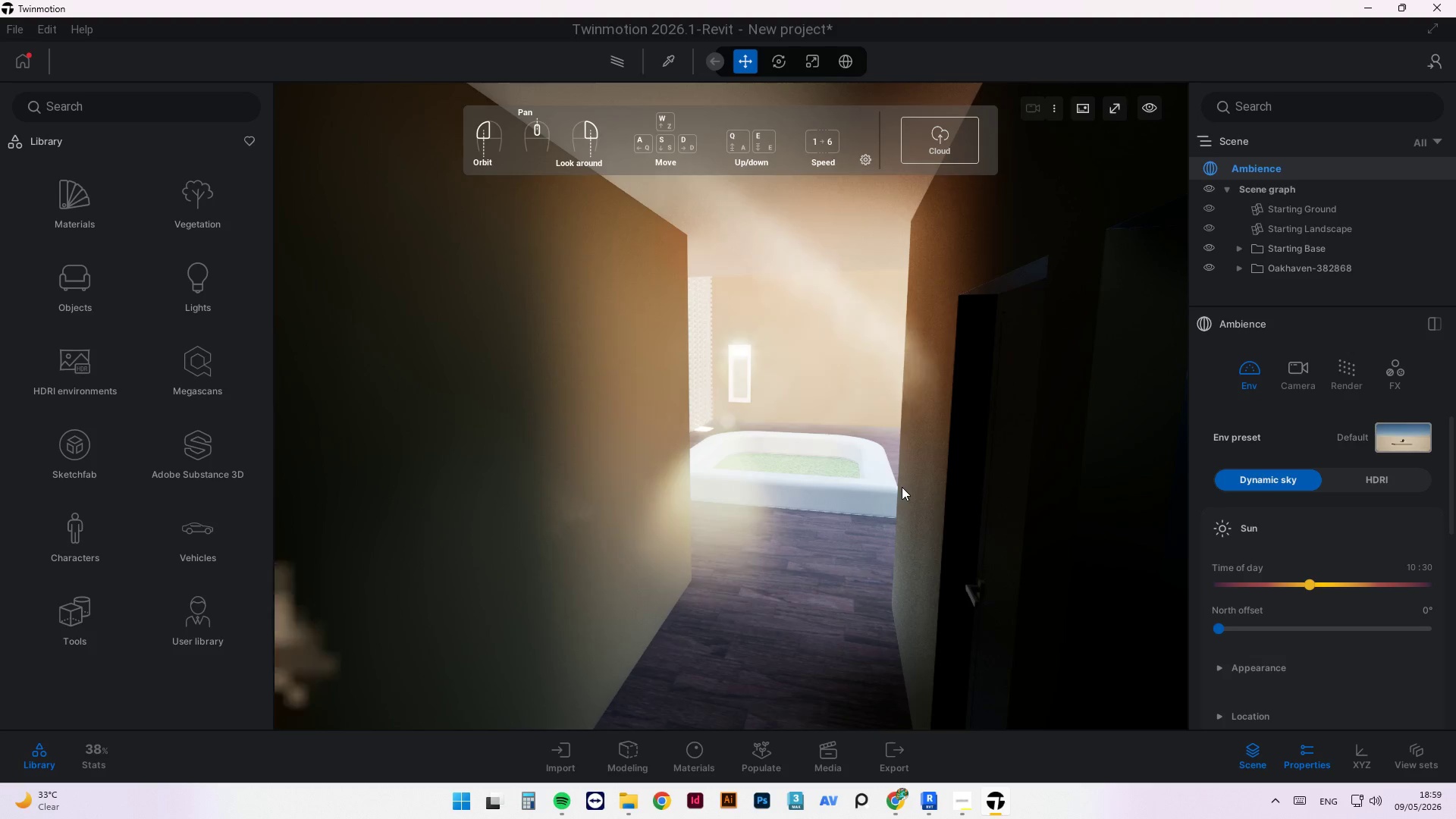 
wait(30.12)
 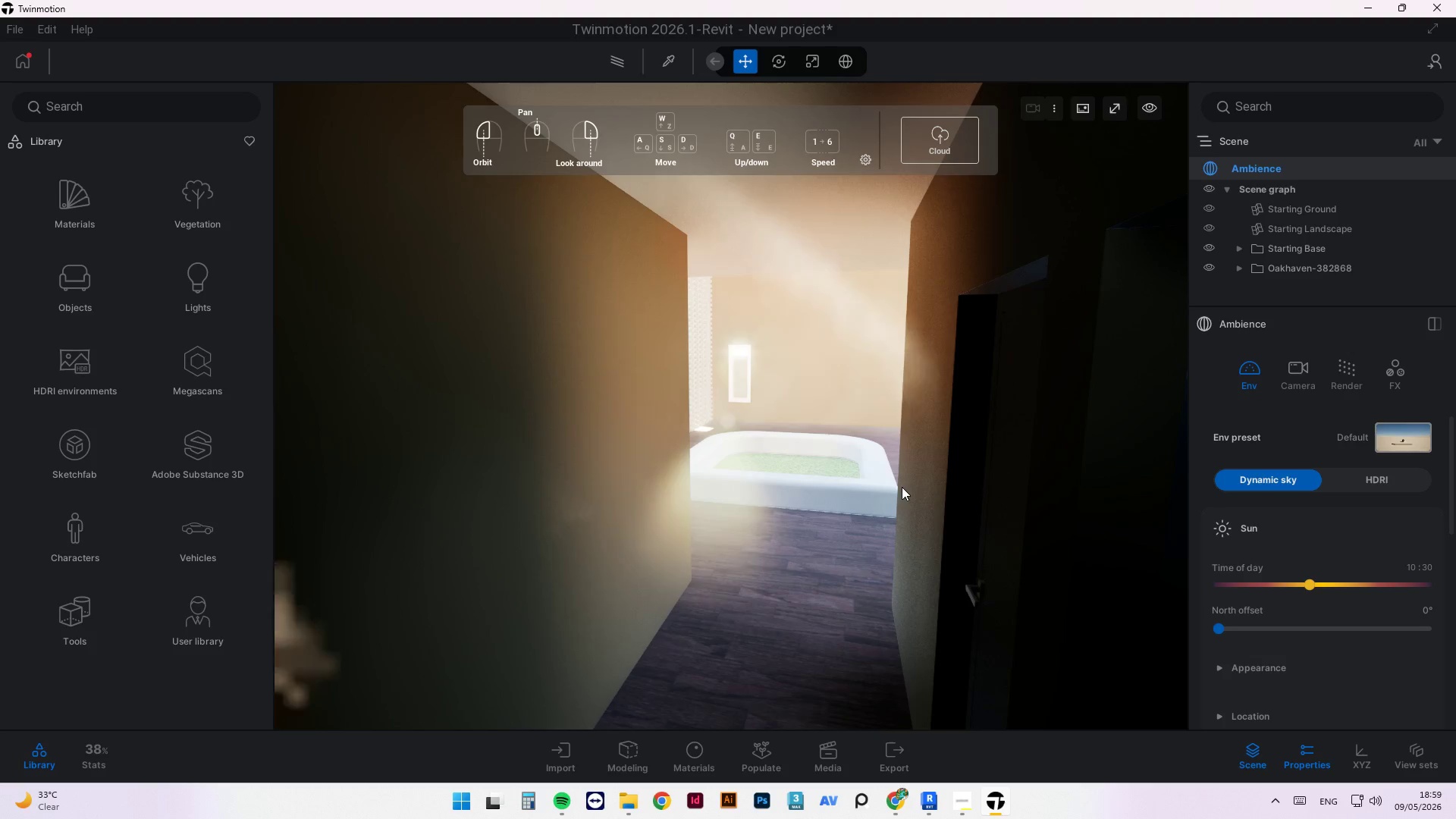 
scroll: coordinate [843, 425], scroll_direction: up, amount: 5.0
 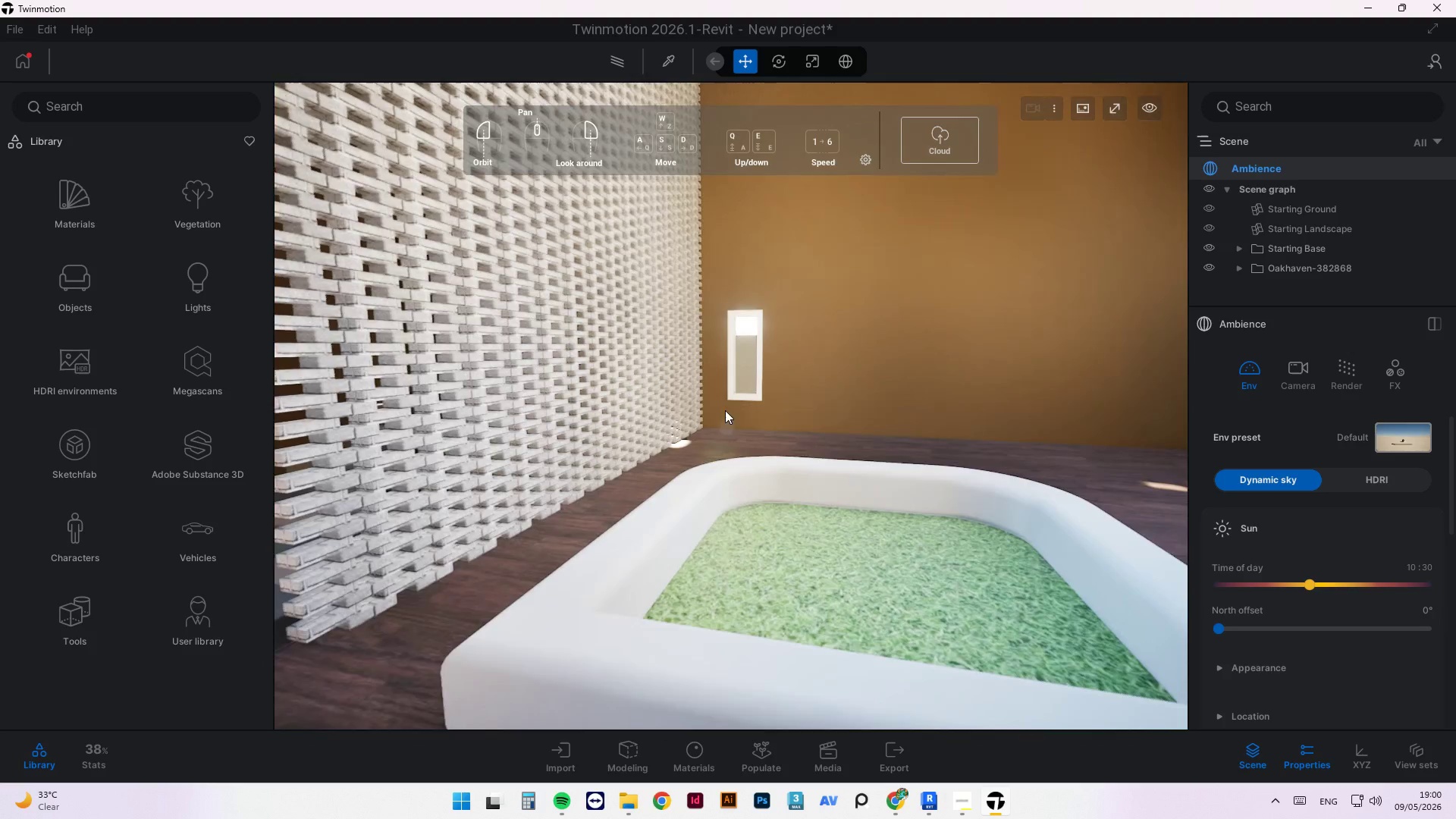 
scroll: coordinate [651, 482], scroll_direction: down, amount: 1.0
 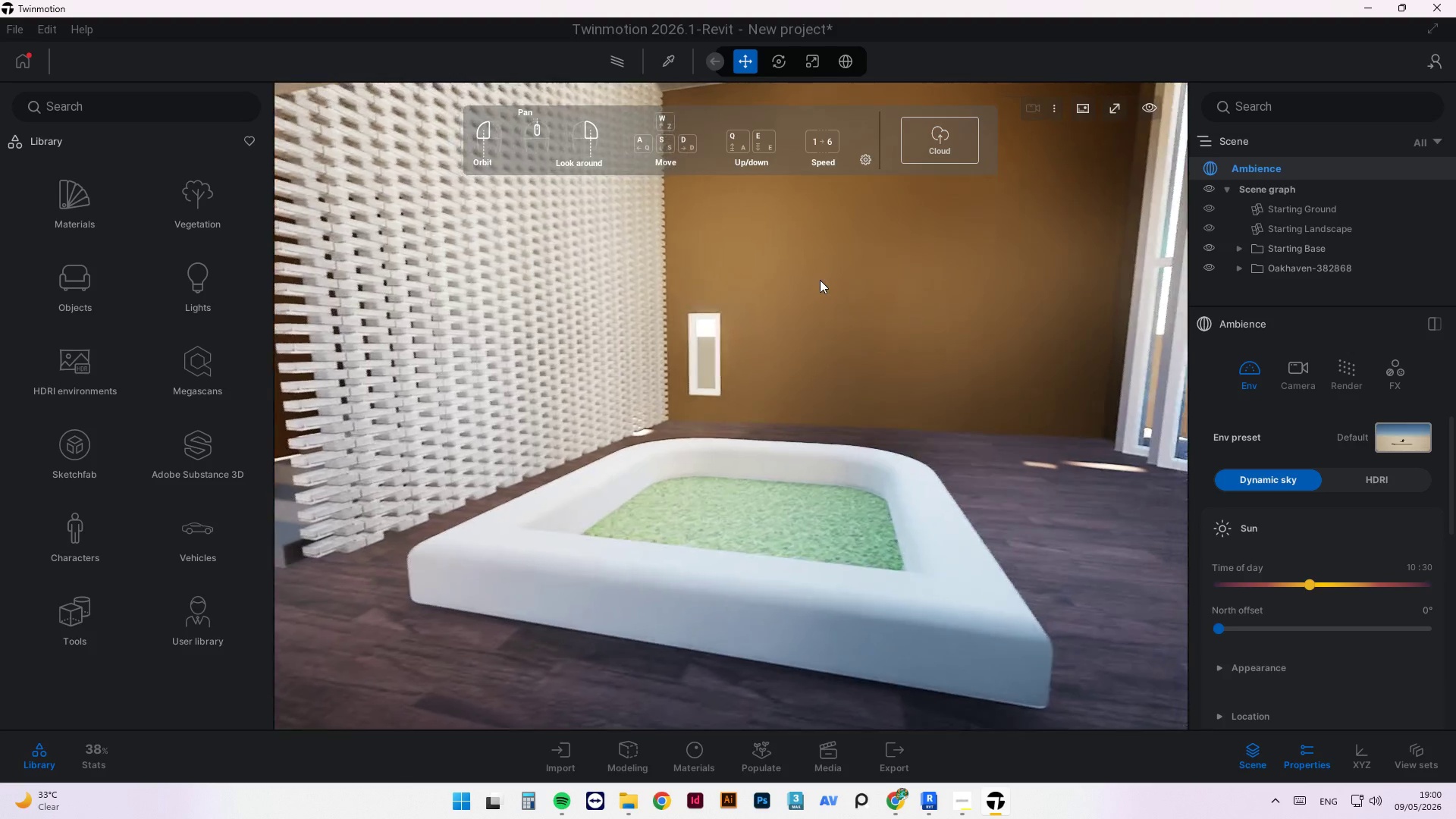 
scroll: coordinate [511, 500], scroll_direction: up, amount: 1.0
 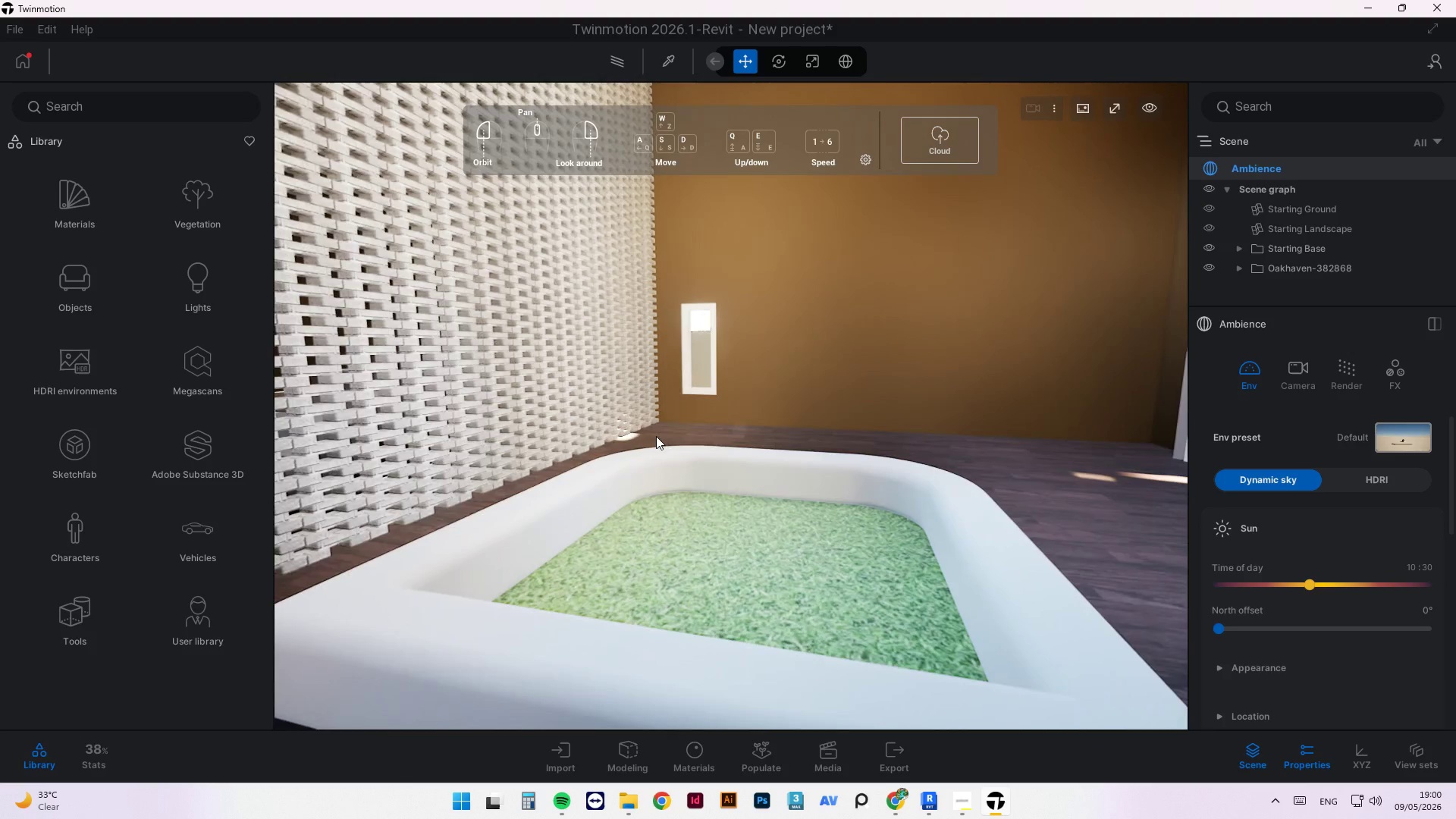 
scroll: coordinate [661, 482], scroll_direction: down, amount: 2.0
 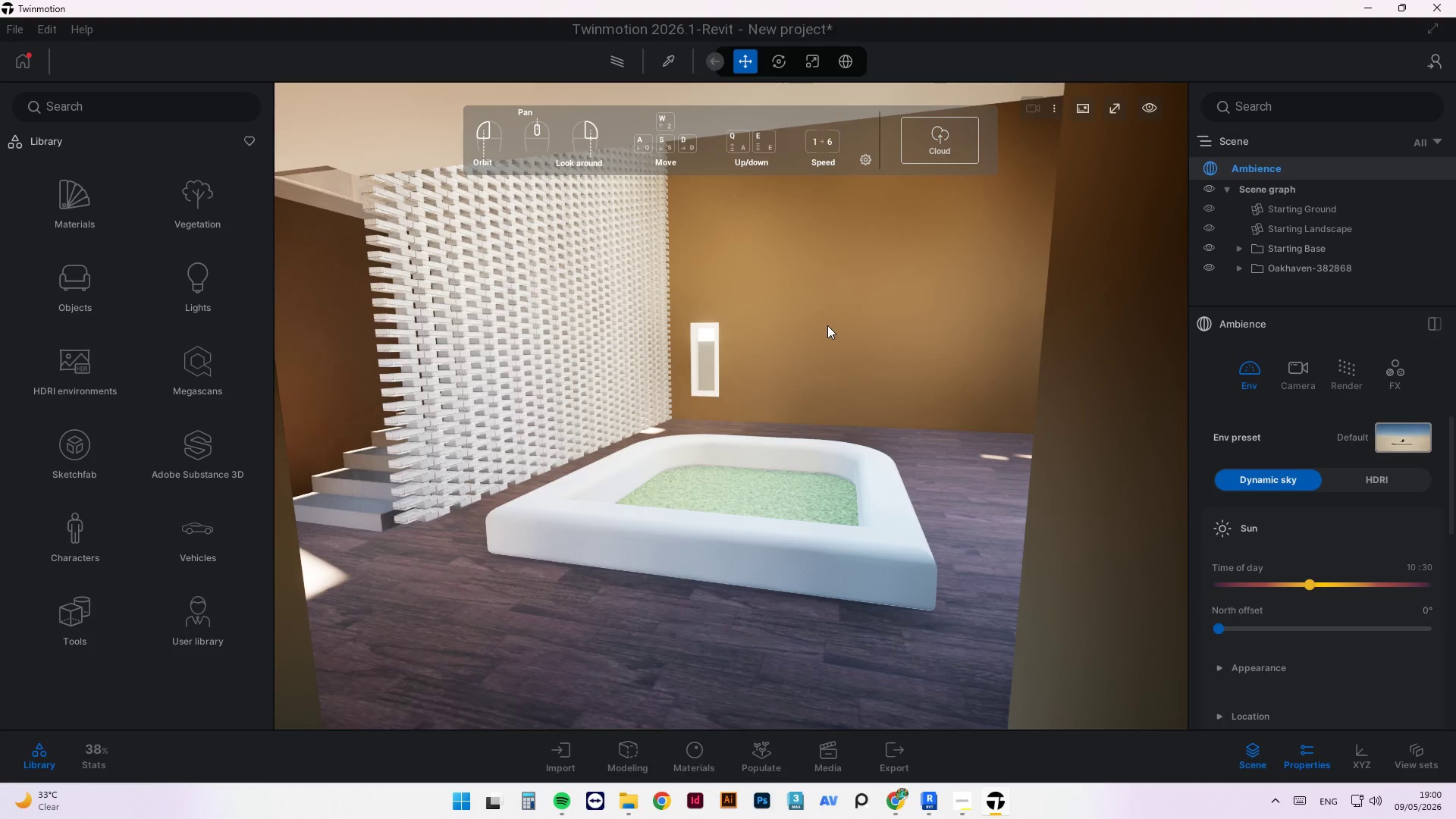 
left_click_drag(start_coordinate=[801, 265], to_coordinate=[818, 258])
 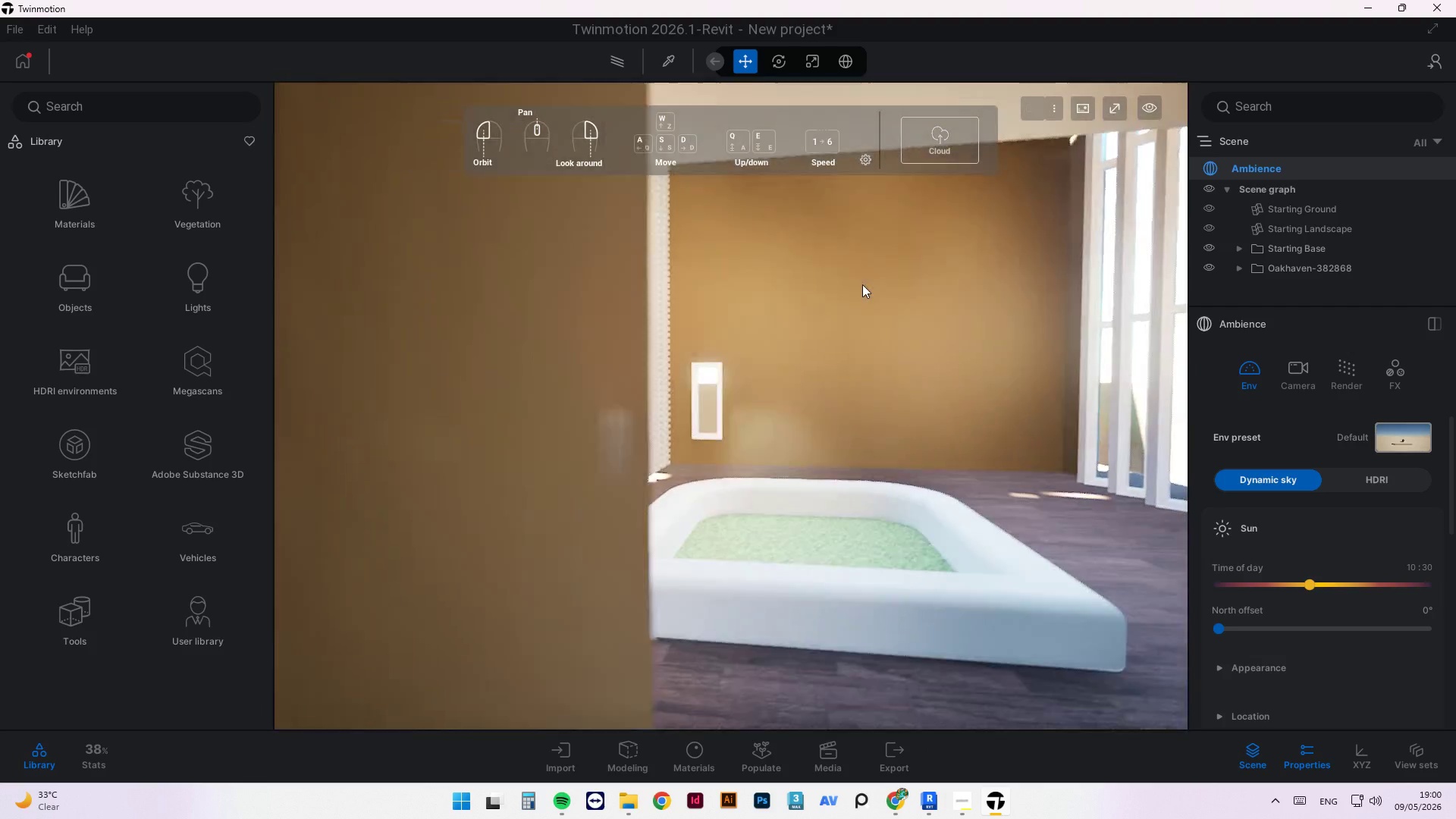 
left_click_drag(start_coordinate=[910, 387], to_coordinate=[918, 377])
 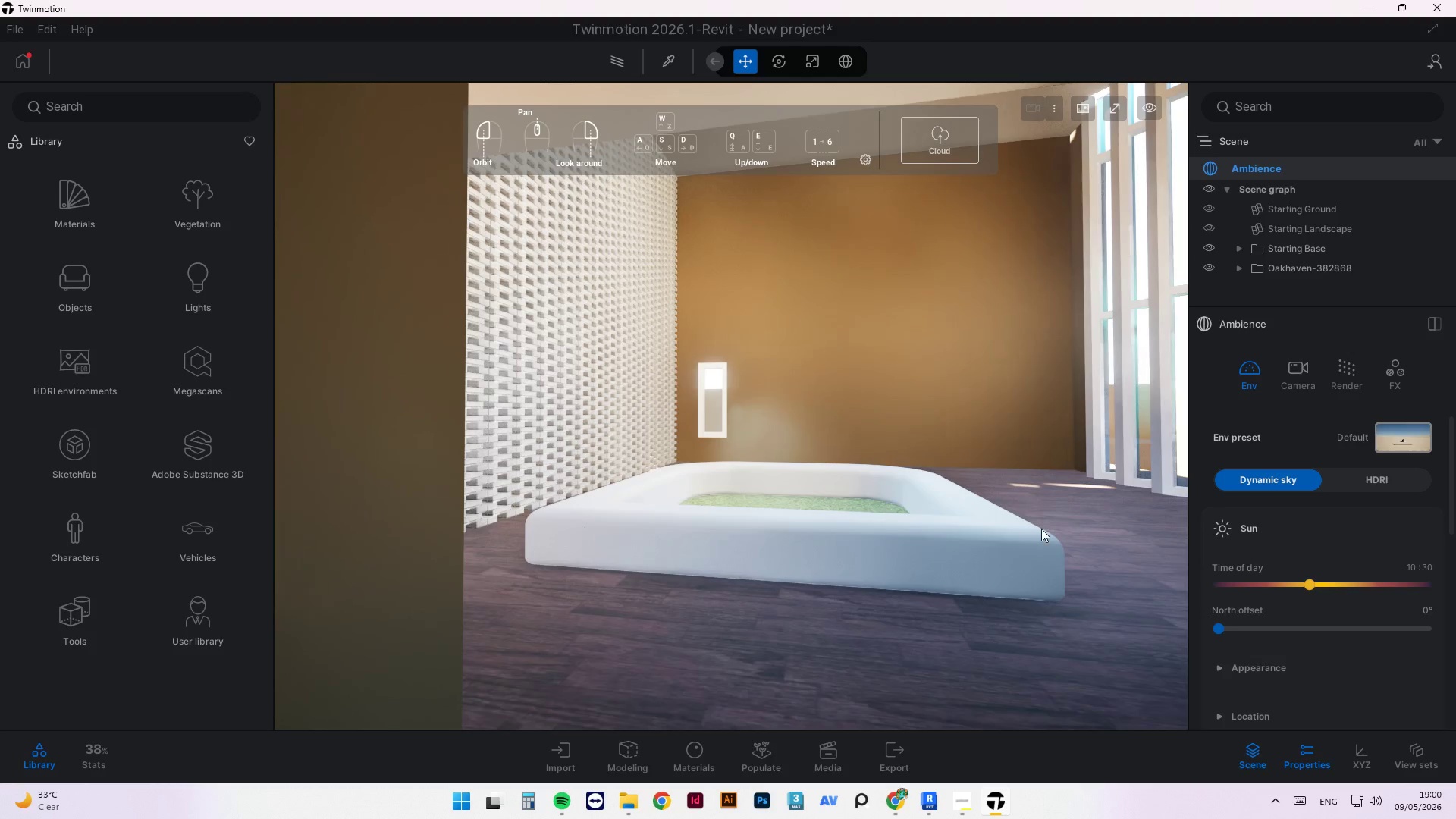 
scroll: coordinate [1054, 551], scroll_direction: up, amount: 2.0
 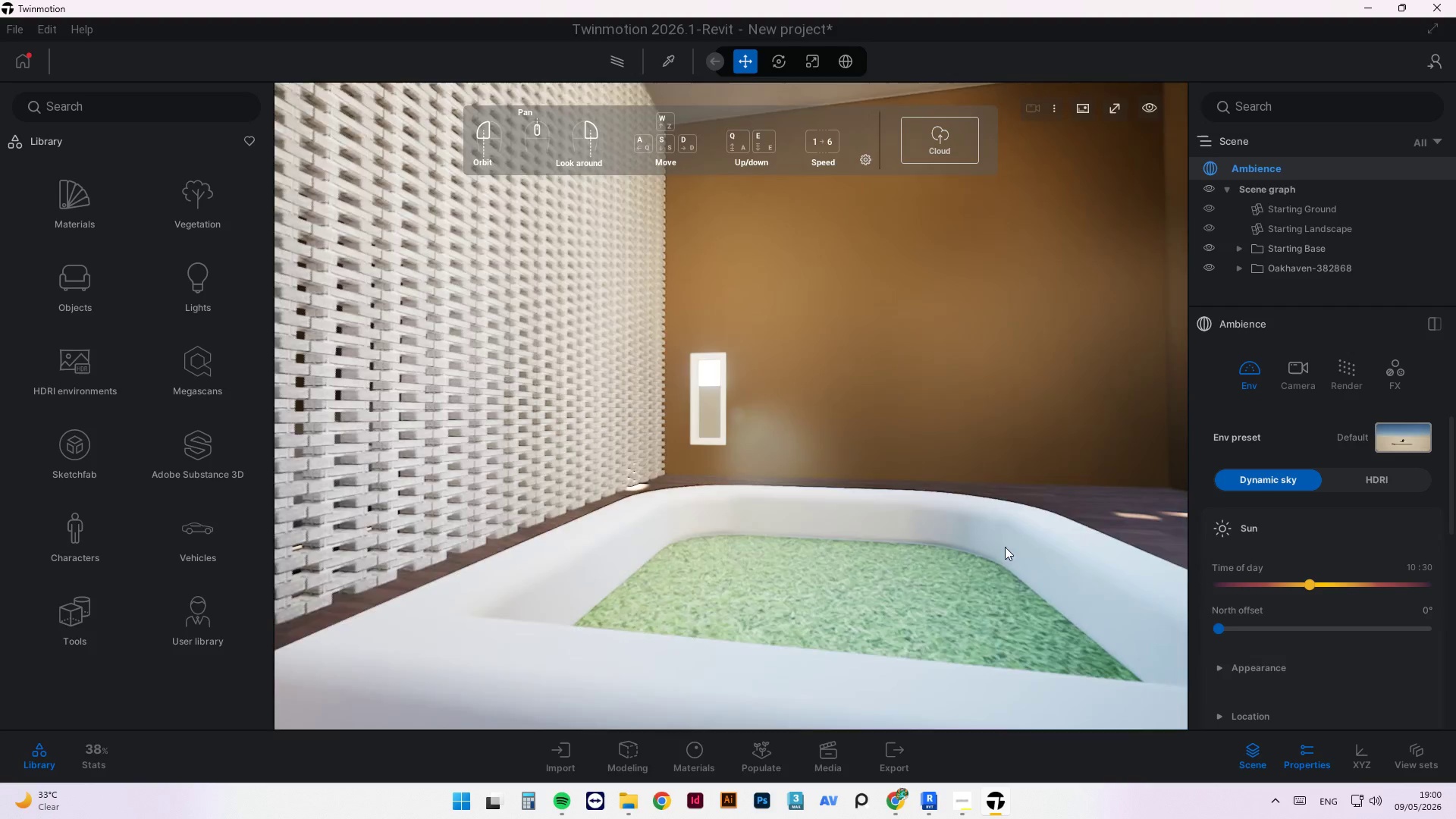 
scroll: coordinate [835, 520], scroll_direction: down, amount: 2.0
 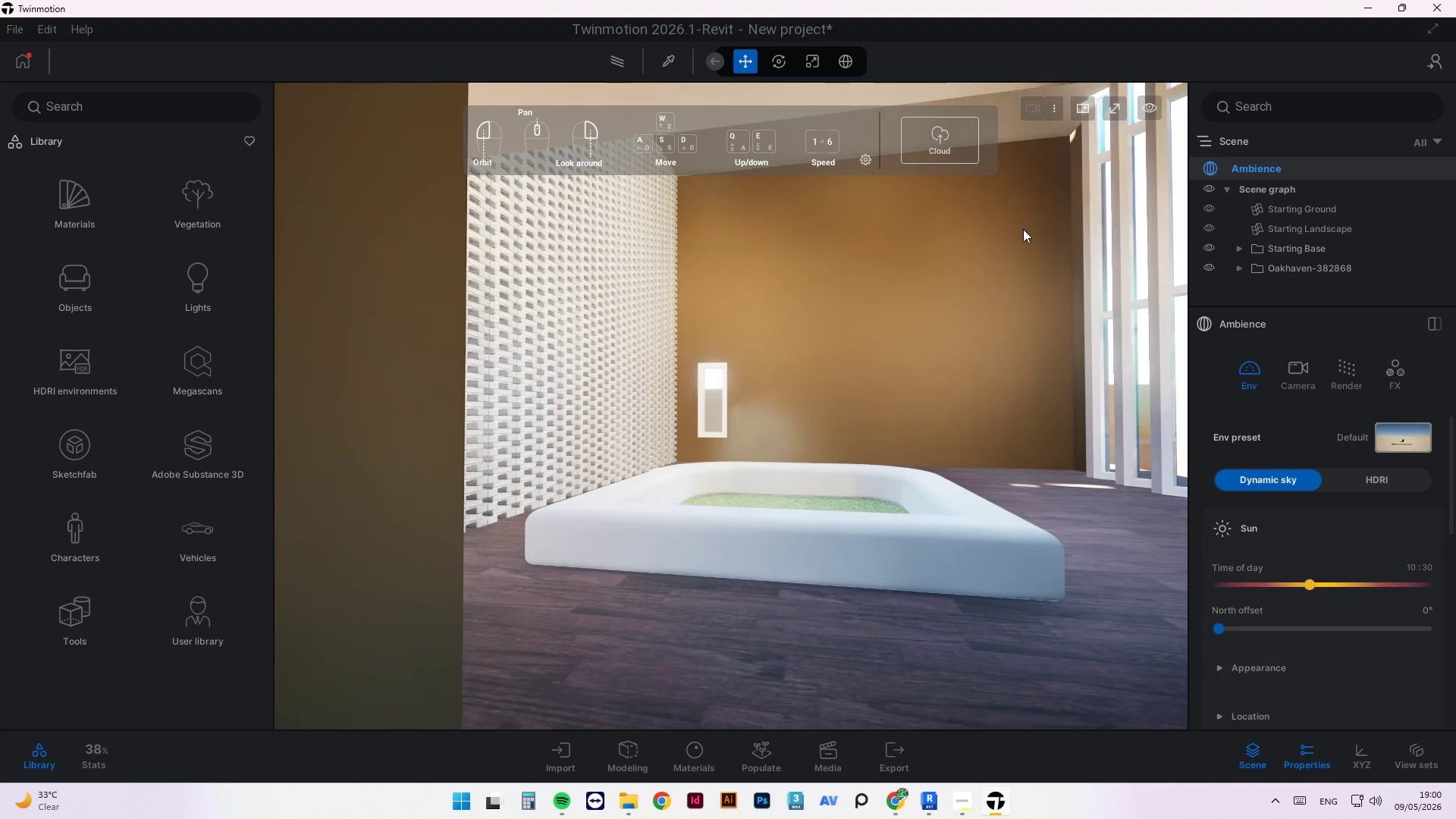 
left_click_drag(start_coordinate=[841, 247], to_coordinate=[908, 248])
 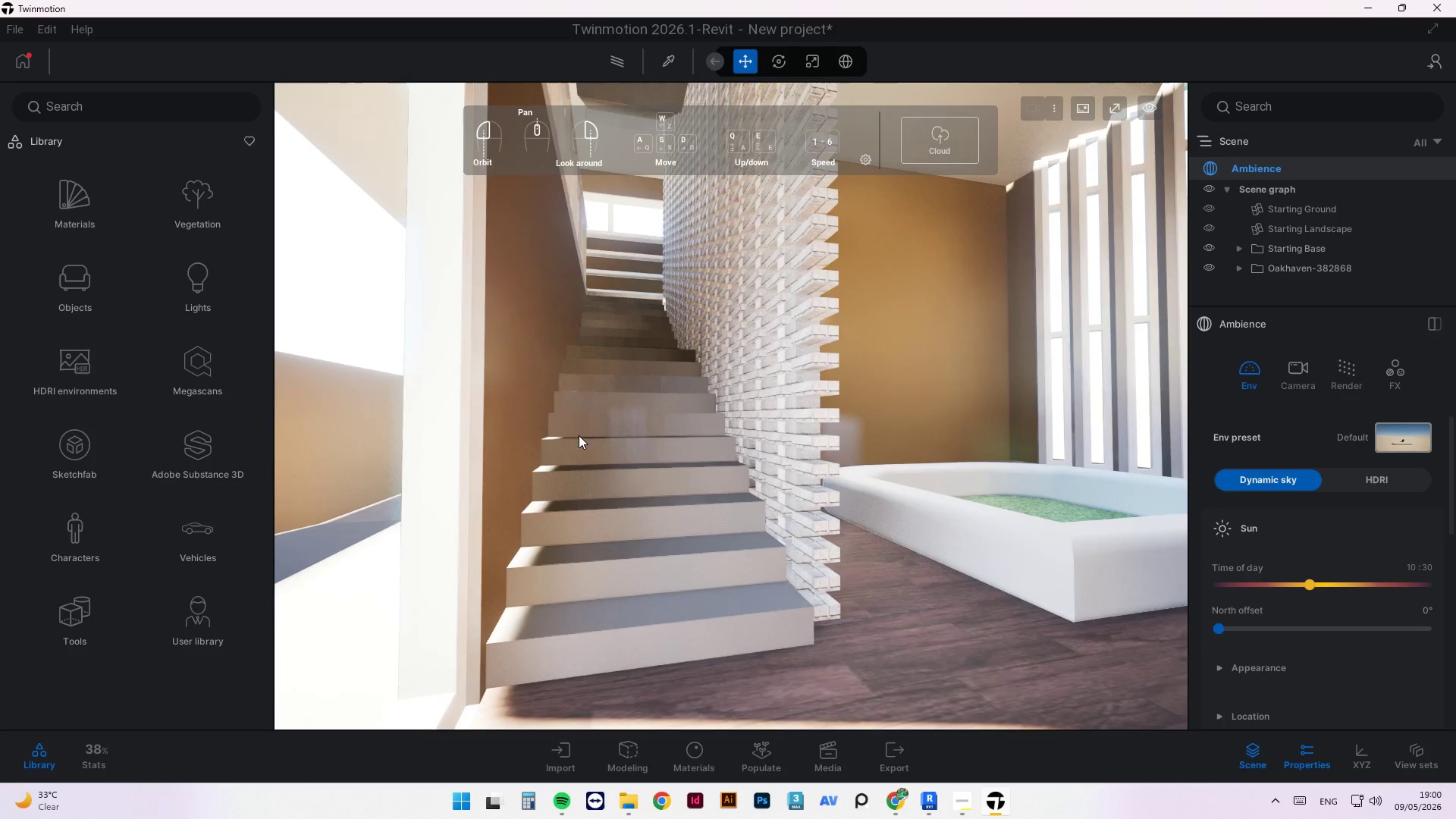 
left_click_drag(start_coordinate=[604, 428], to_coordinate=[711, 432])
 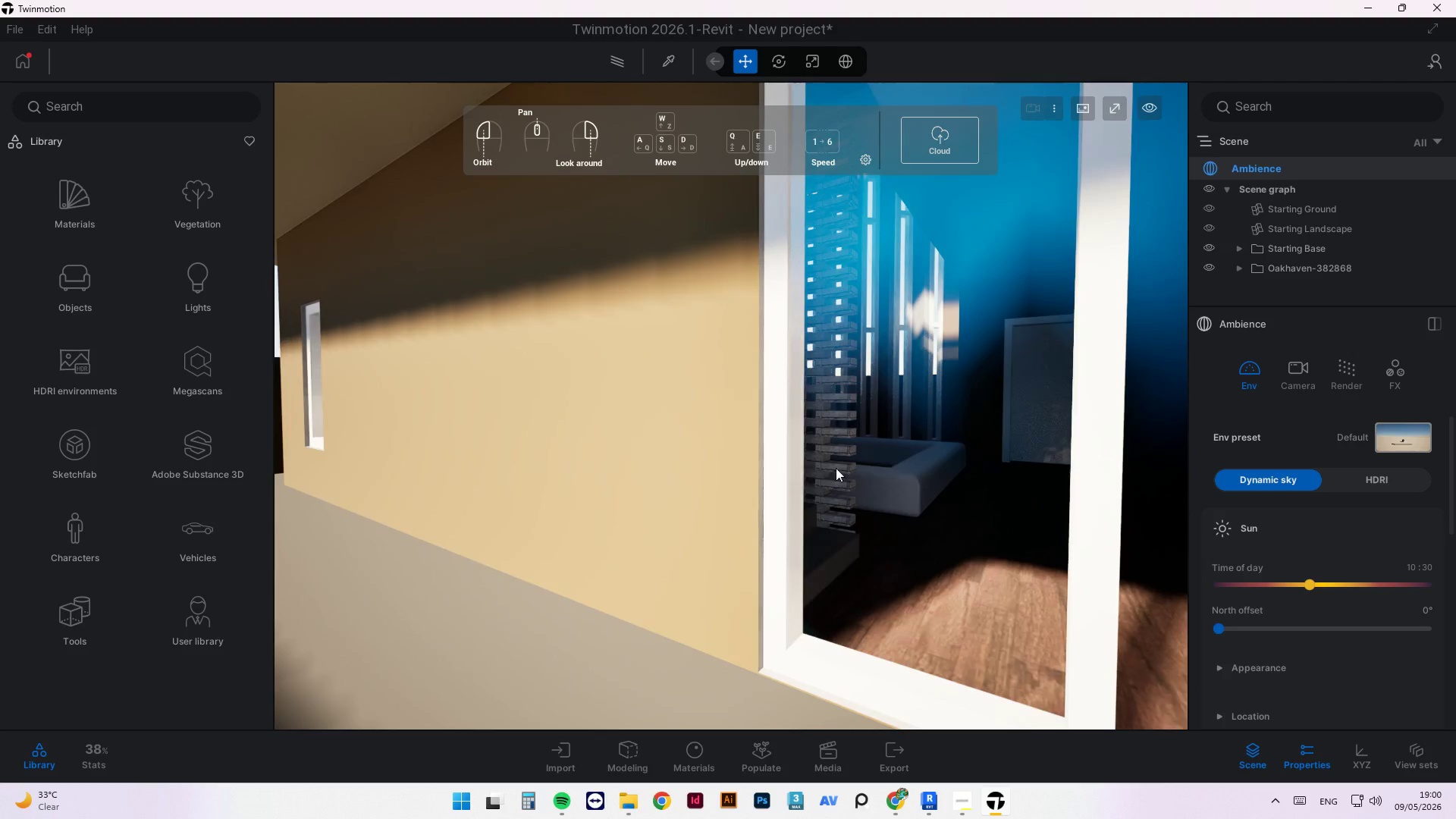 
scroll: coordinate [768, 446], scroll_direction: up, amount: 7.0
 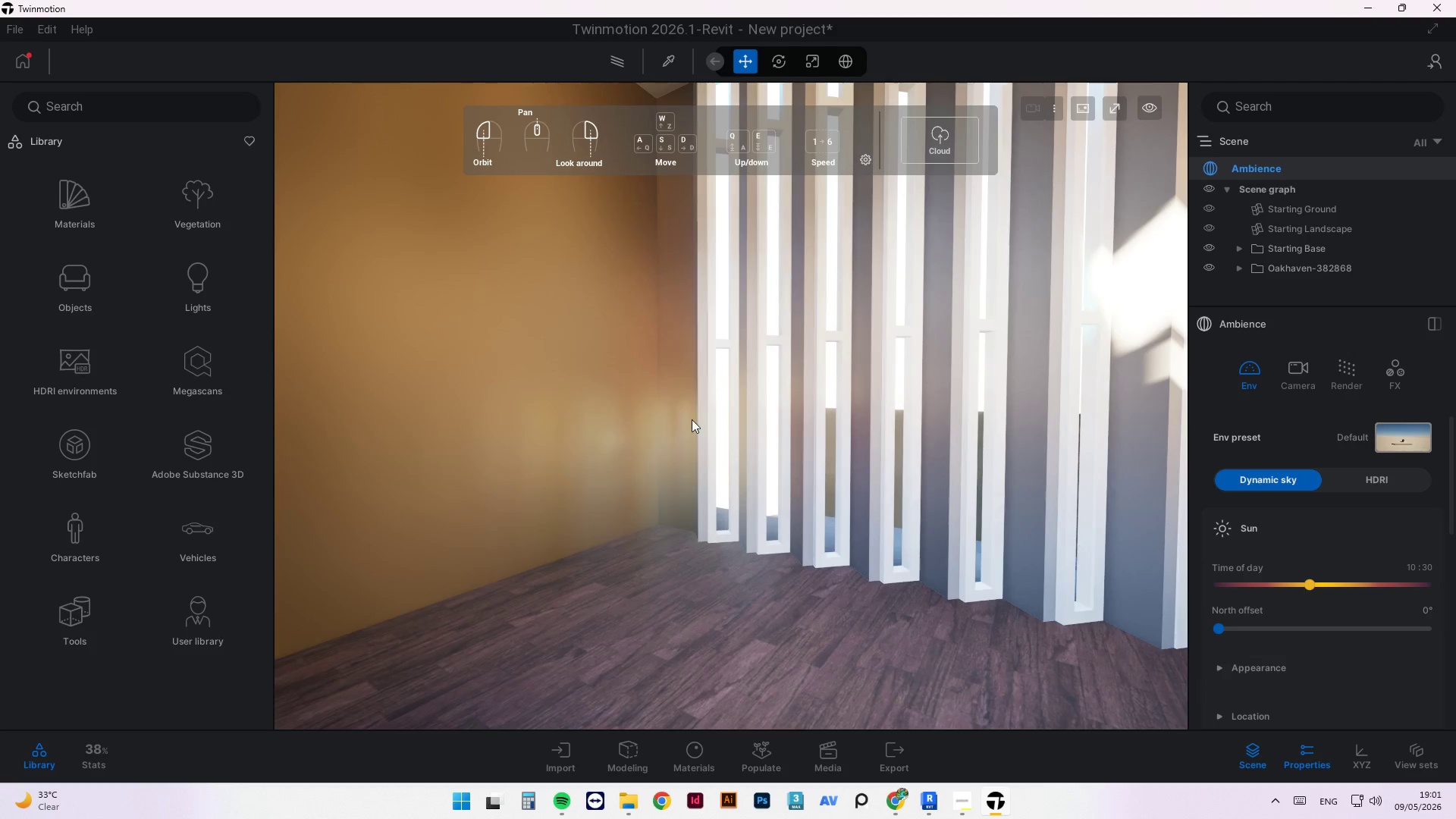 
wait(36.89)
 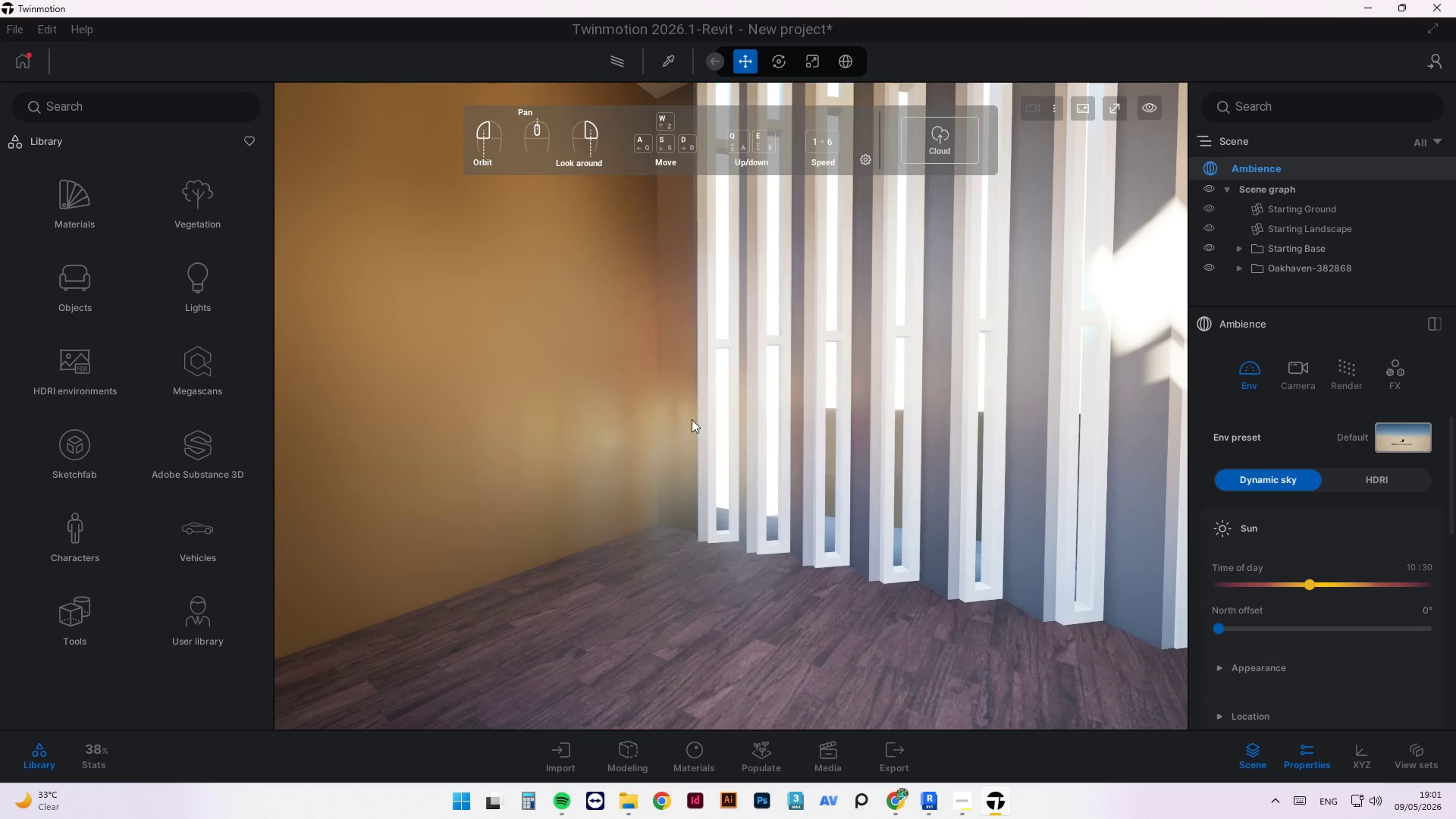 
key(Escape)
 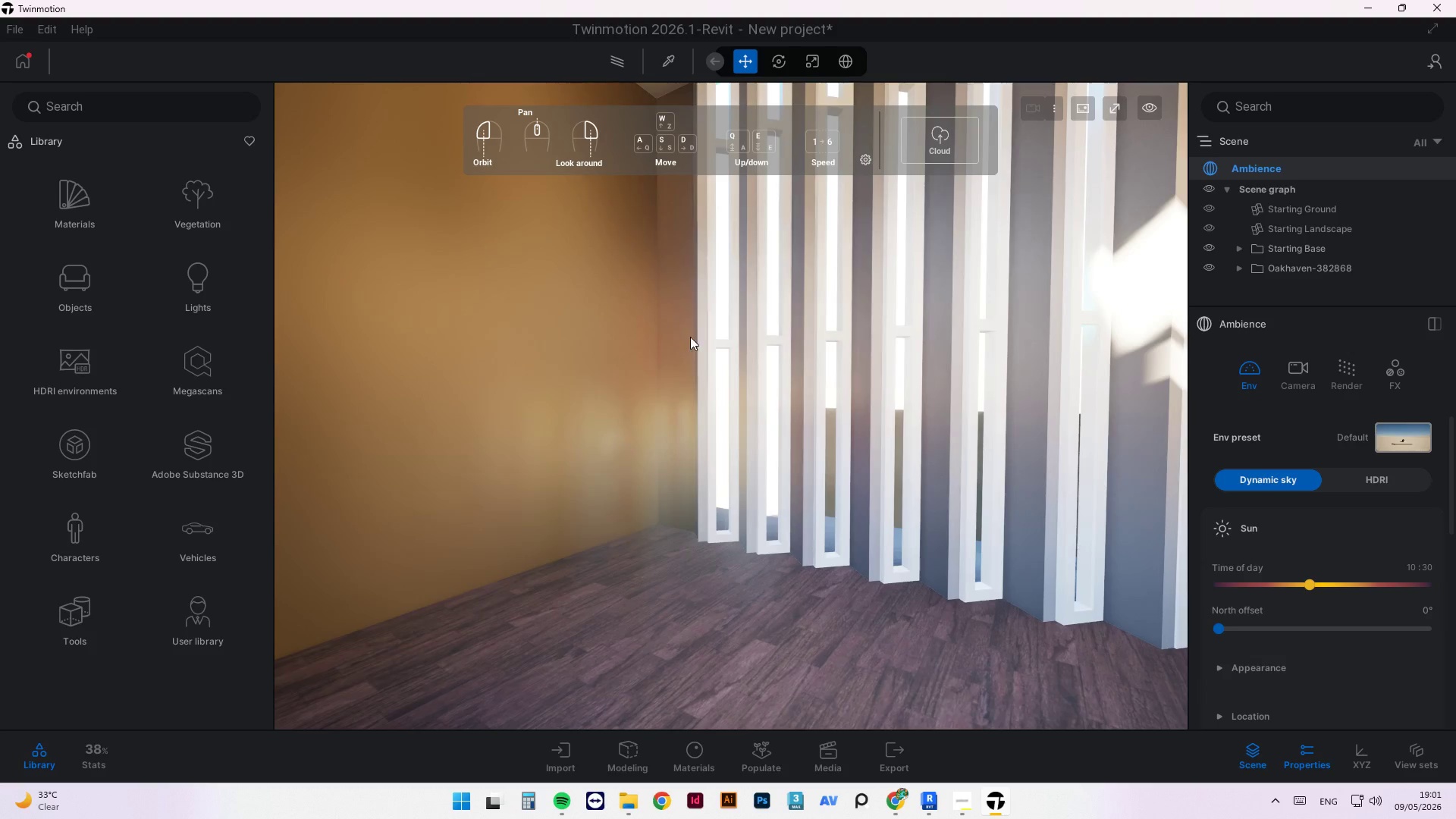 
left_click_drag(start_coordinate=[850, 329], to_coordinate=[1031, 326])
 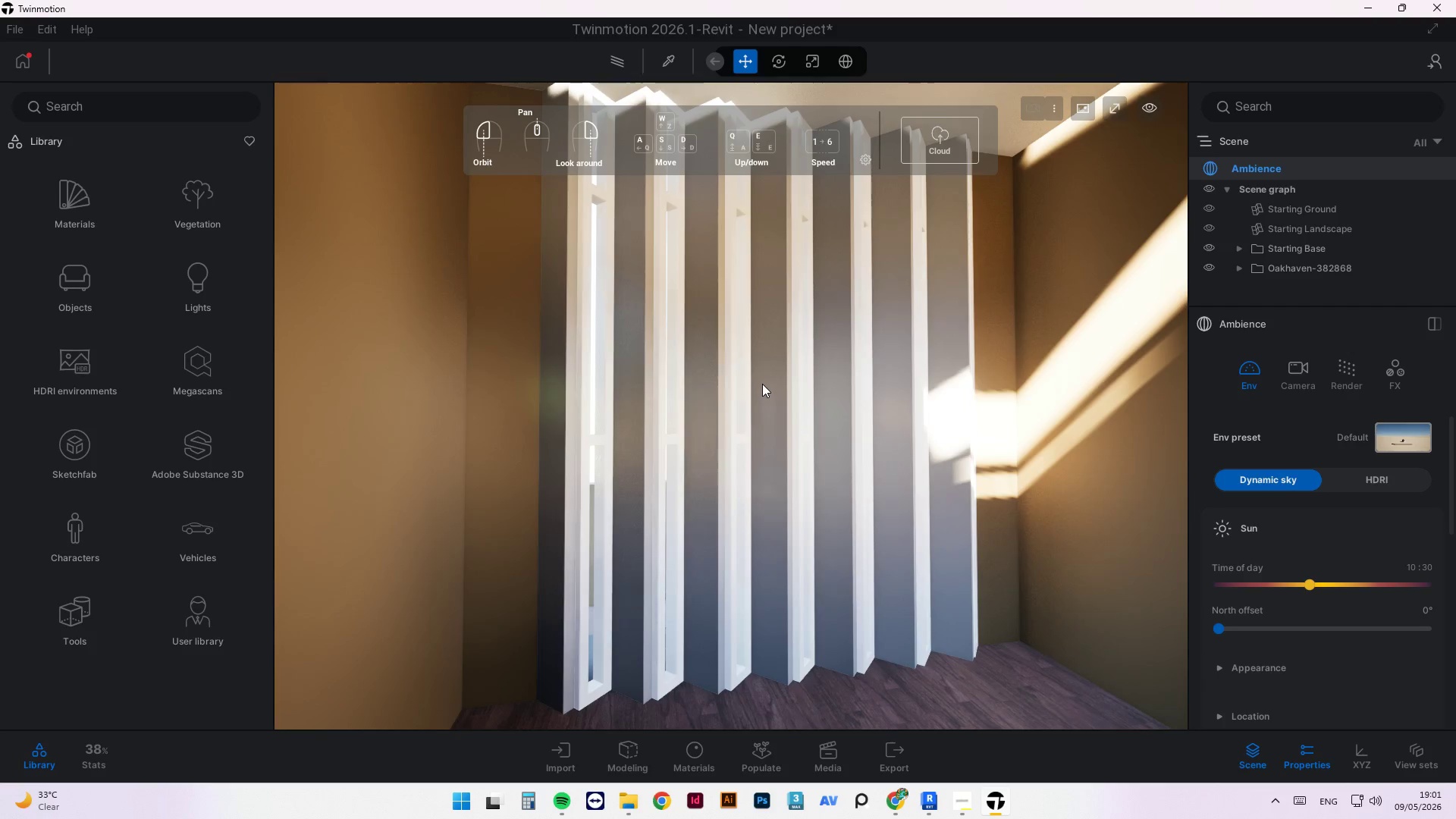 
left_click_drag(start_coordinate=[944, 500], to_coordinate=[895, 500])
 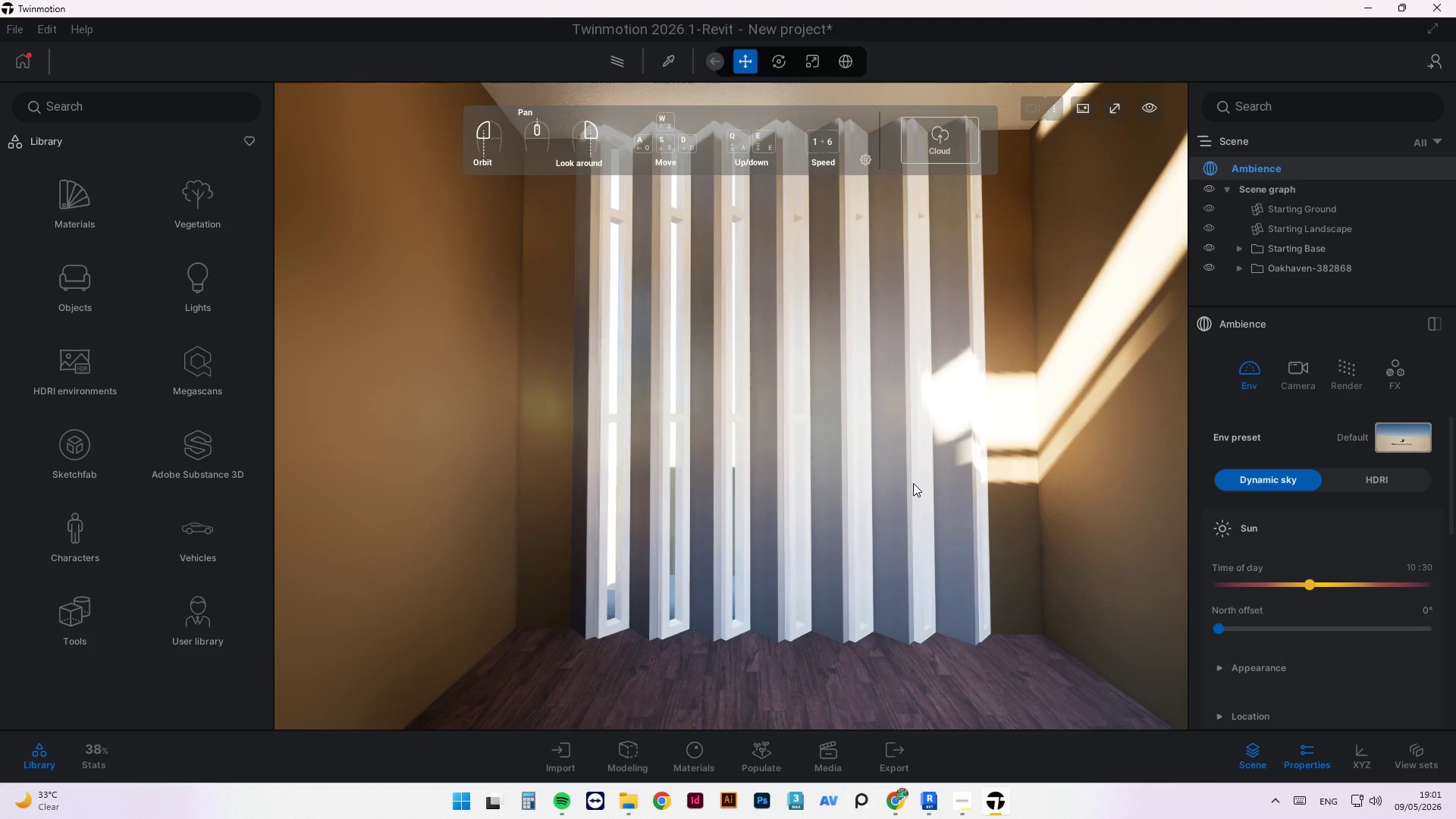 
wait(38.33)
 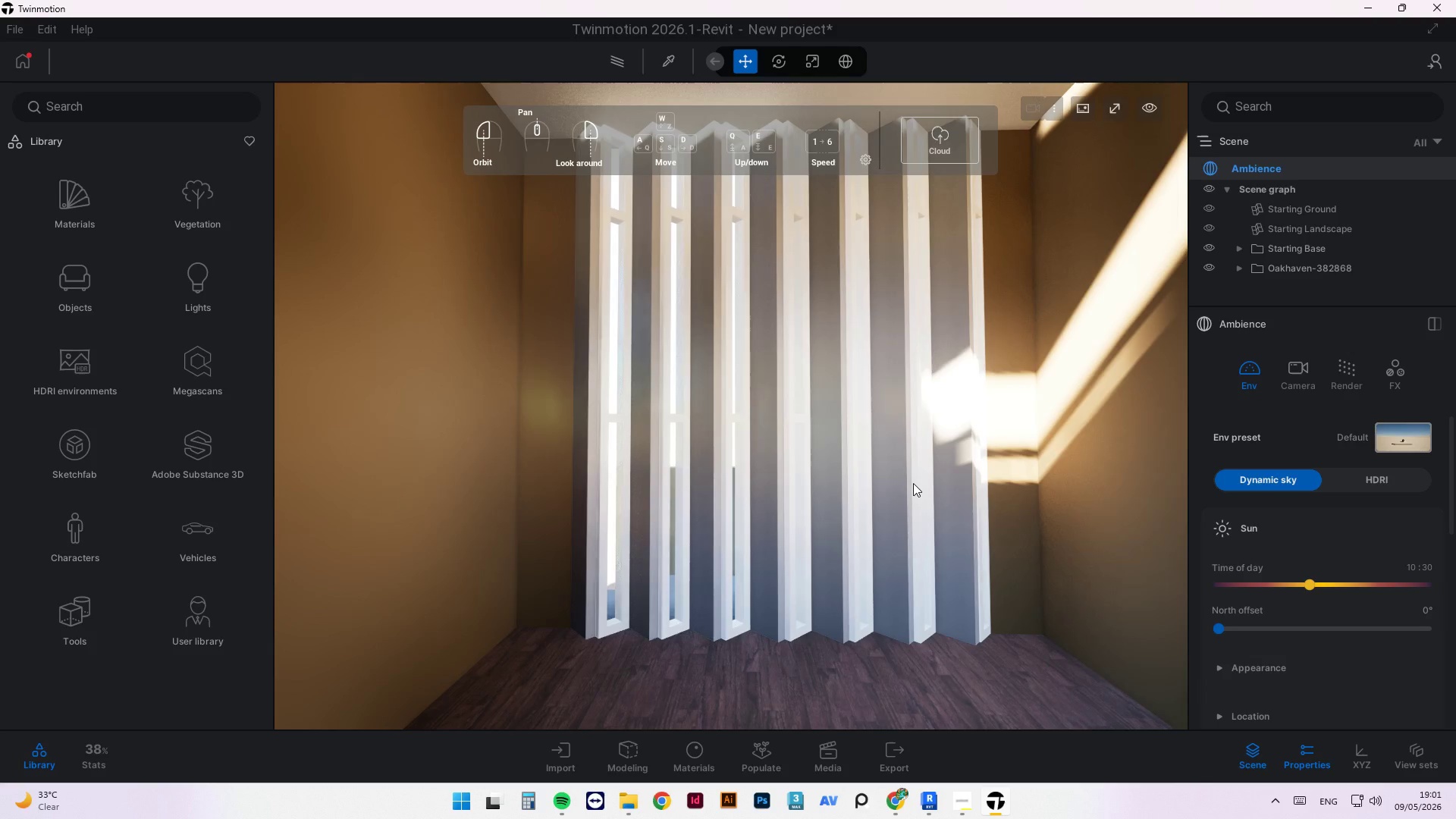 
left_click_drag(start_coordinate=[749, 563], to_coordinate=[1003, 582])
 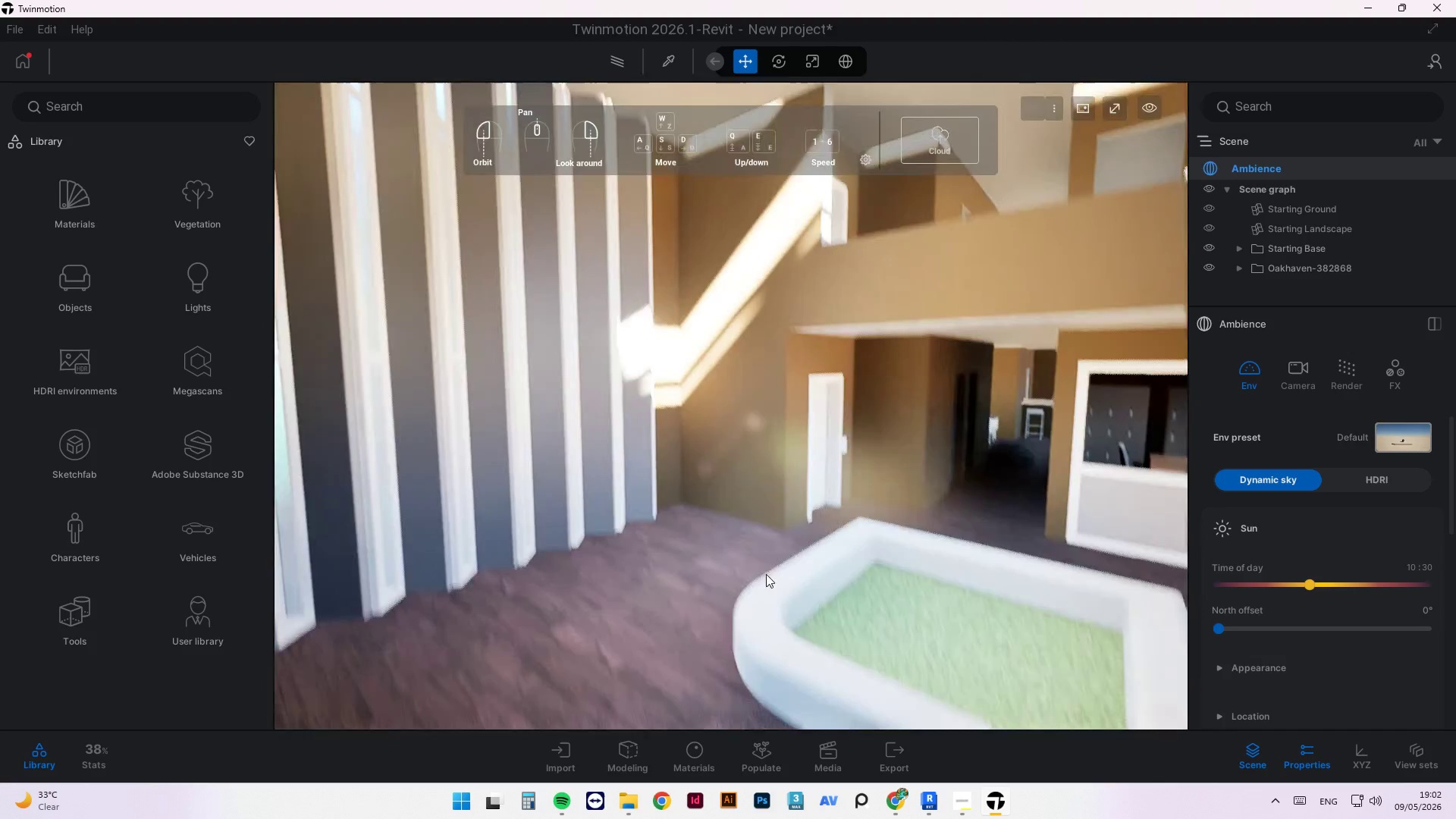 
left_click_drag(start_coordinate=[777, 506], to_coordinate=[877, 512])
 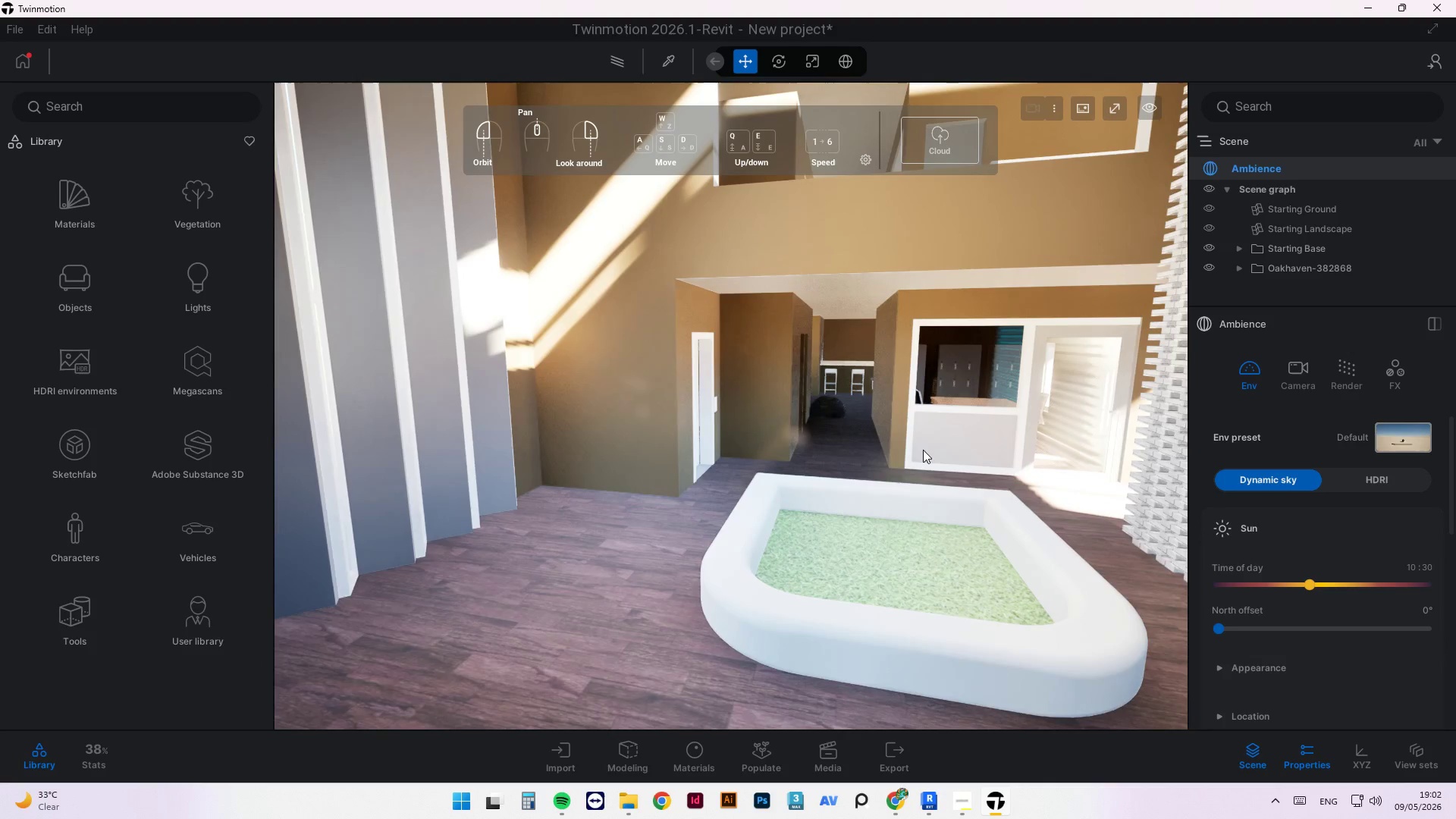 
scroll: coordinate [931, 425], scroll_direction: up, amount: 6.0
 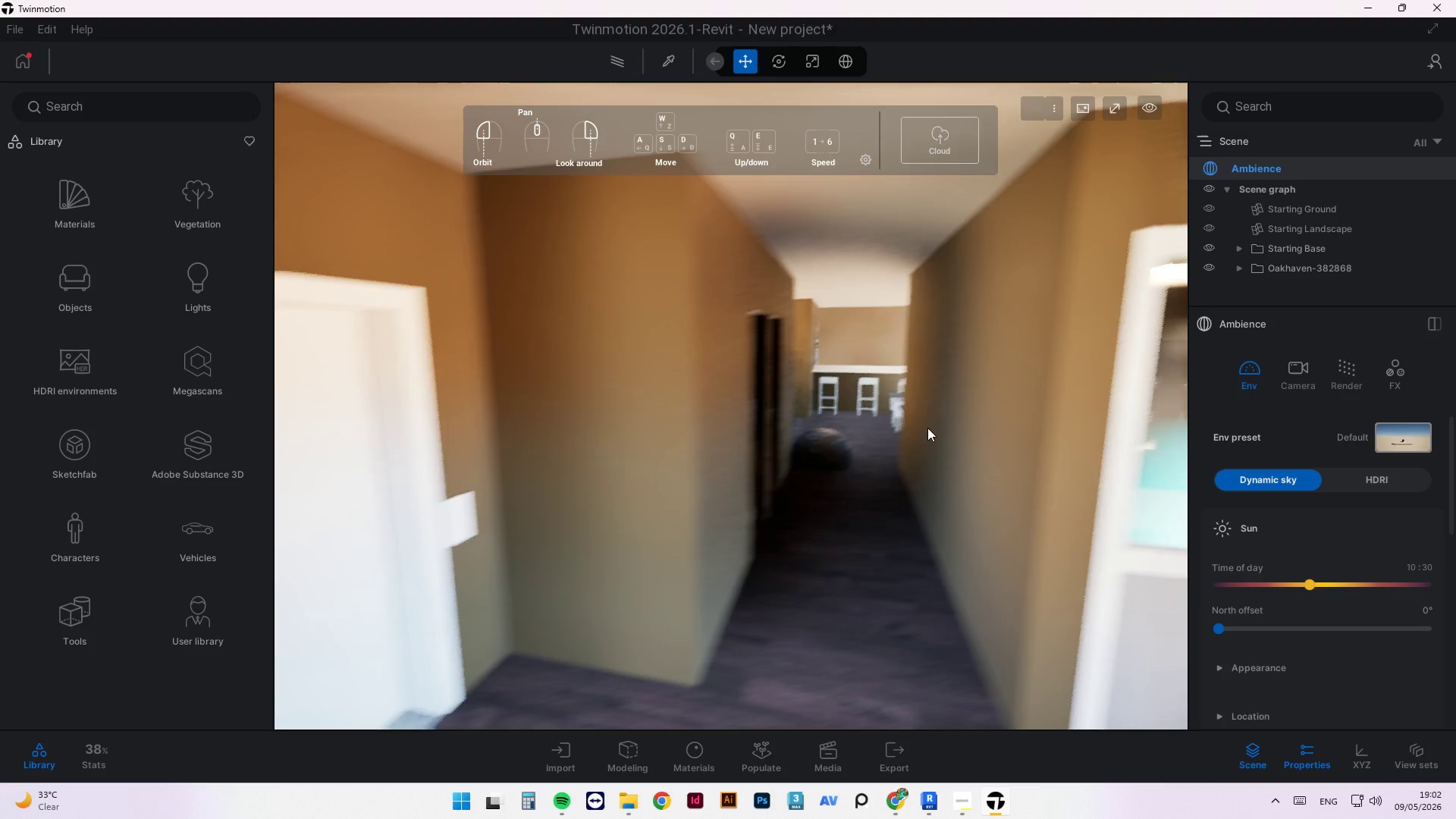 
wait(11.21)
 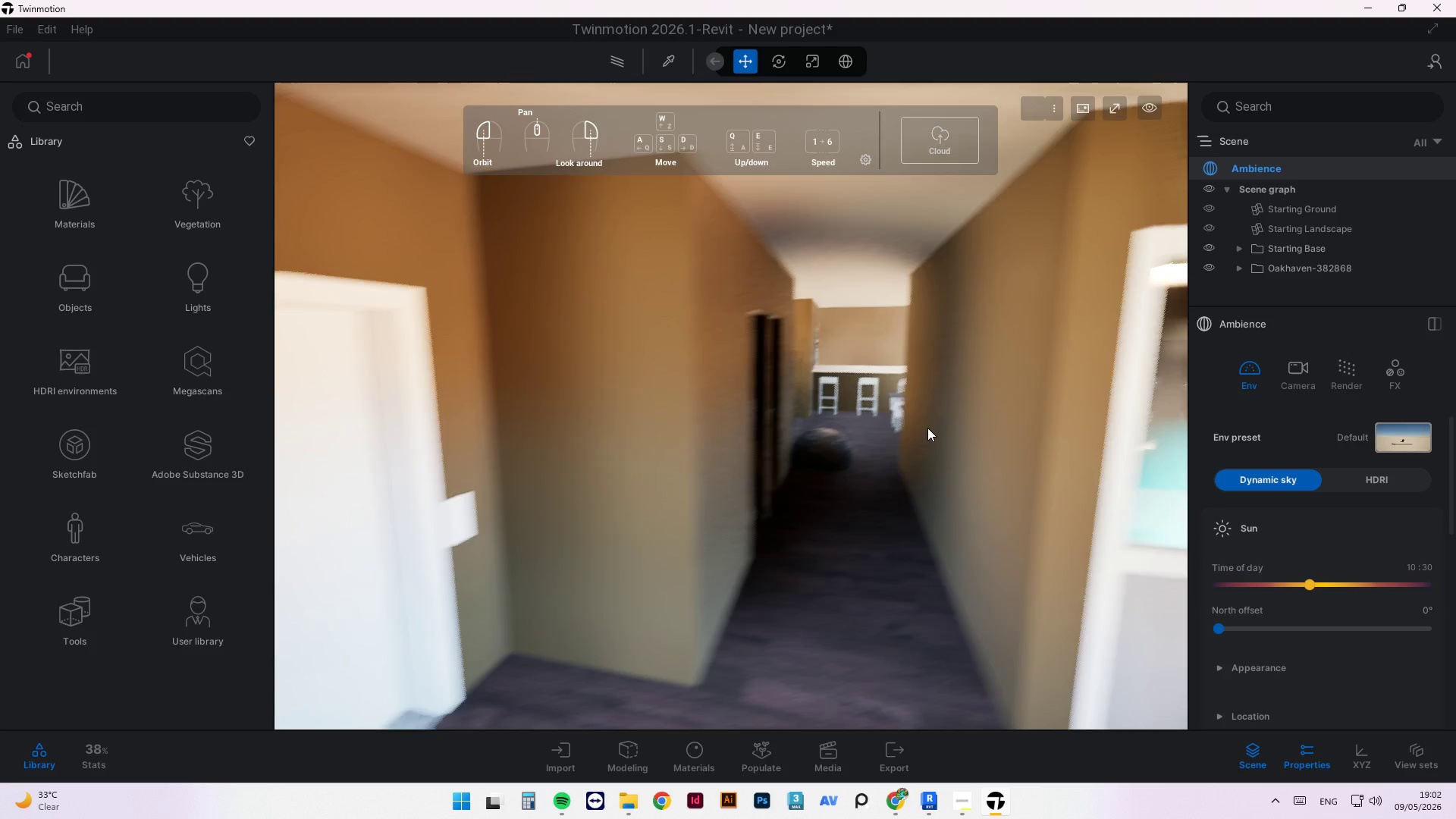 
scroll: coordinate [815, 312], scroll_direction: up, amount: 3.0
 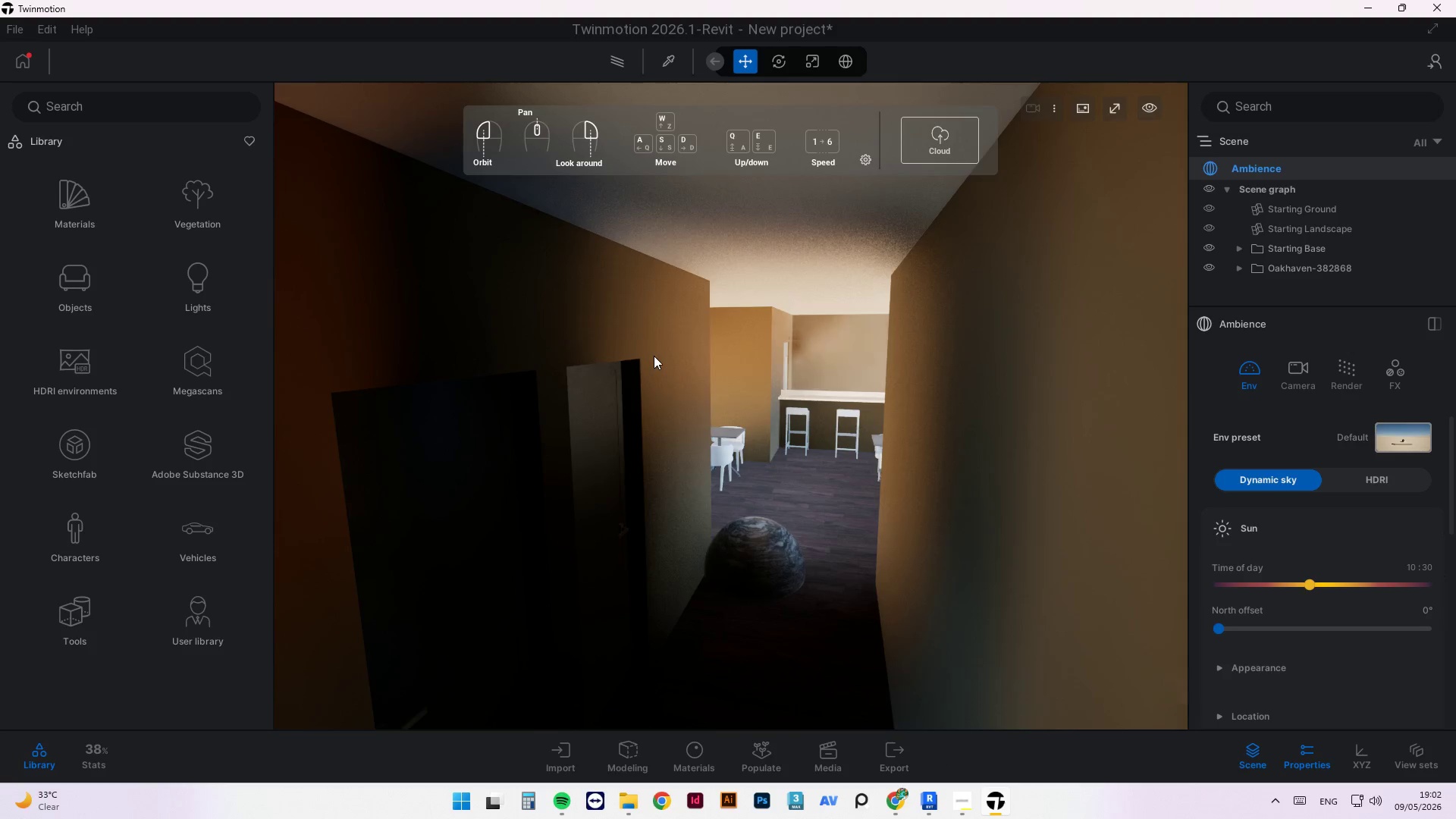 
wait(7.07)
 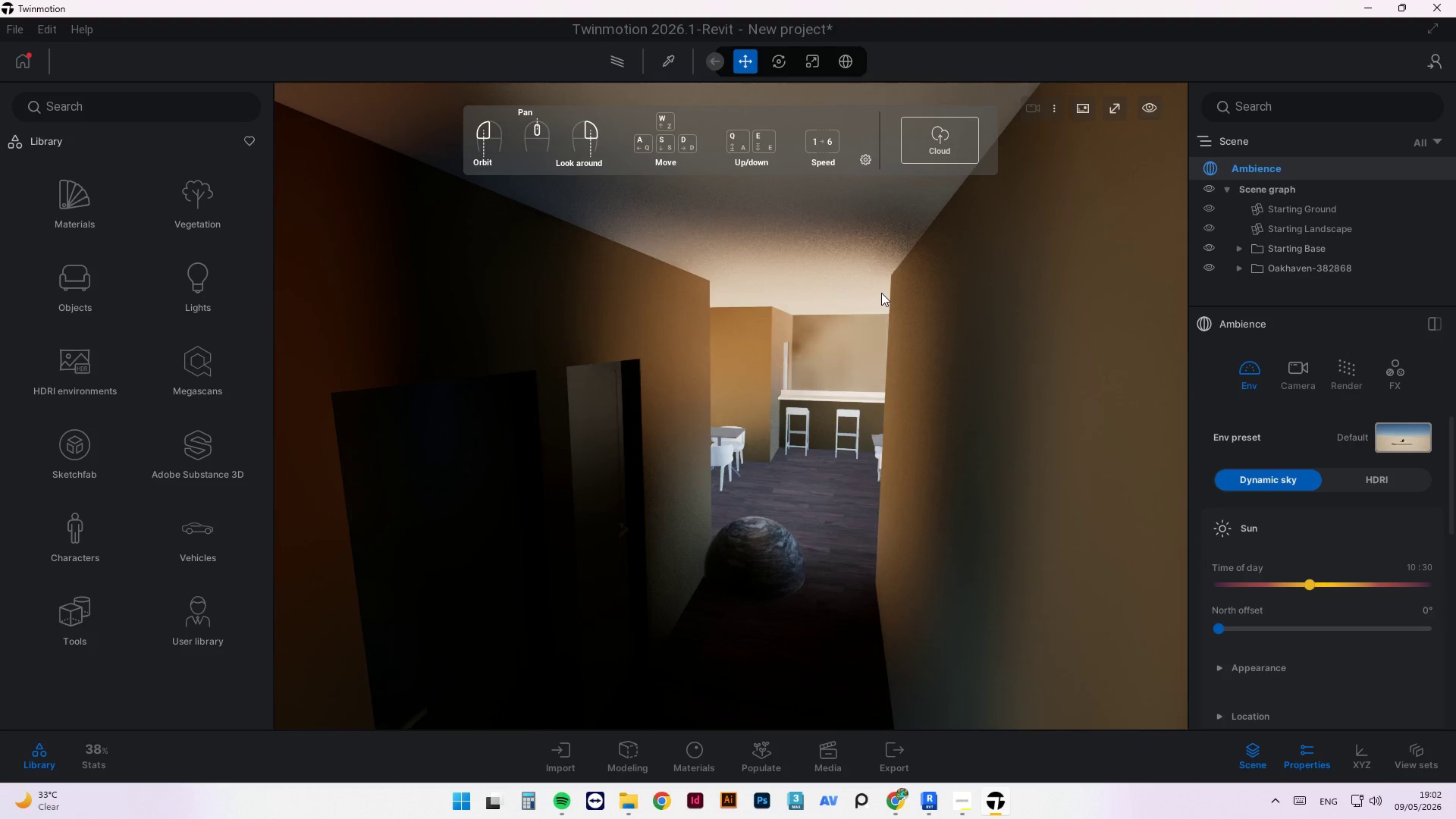 
mouse_move([996, 802])
 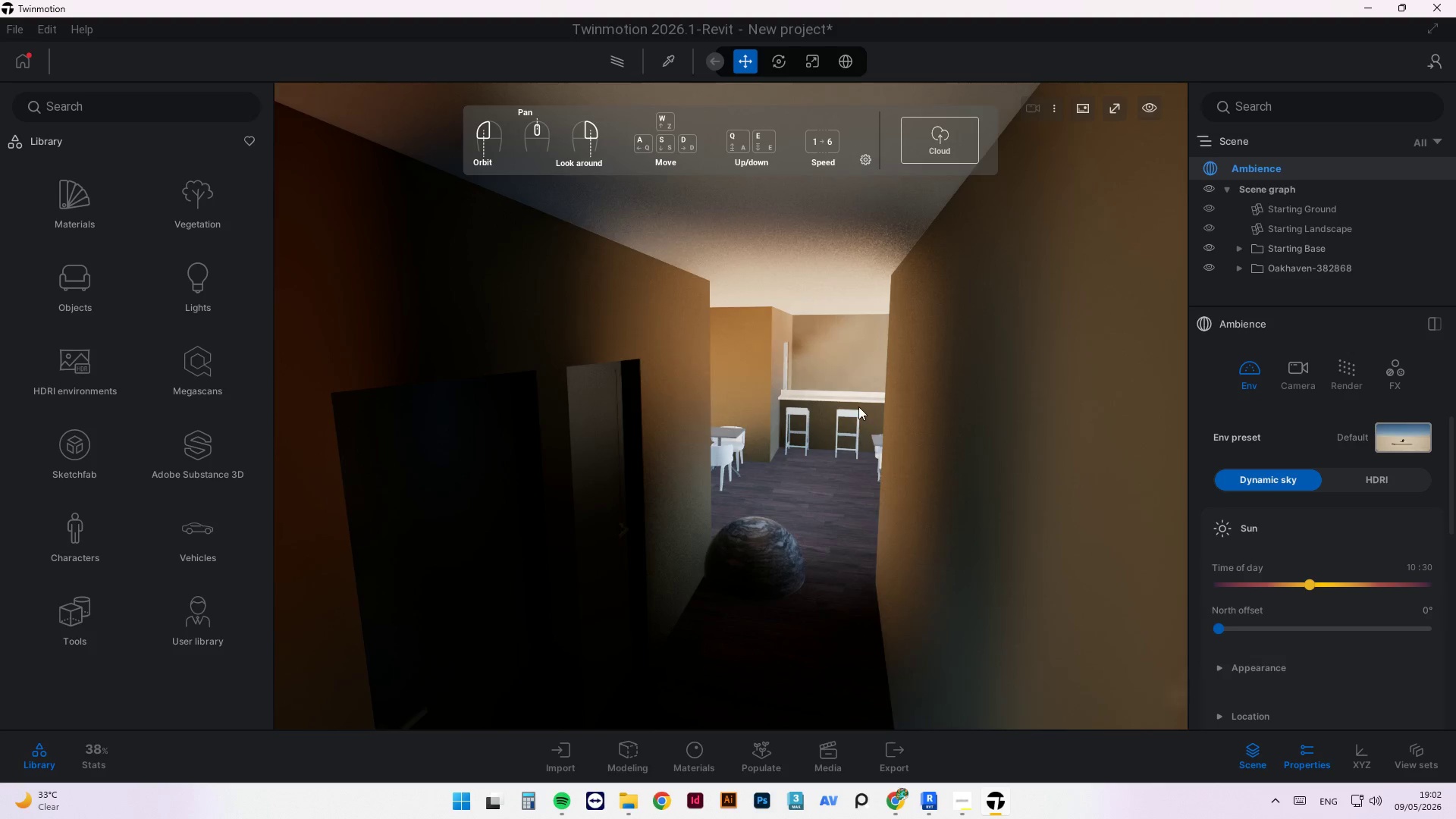 
scroll: coordinate [858, 407], scroll_direction: up, amount: 3.0
 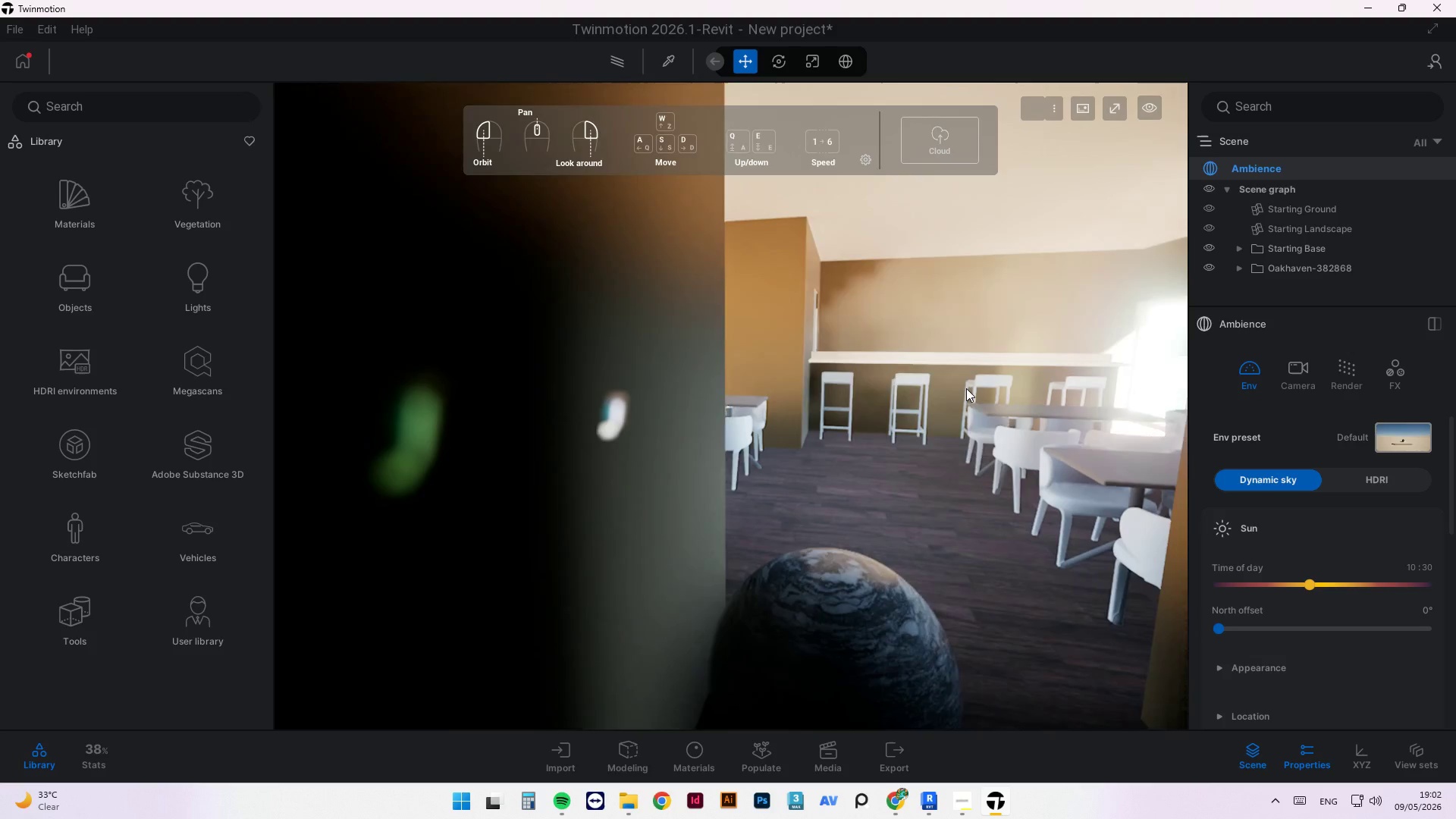 
scroll: coordinate [802, 388], scroll_direction: down, amount: 6.0
 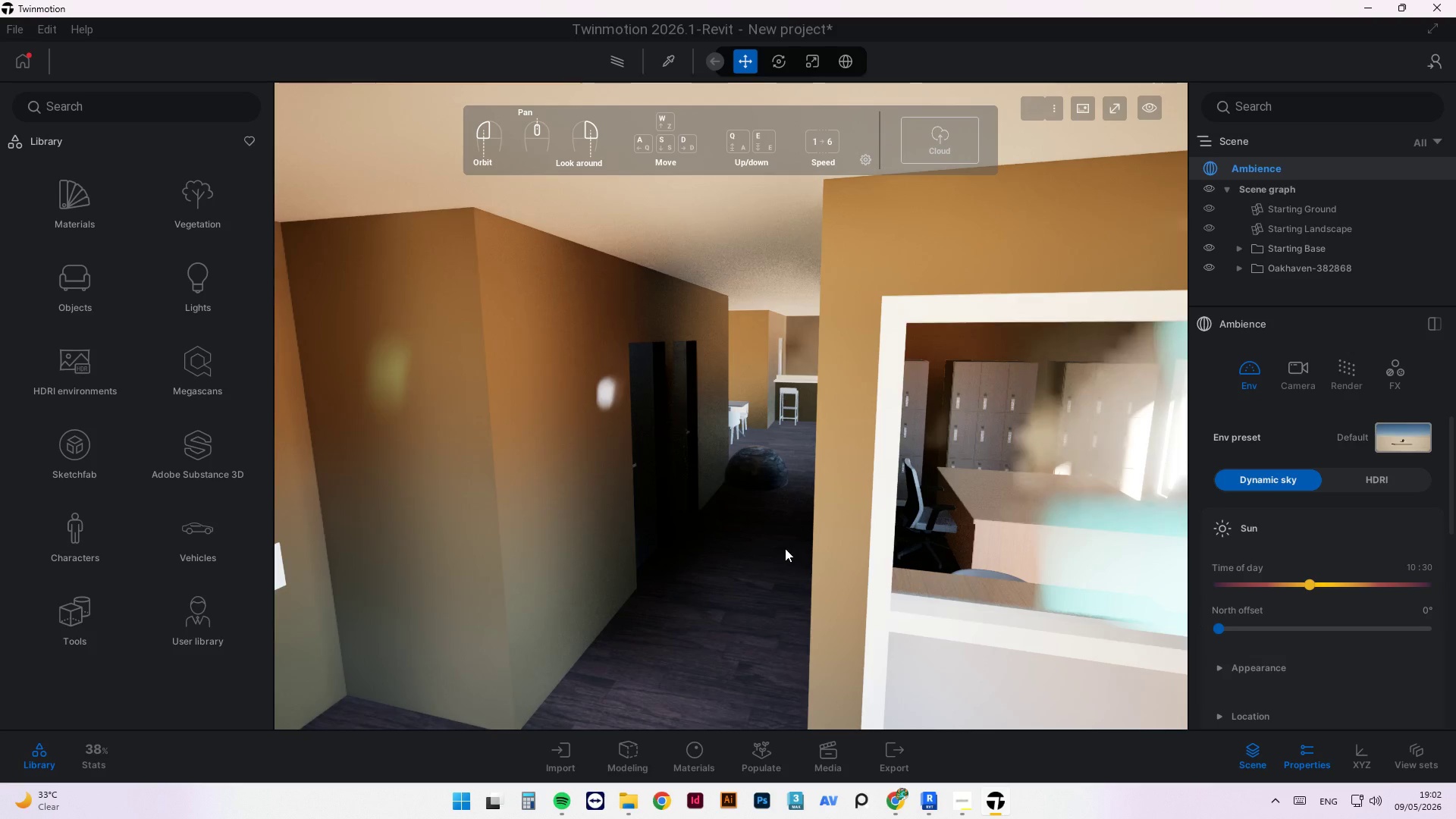 
wait(25.33)
 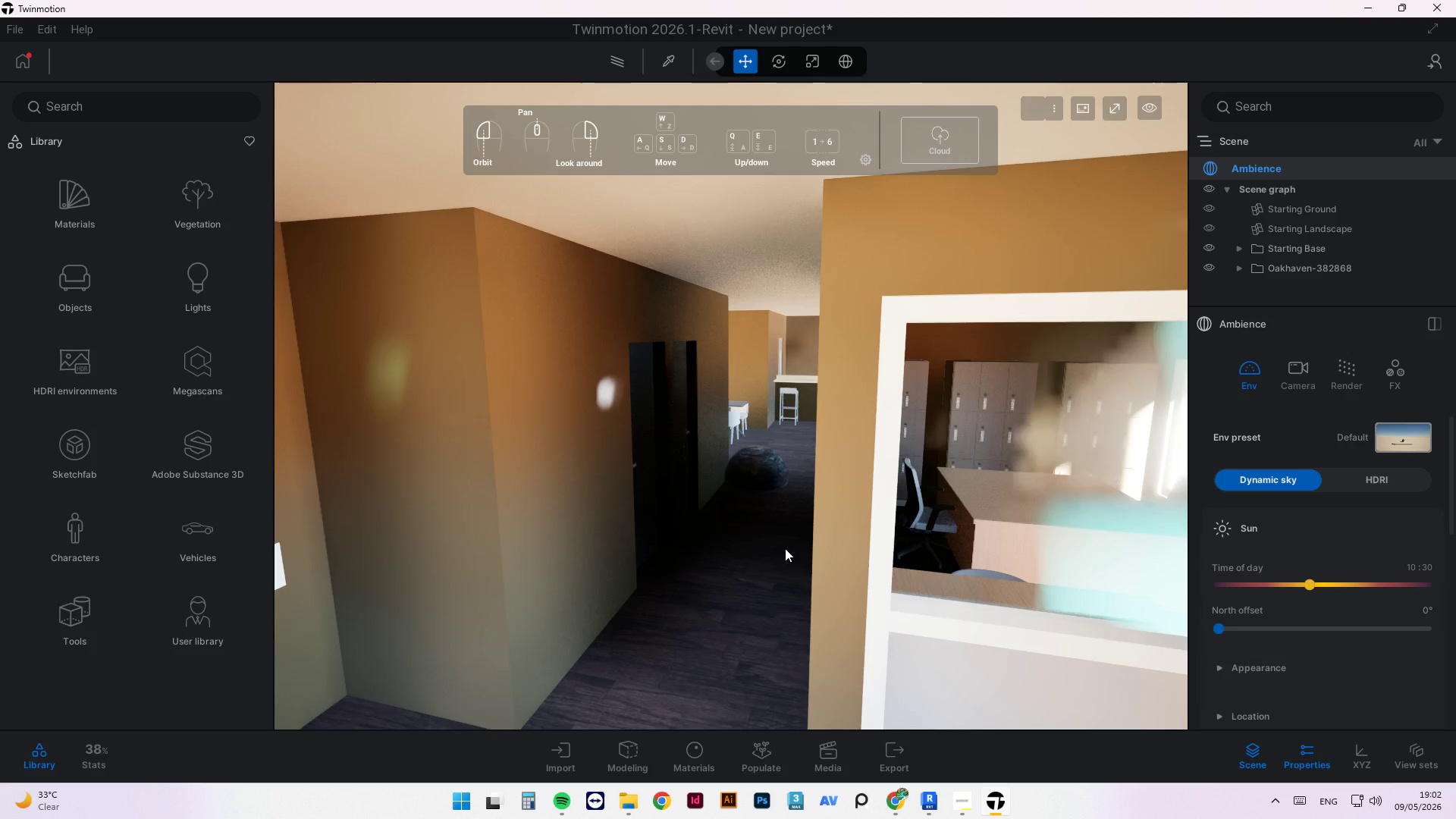 
scroll: coordinate [802, 353], scroll_direction: up, amount: 2.0
 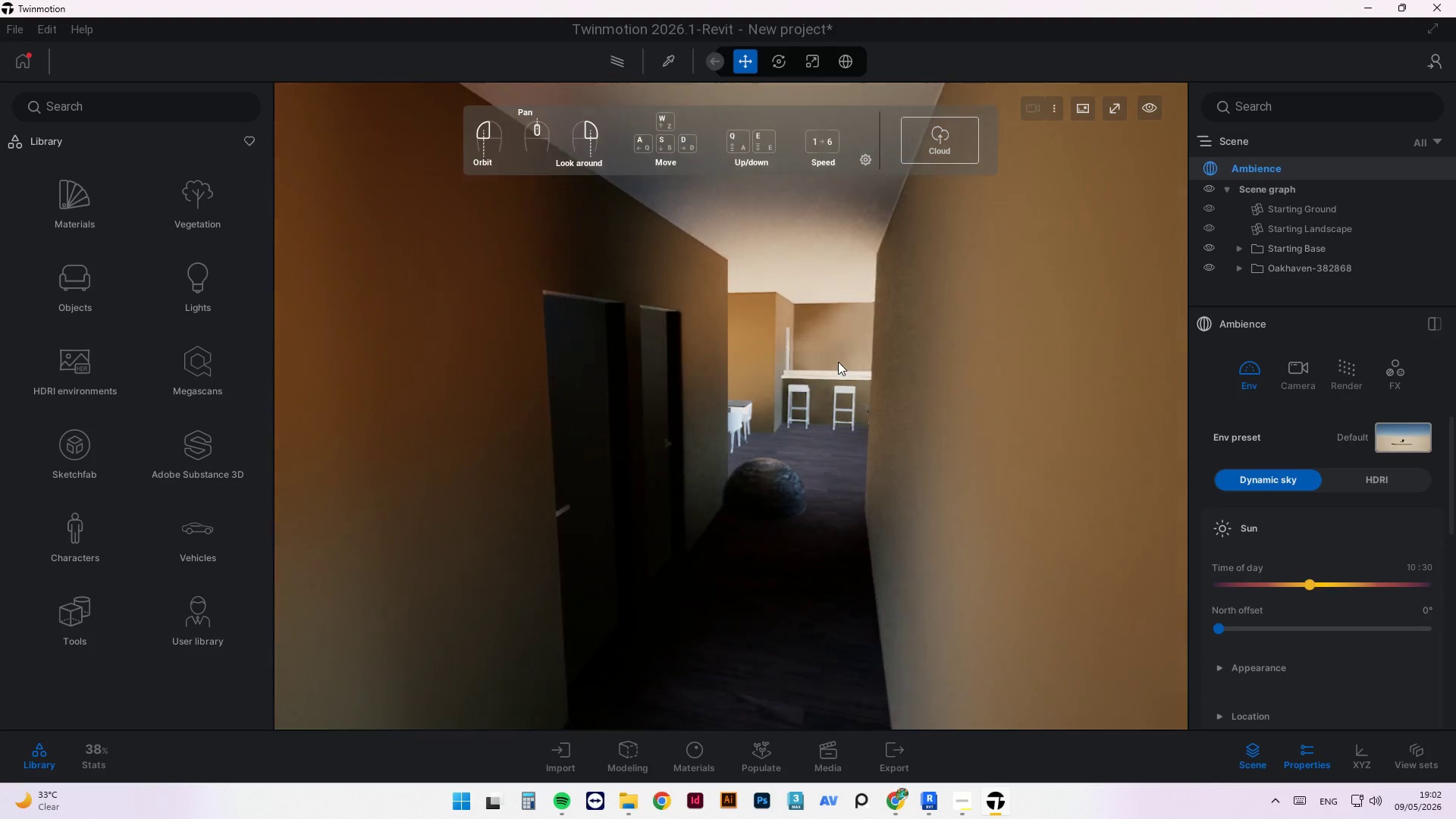 
scroll: coordinate [887, 362], scroll_direction: down, amount: 1.0
 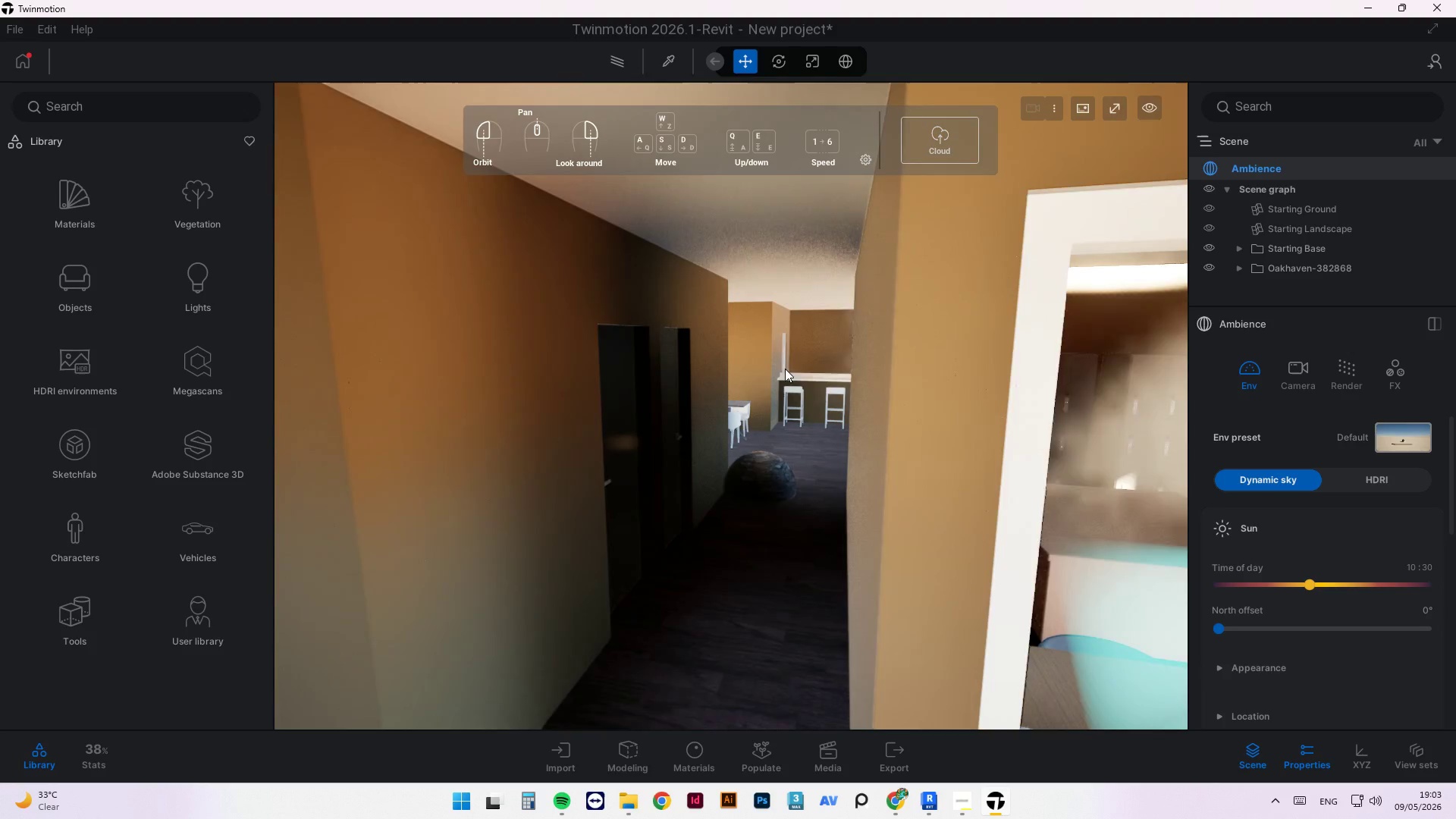 
scroll: coordinate [735, 359], scroll_direction: up, amount: 3.0
 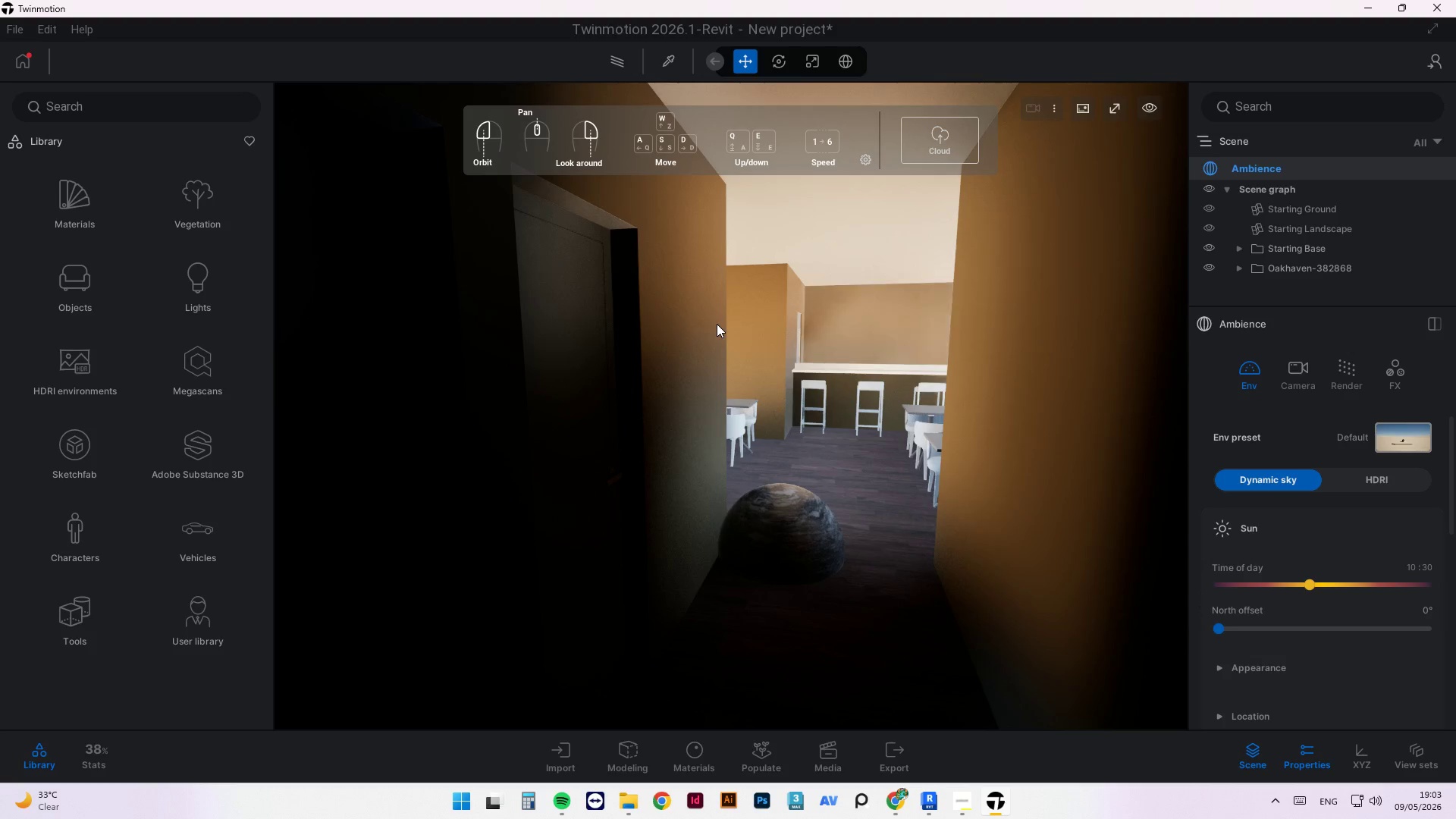 
wait(12.8)
 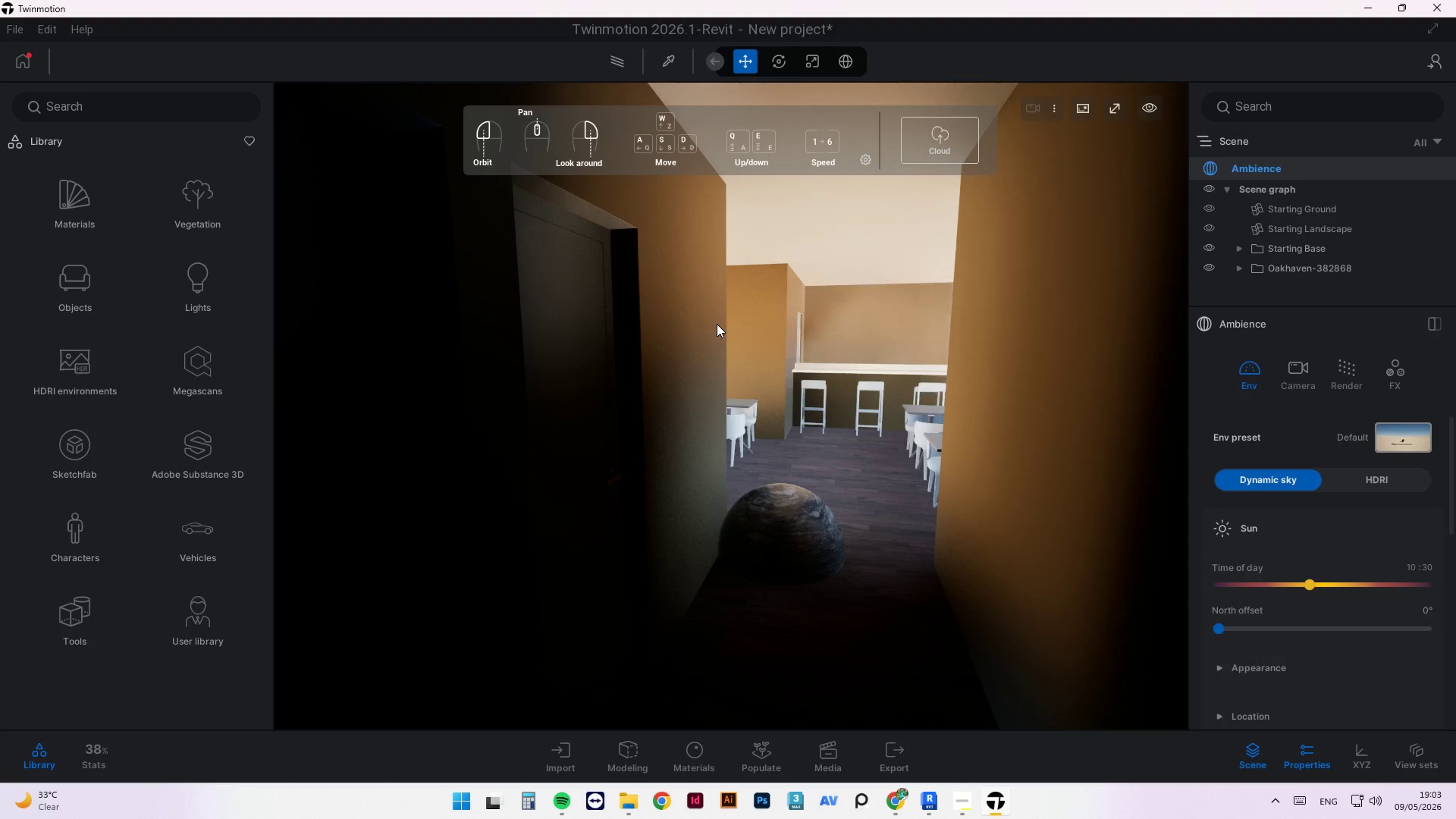 
scroll: coordinate [785, 281], scroll_direction: up, amount: 3.0
 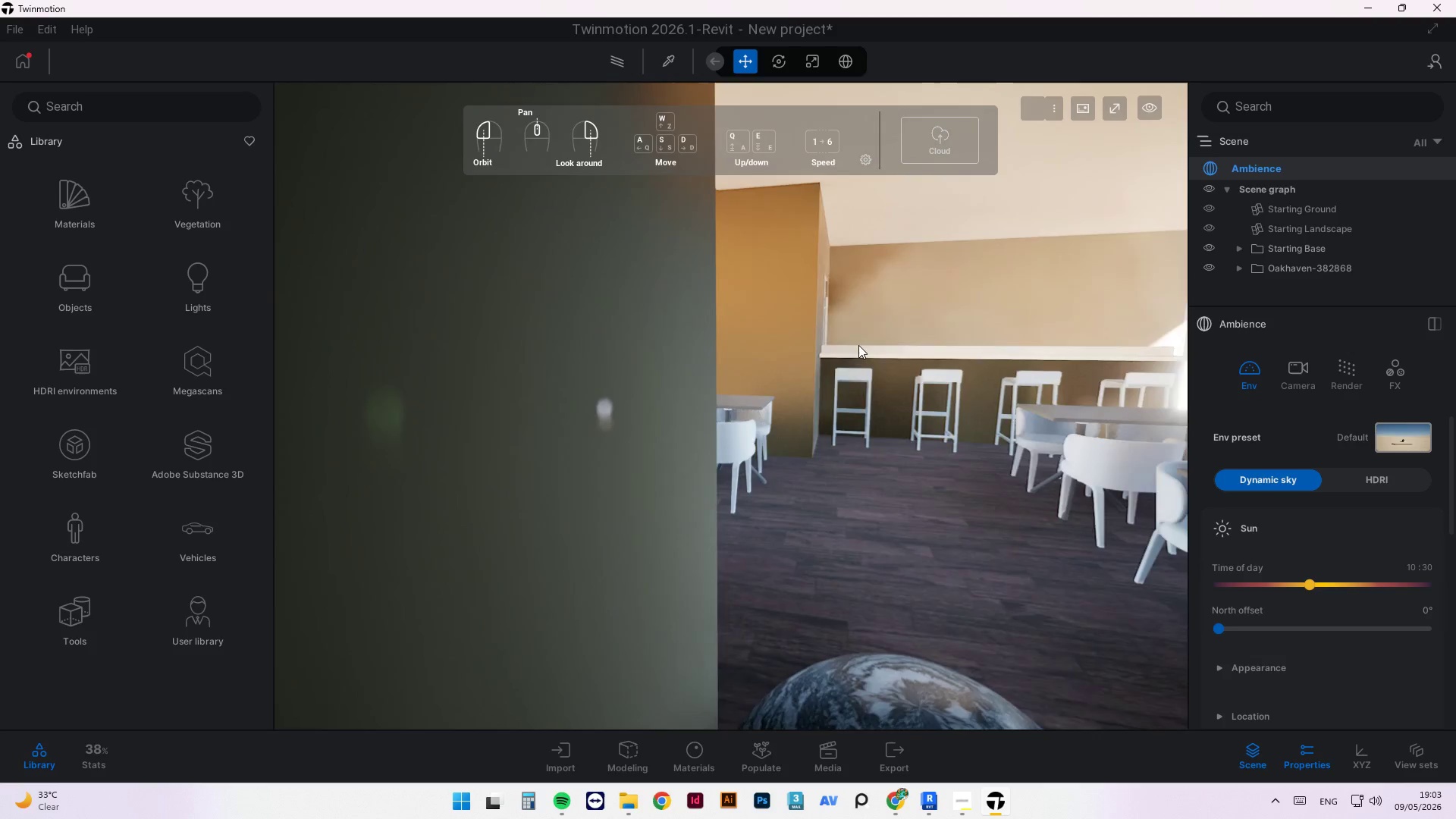 
scroll: coordinate [685, 419], scroll_direction: down, amount: 12.0
 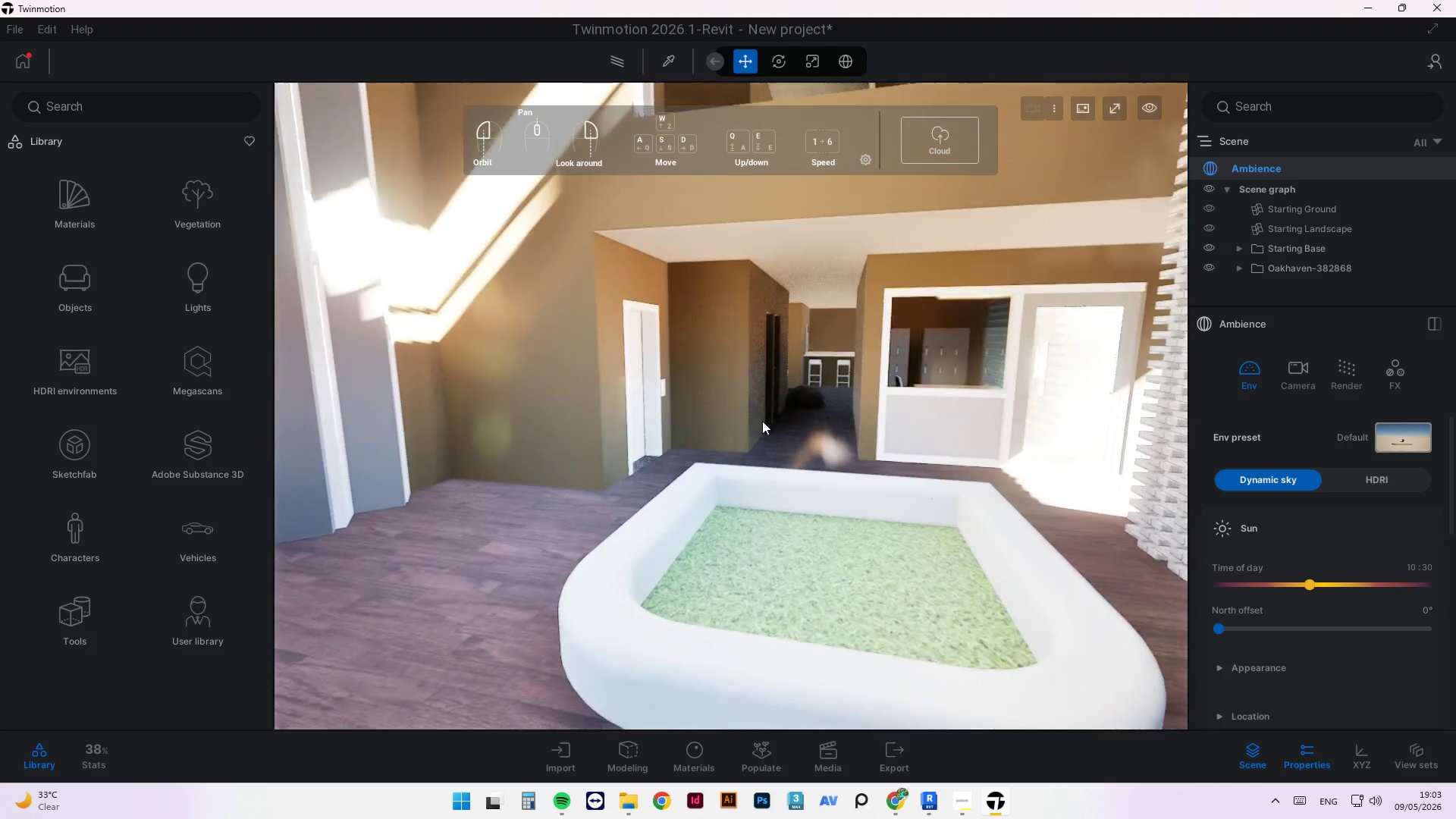 
left_click_drag(start_coordinate=[783, 410], to_coordinate=[827, 410])
 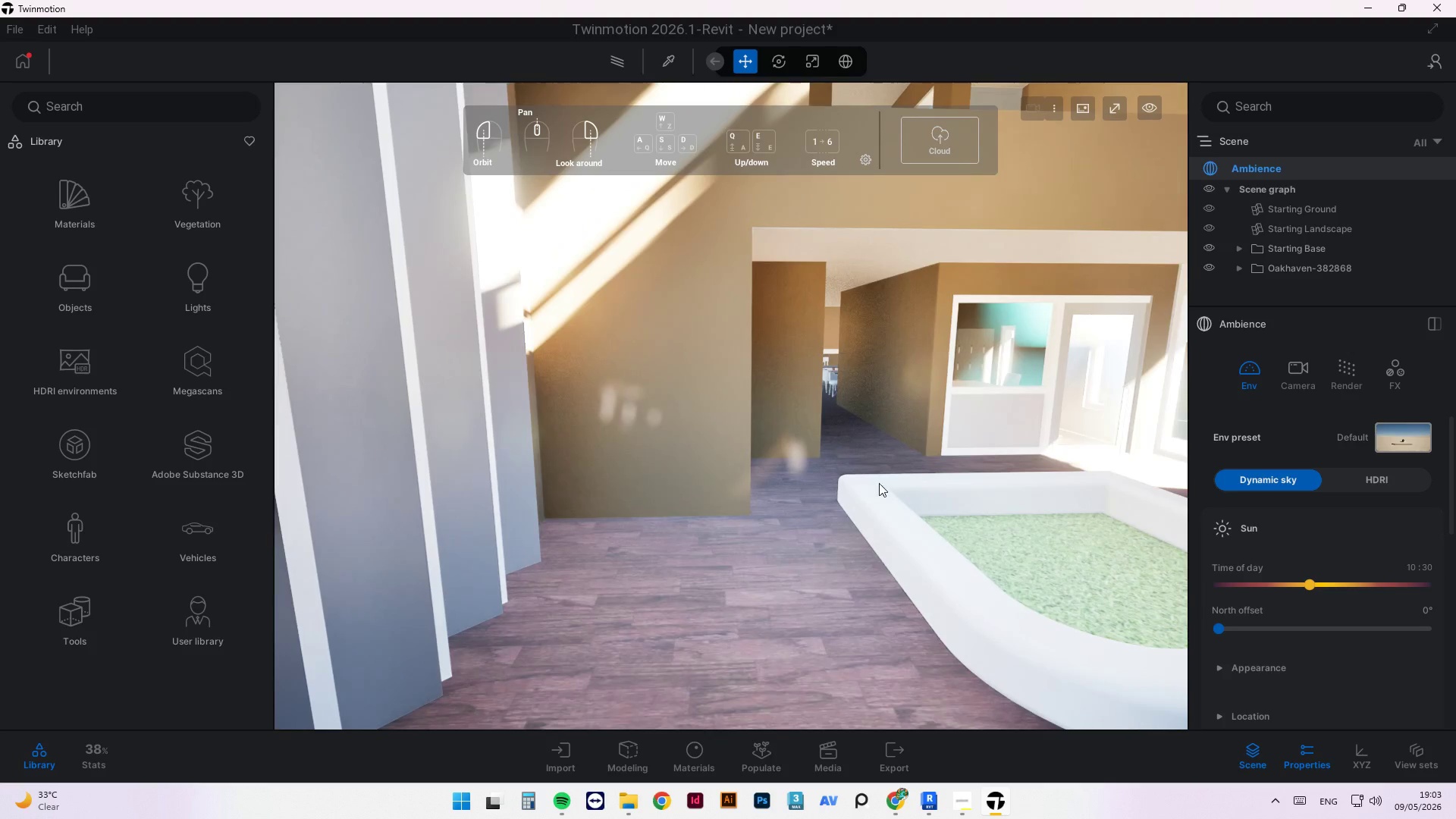 
left_click_drag(start_coordinate=[887, 468], to_coordinate=[887, 453])
 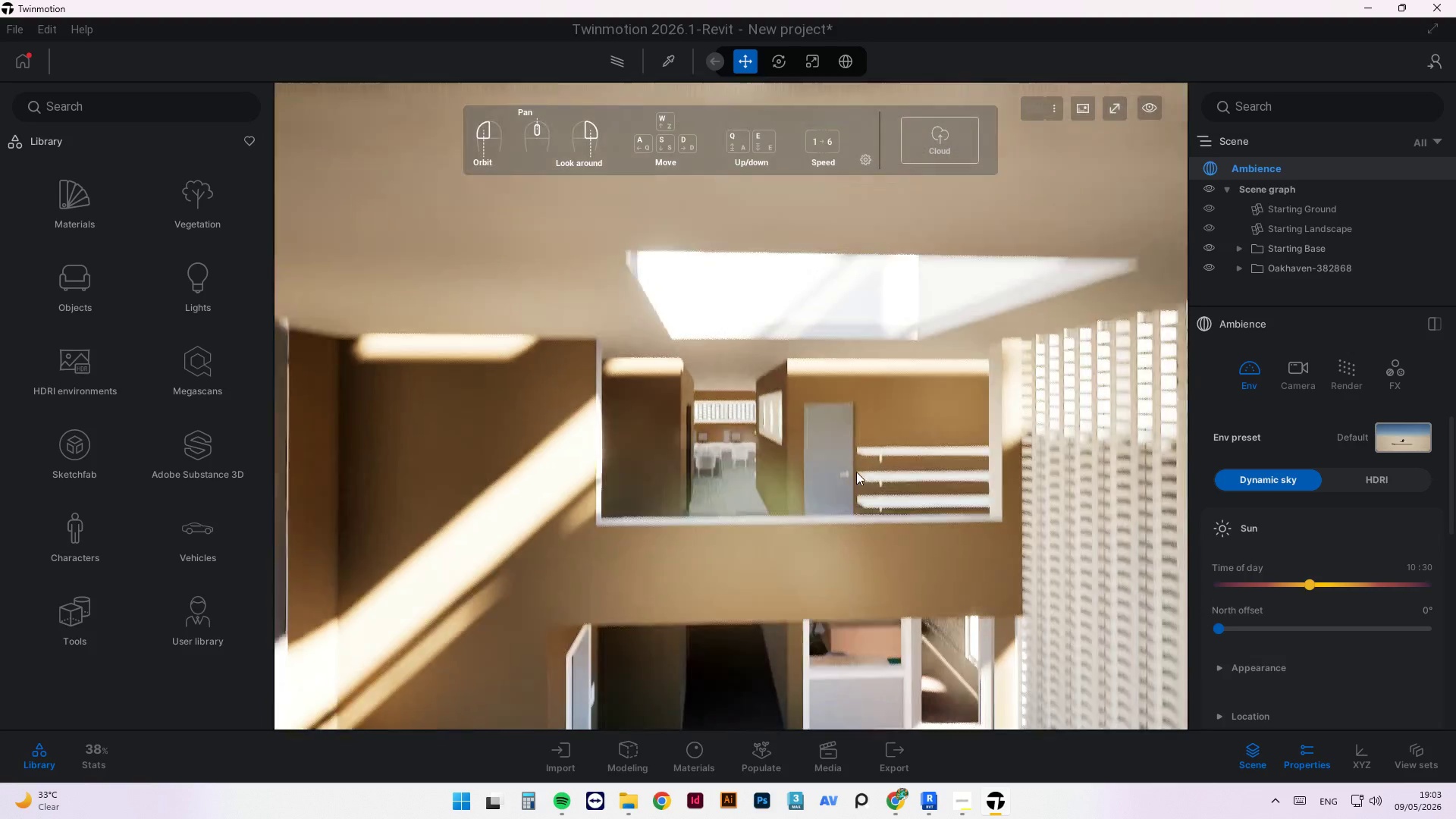 
scroll: coordinate [722, 490], scroll_direction: up, amount: 15.0
 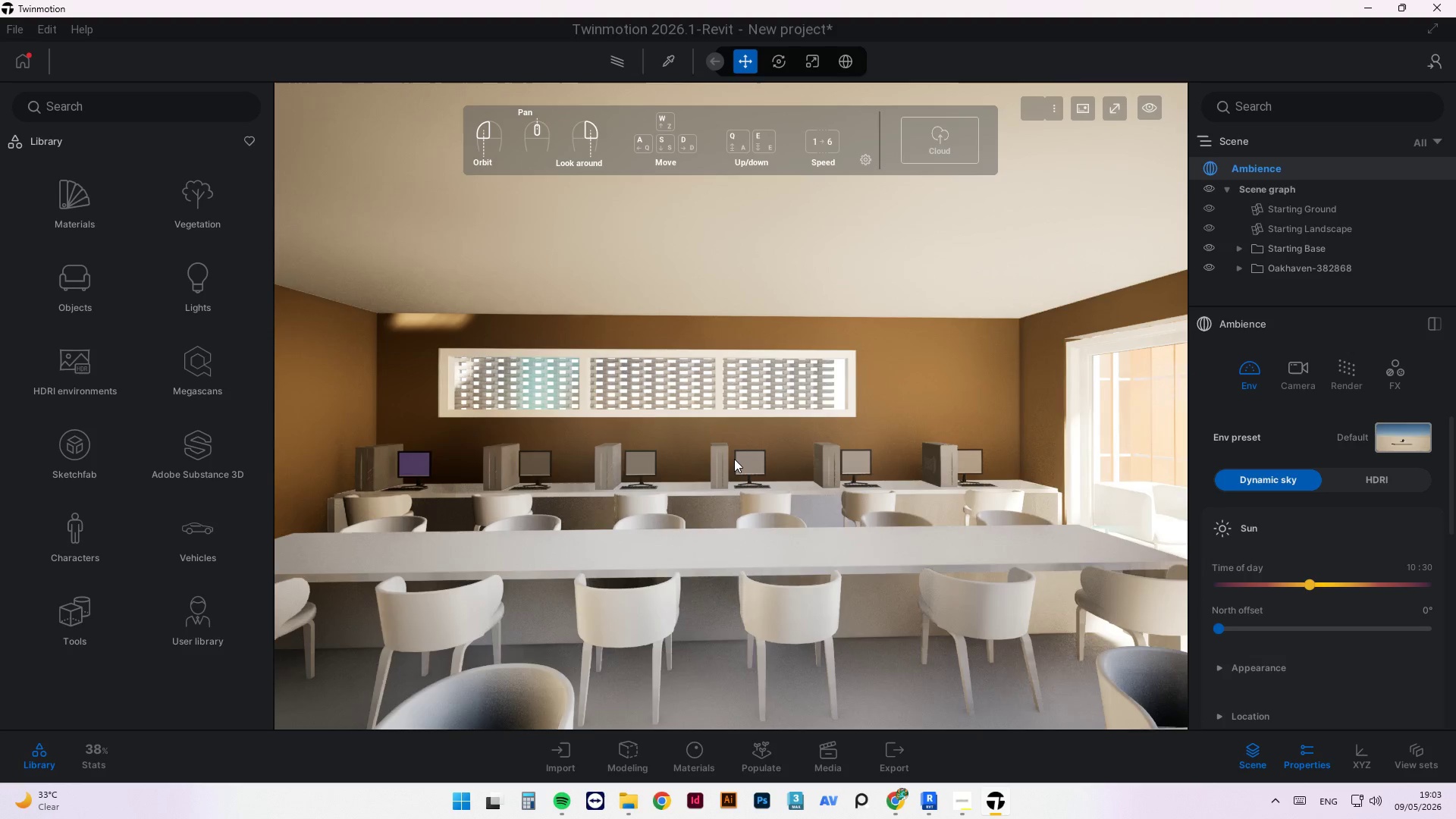 
wait(6.34)
 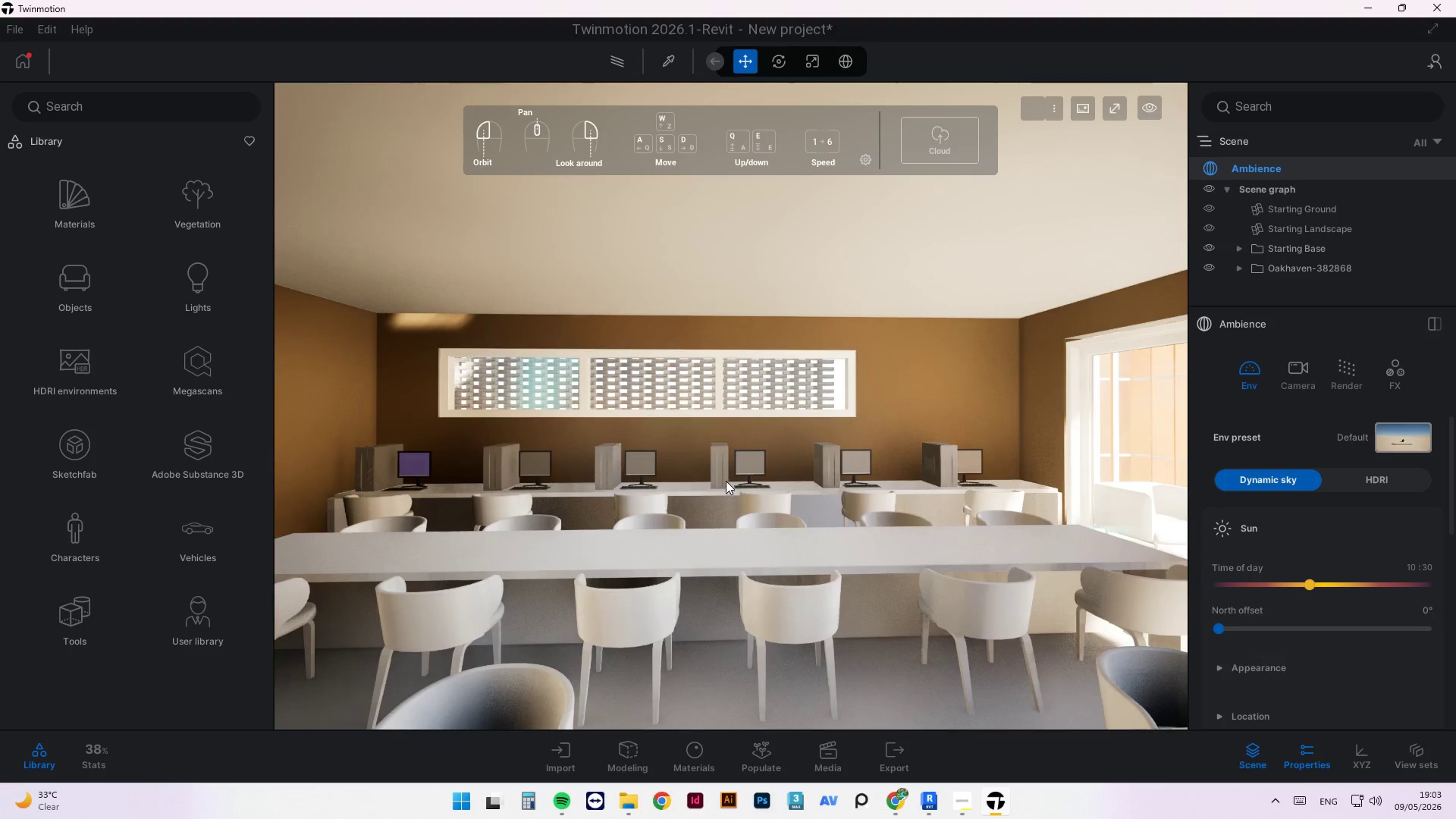 
scroll: coordinate [785, 406], scroll_direction: down, amount: 3.0
 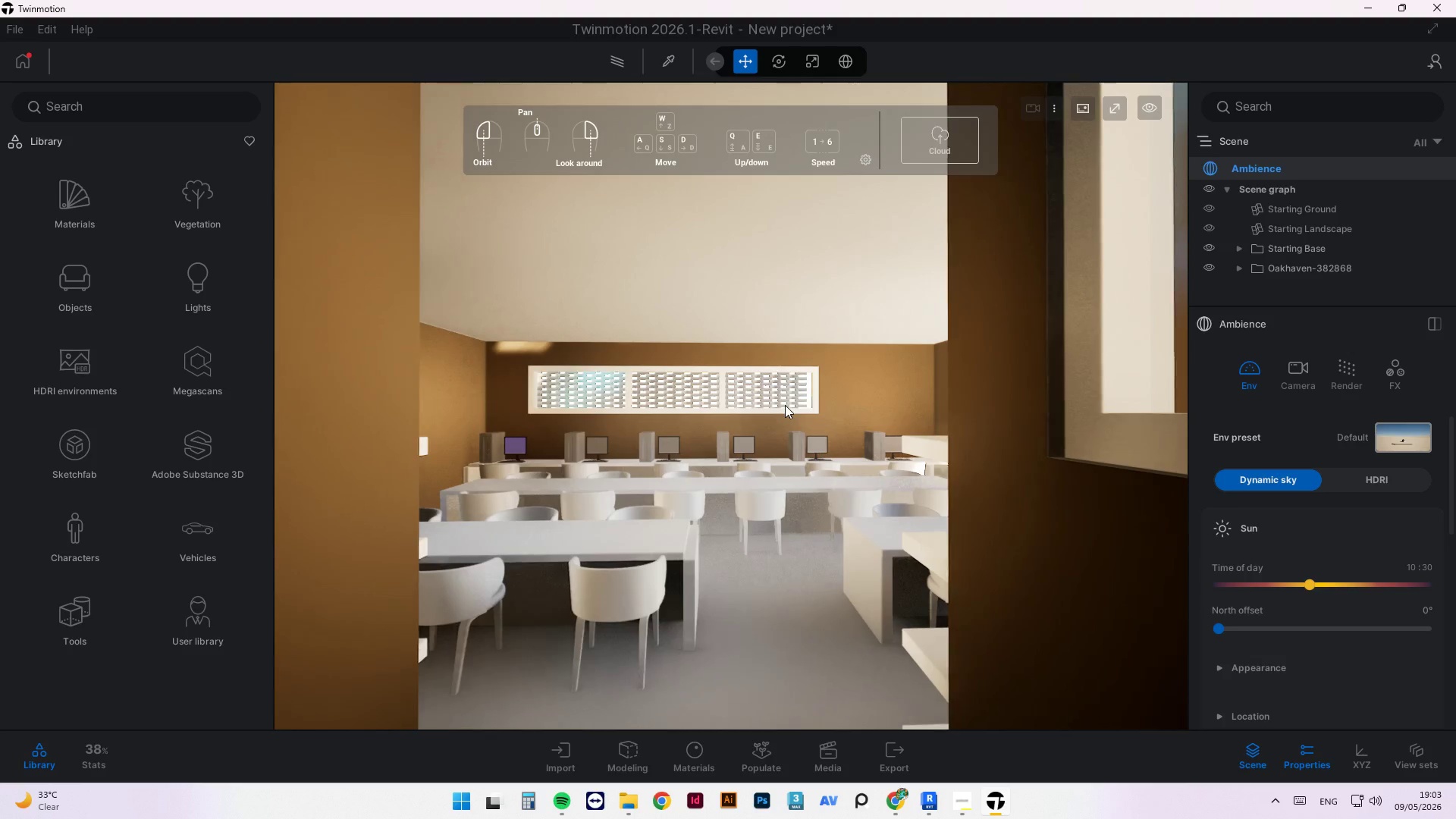 
scroll: coordinate [696, 471], scroll_direction: up, amount: 3.0
 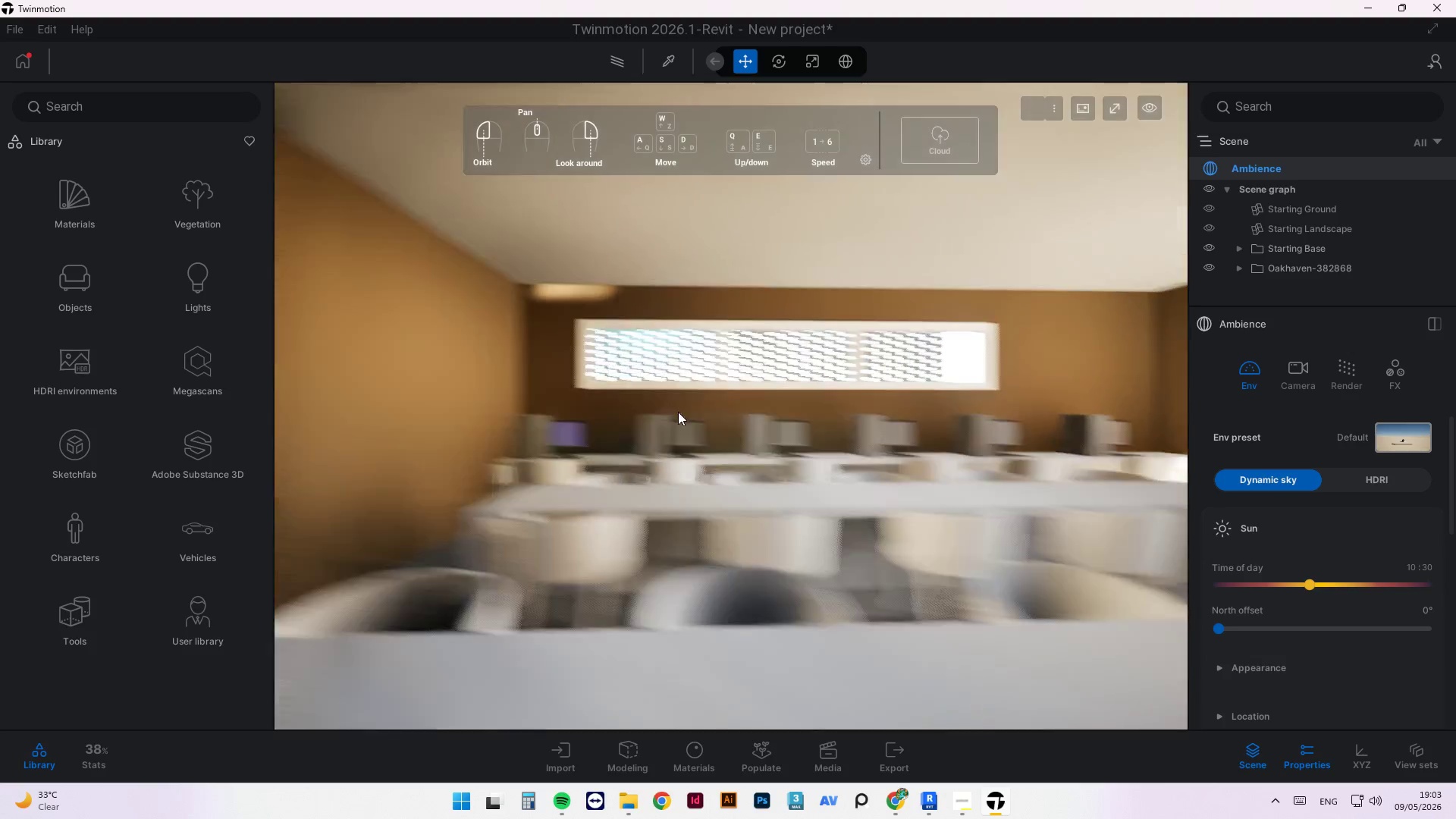 
wait(7.73)
 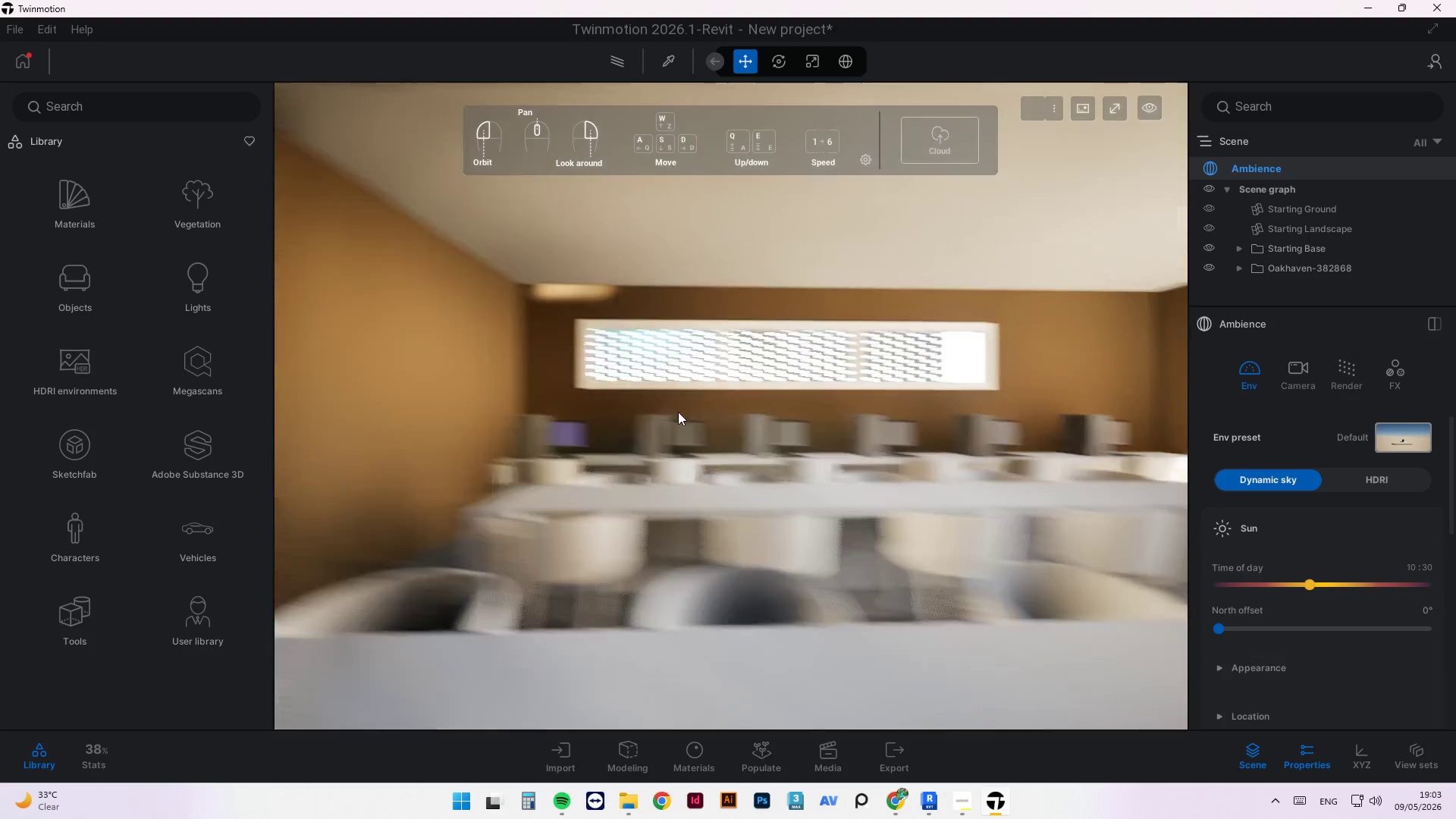 
scroll: coordinate [737, 421], scroll_direction: down, amount: 1.0
 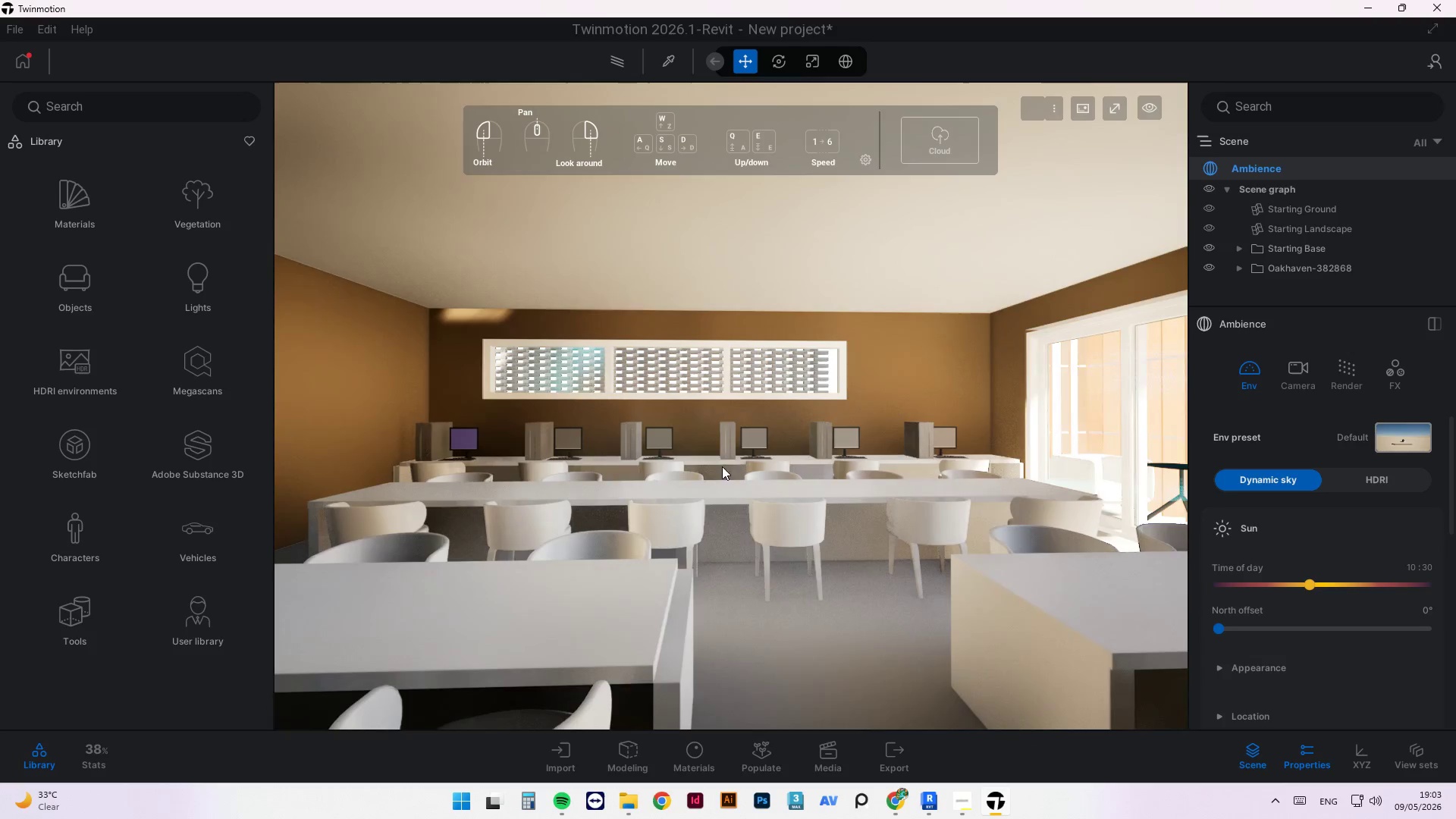 
scroll: coordinate [700, 418], scroll_direction: up, amount: 2.0
 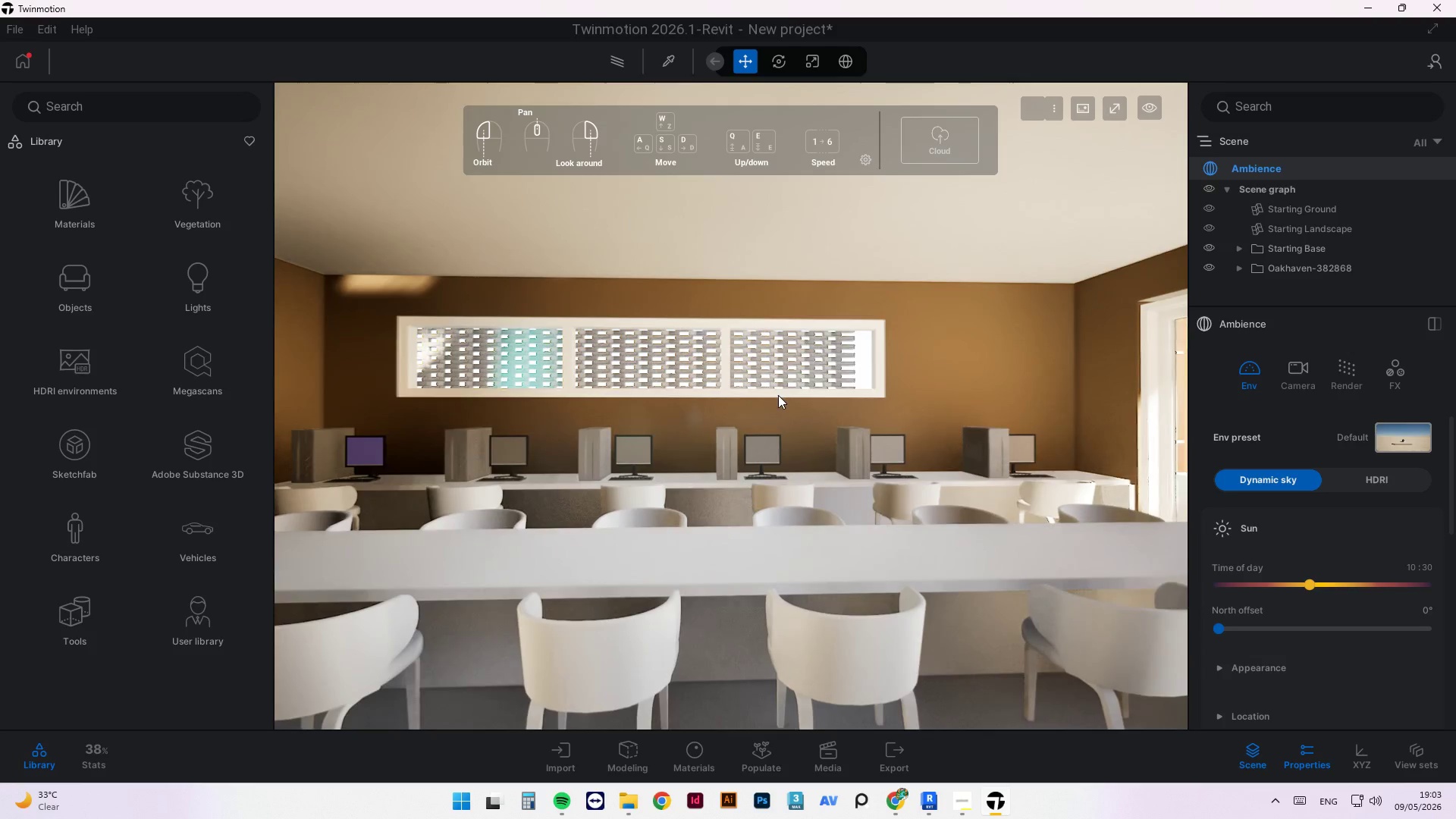 
scroll: coordinate [852, 367], scroll_direction: down, amount: 2.0
 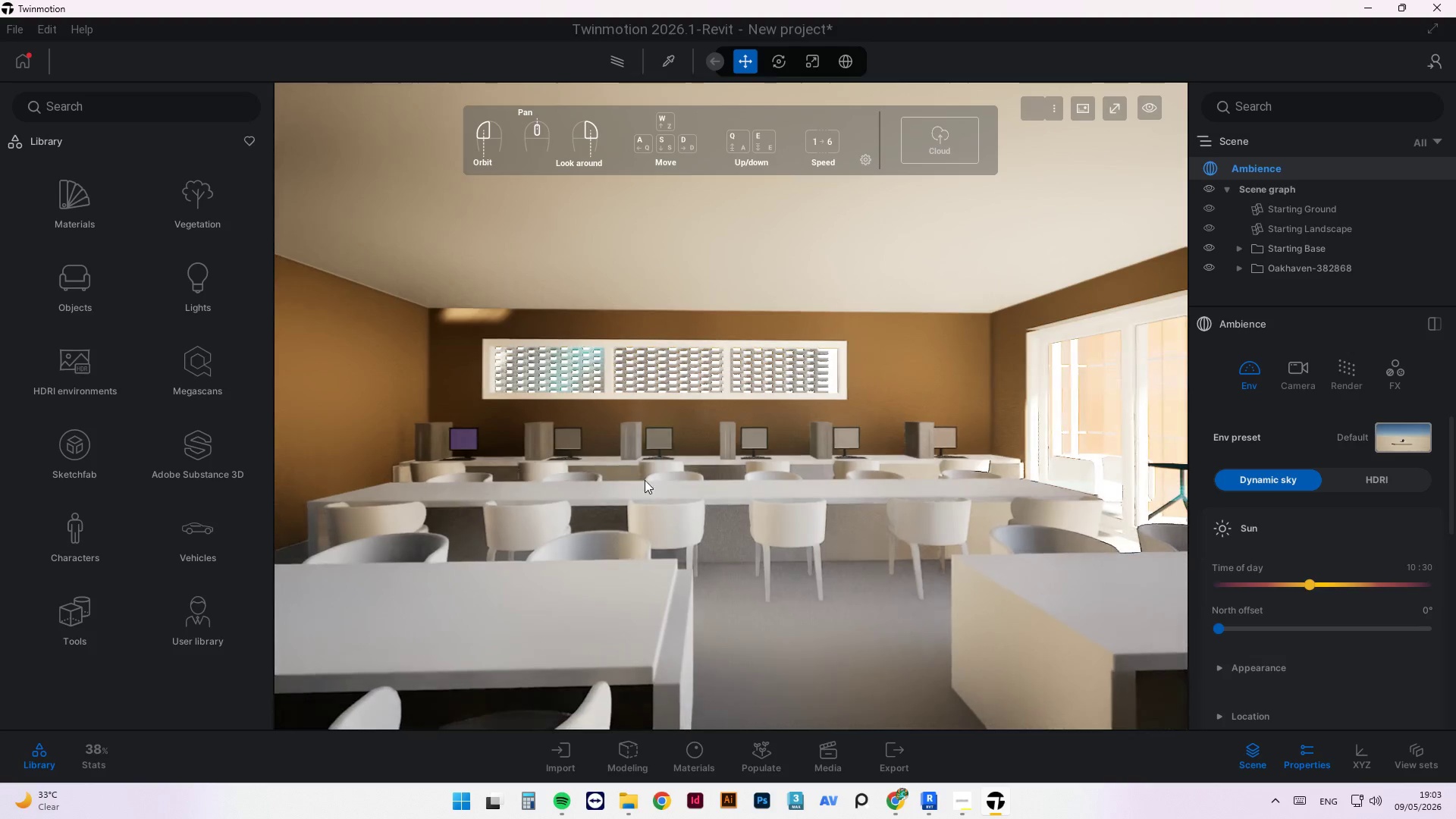 
scroll: coordinate [661, 452], scroll_direction: up, amount: 2.0
 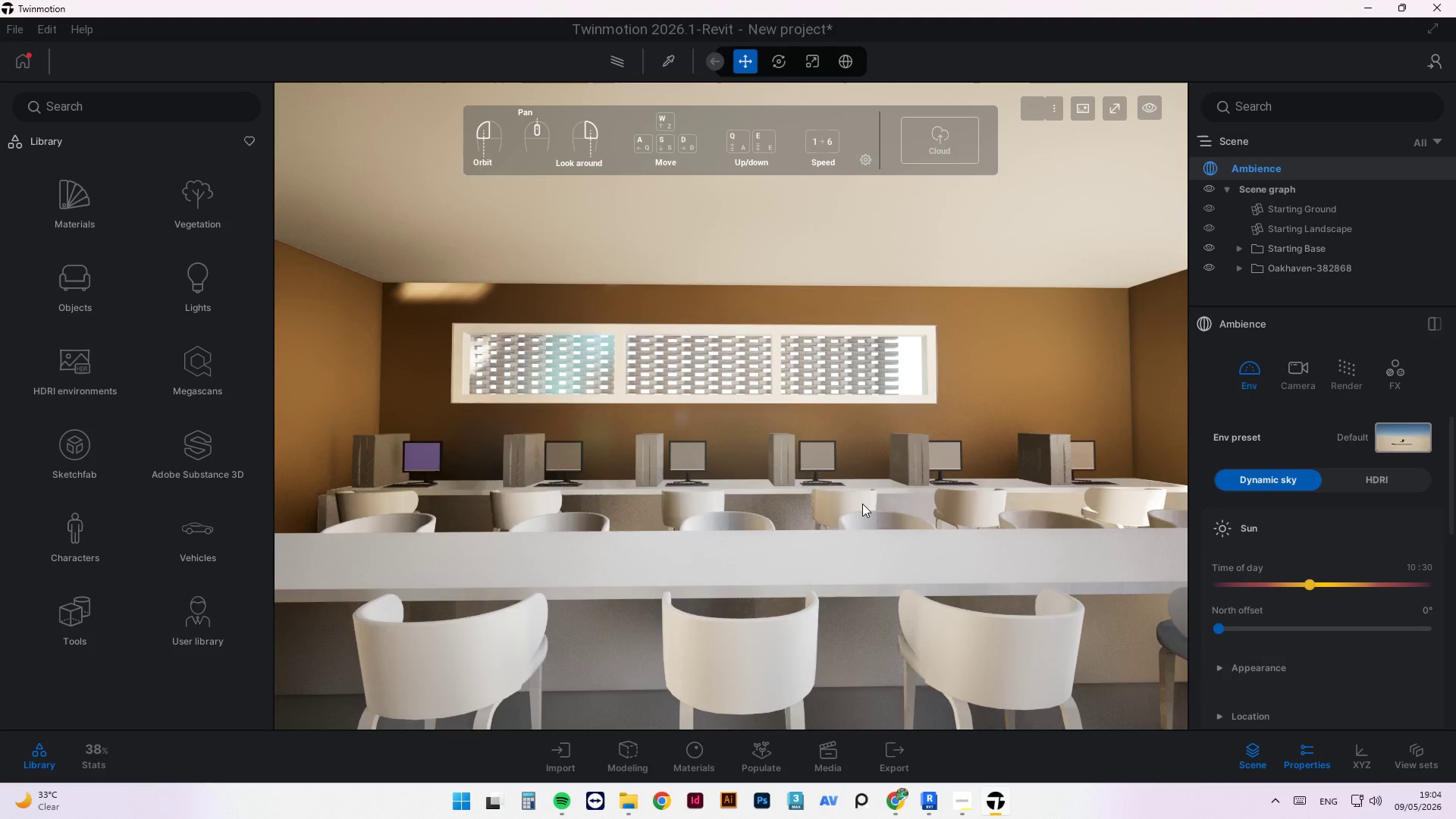 
wait(21.84)
 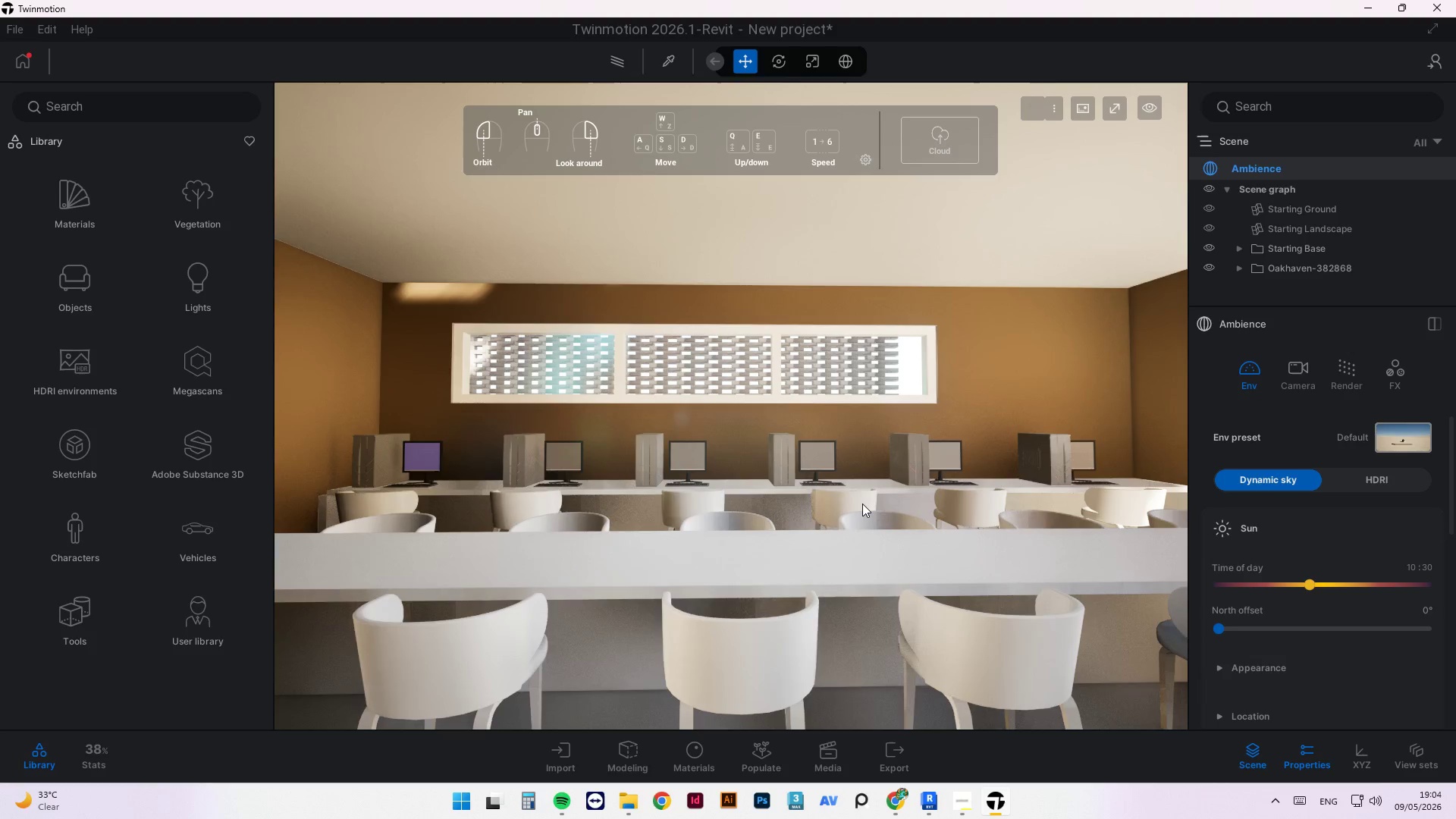 
left_click_drag(start_coordinate=[697, 440], to_coordinate=[541, 468])
 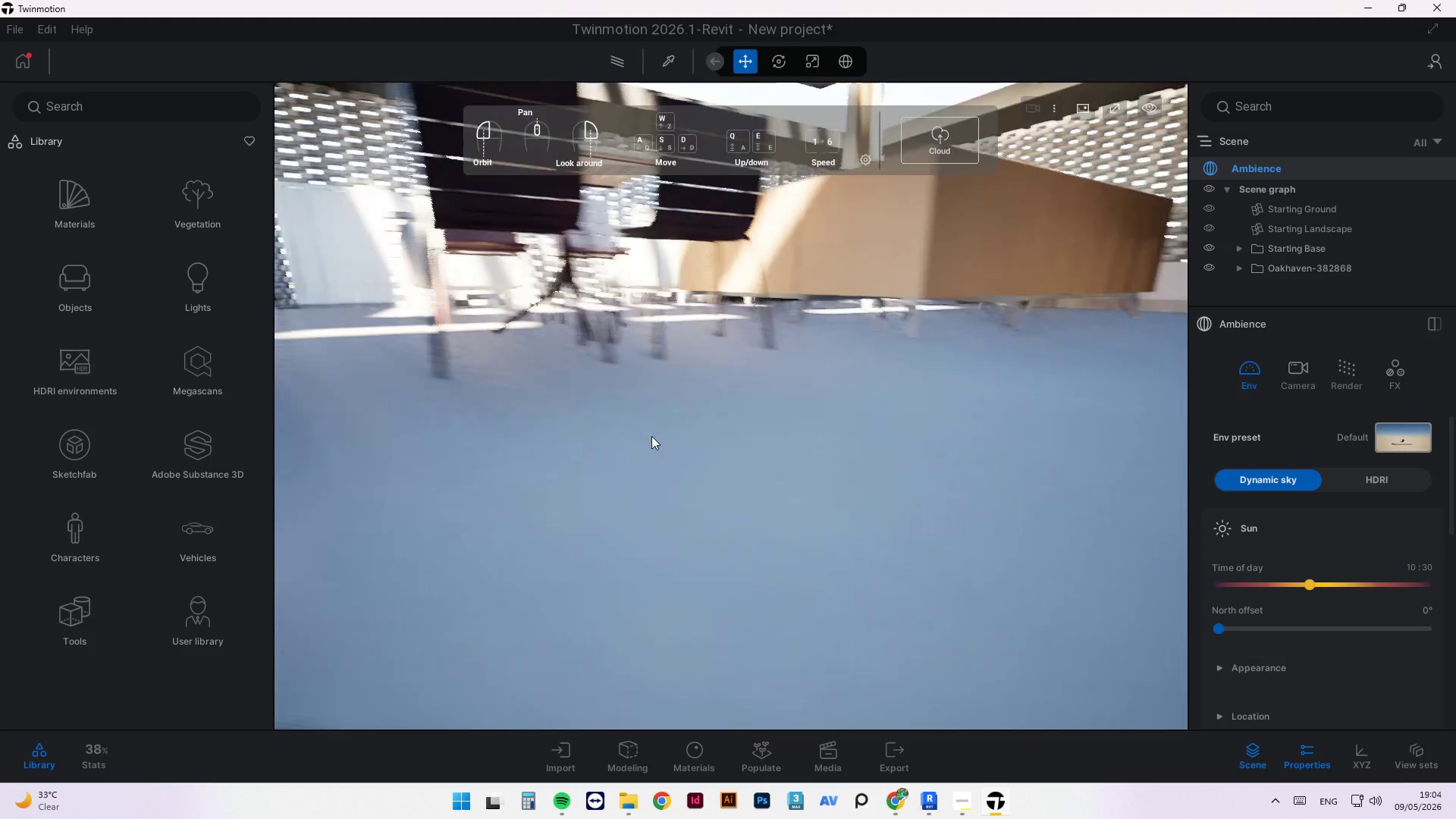 
left_click_drag(start_coordinate=[713, 504], to_coordinate=[612, 485])
 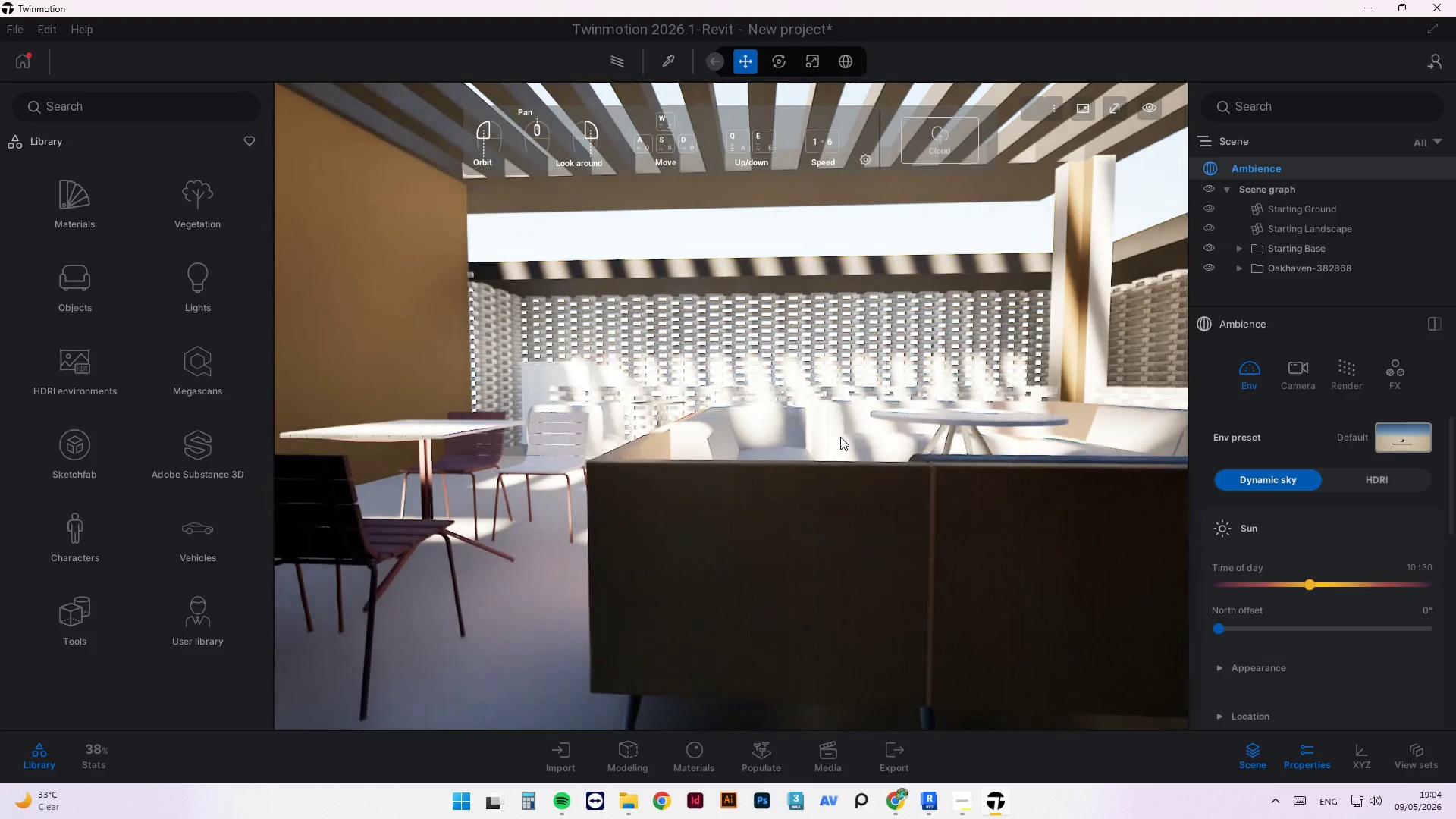 
scroll: coordinate [852, 403], scroll_direction: up, amount: 2.0
 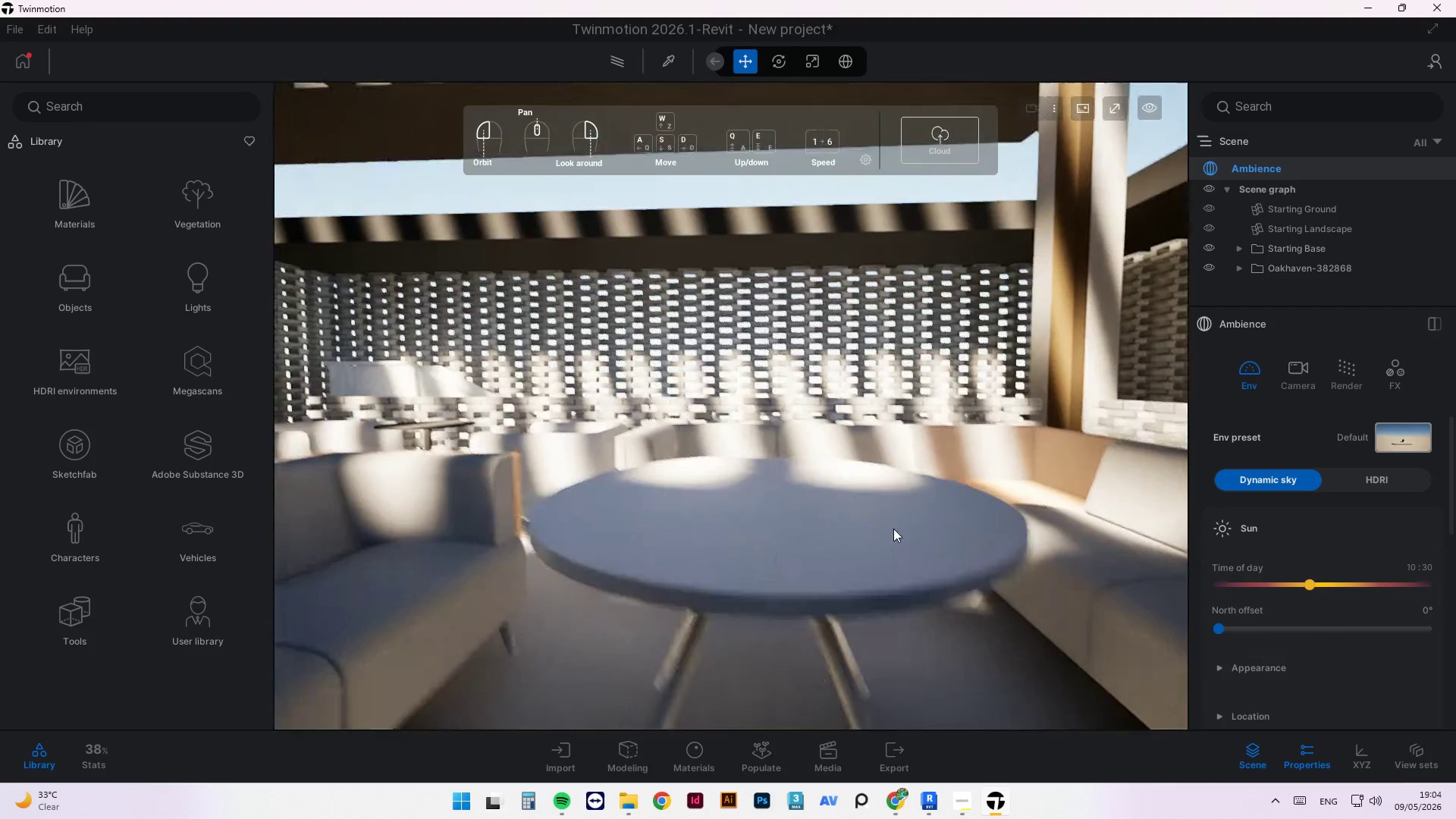 
left_click_drag(start_coordinate=[554, 405], to_coordinate=[518, 408])
 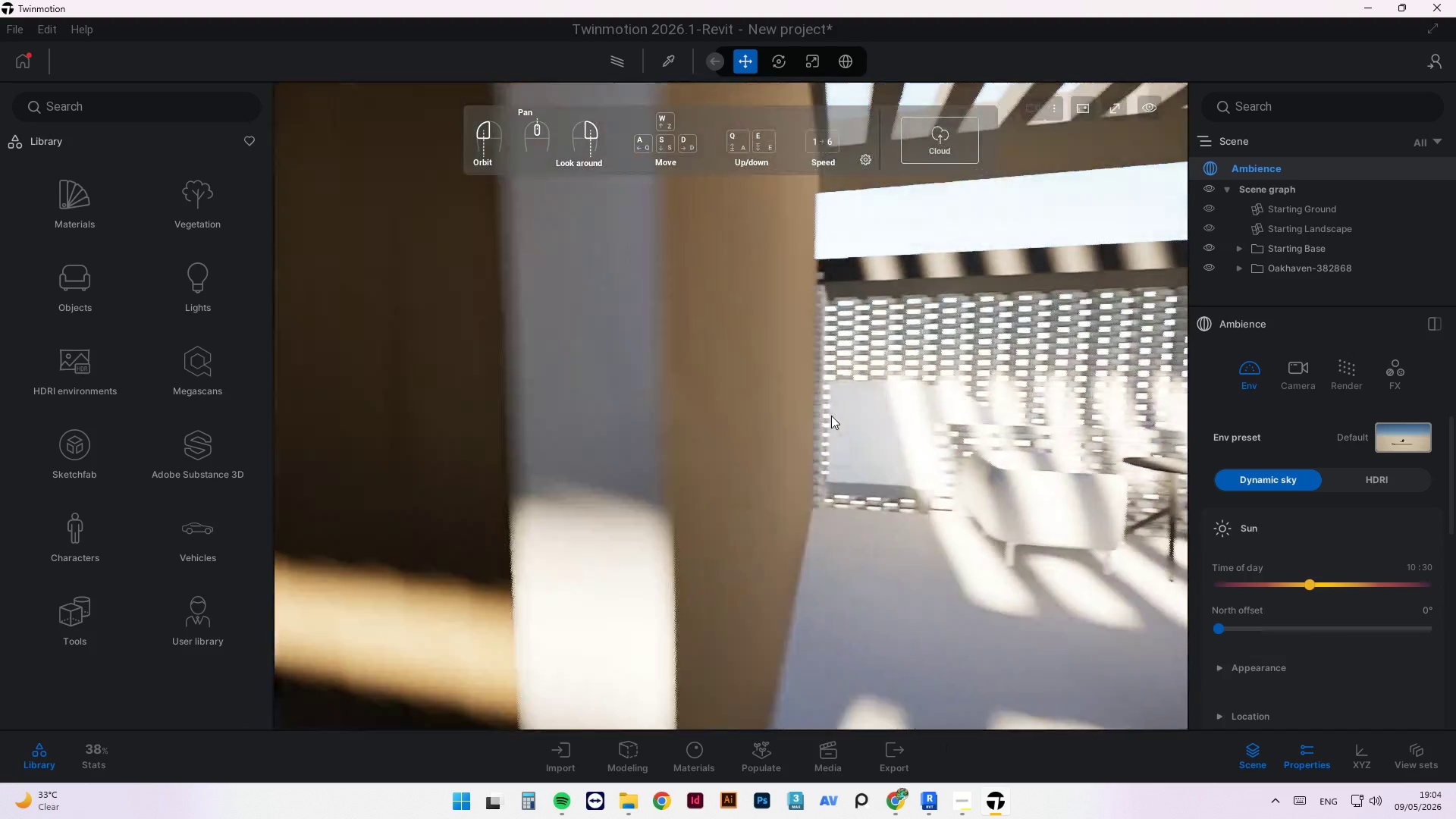 
left_click_drag(start_coordinate=[762, 459], to_coordinate=[525, 443])
 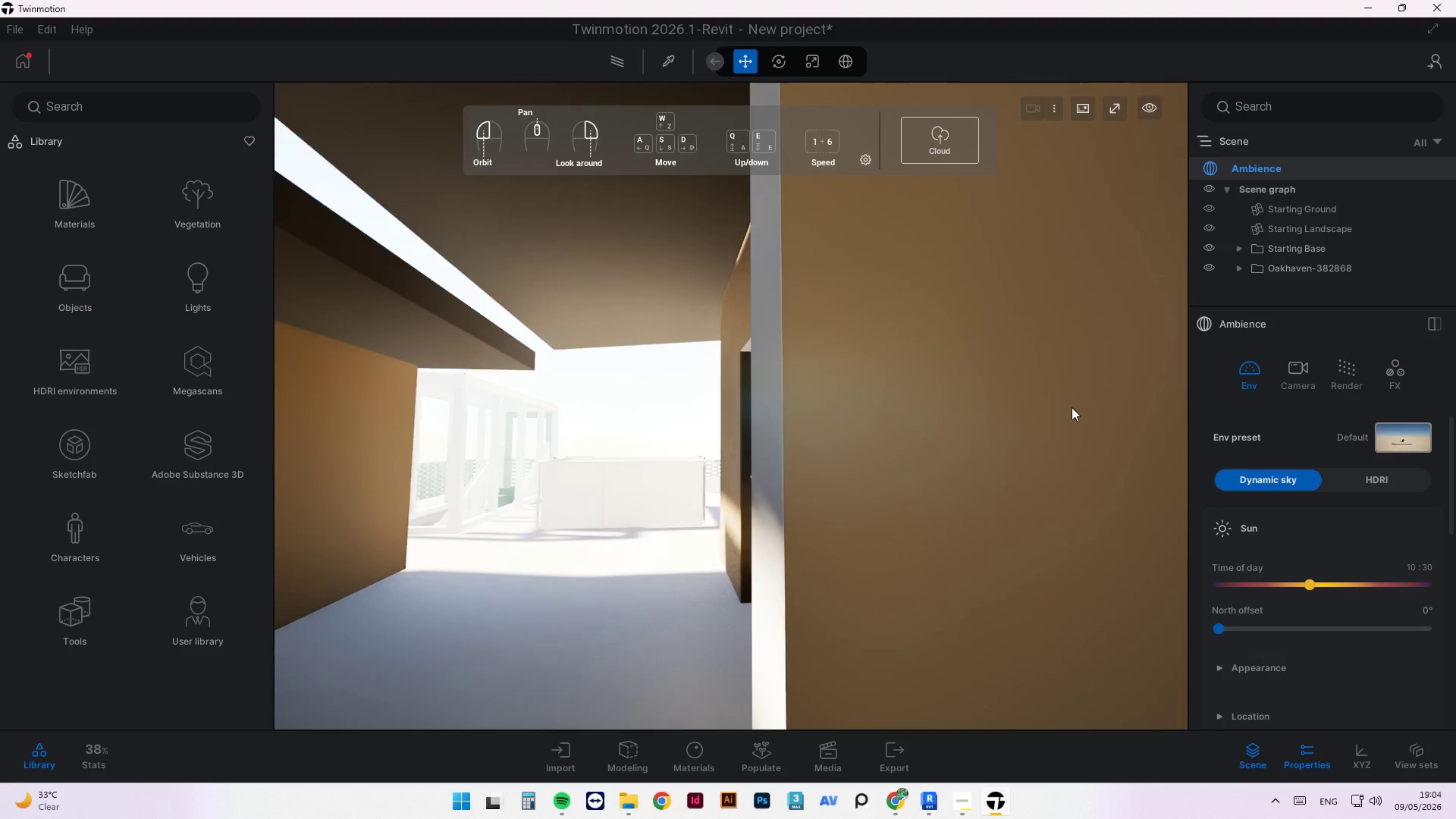 
scroll: coordinate [1072, 407], scroll_direction: down, amount: 1.0
 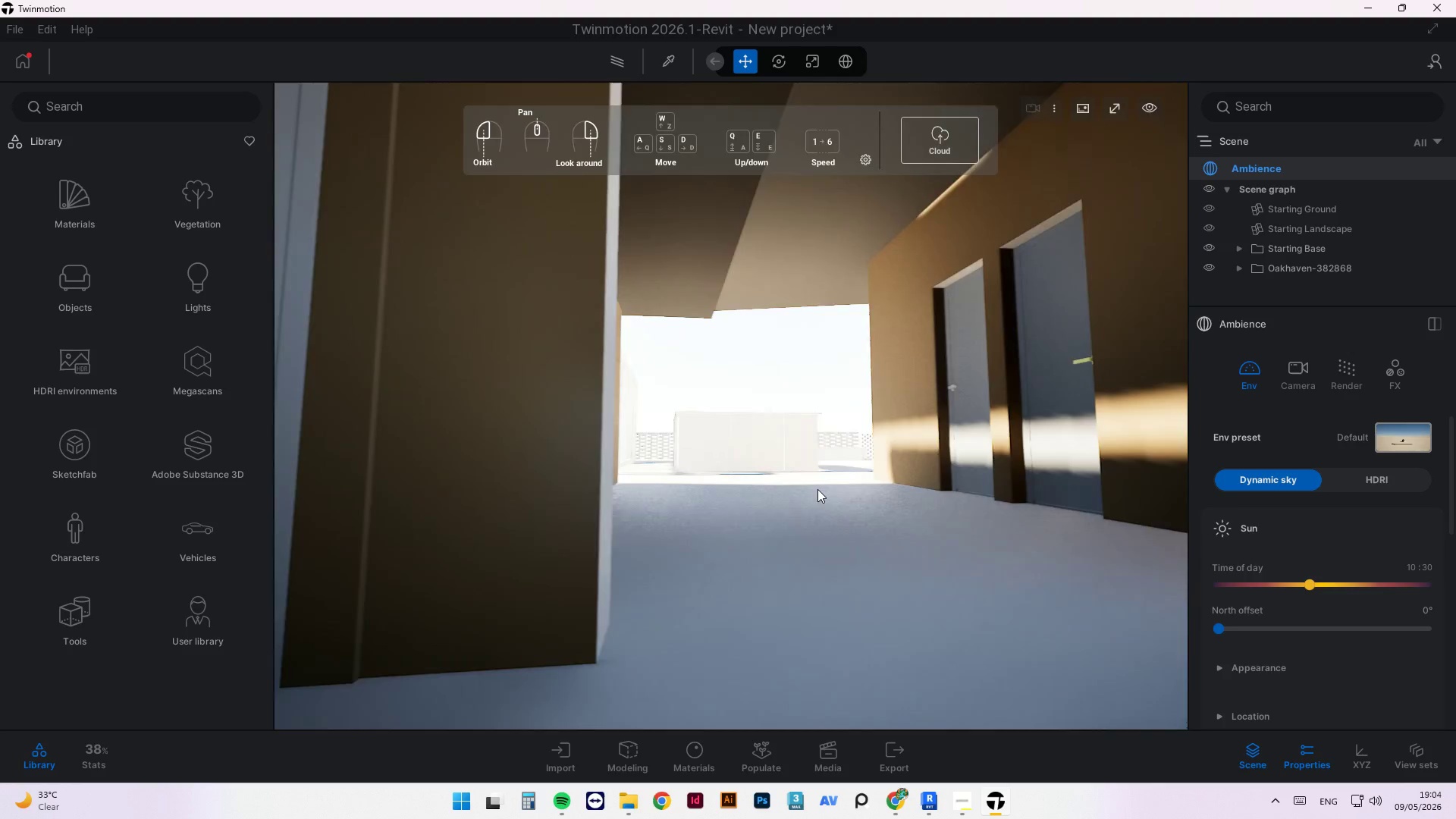 
scroll: coordinate [684, 408], scroll_direction: up, amount: 7.0
 